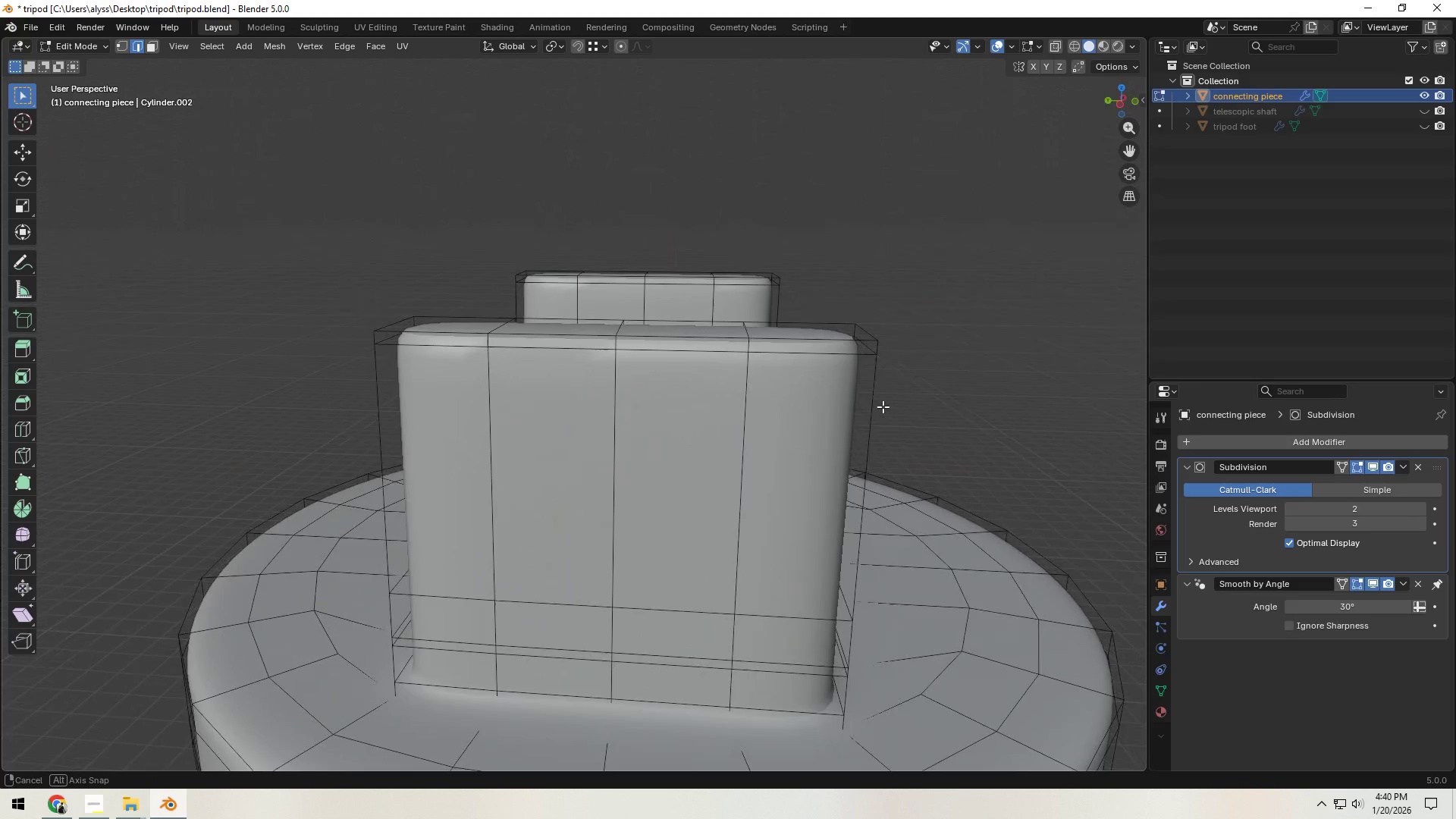 
hold_key(key=Backquote, duration=0.33)
 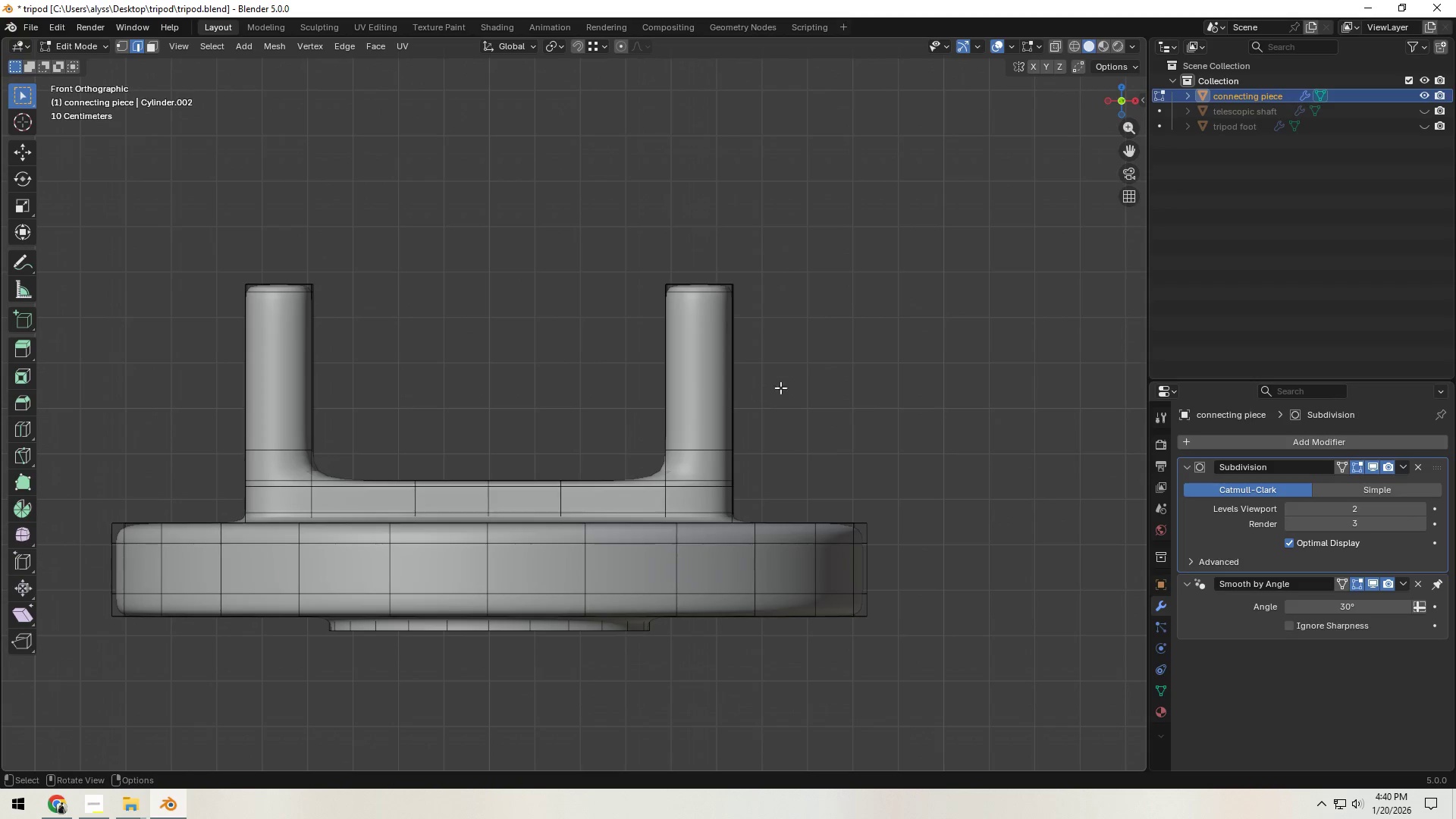 
type(`z1gz)
 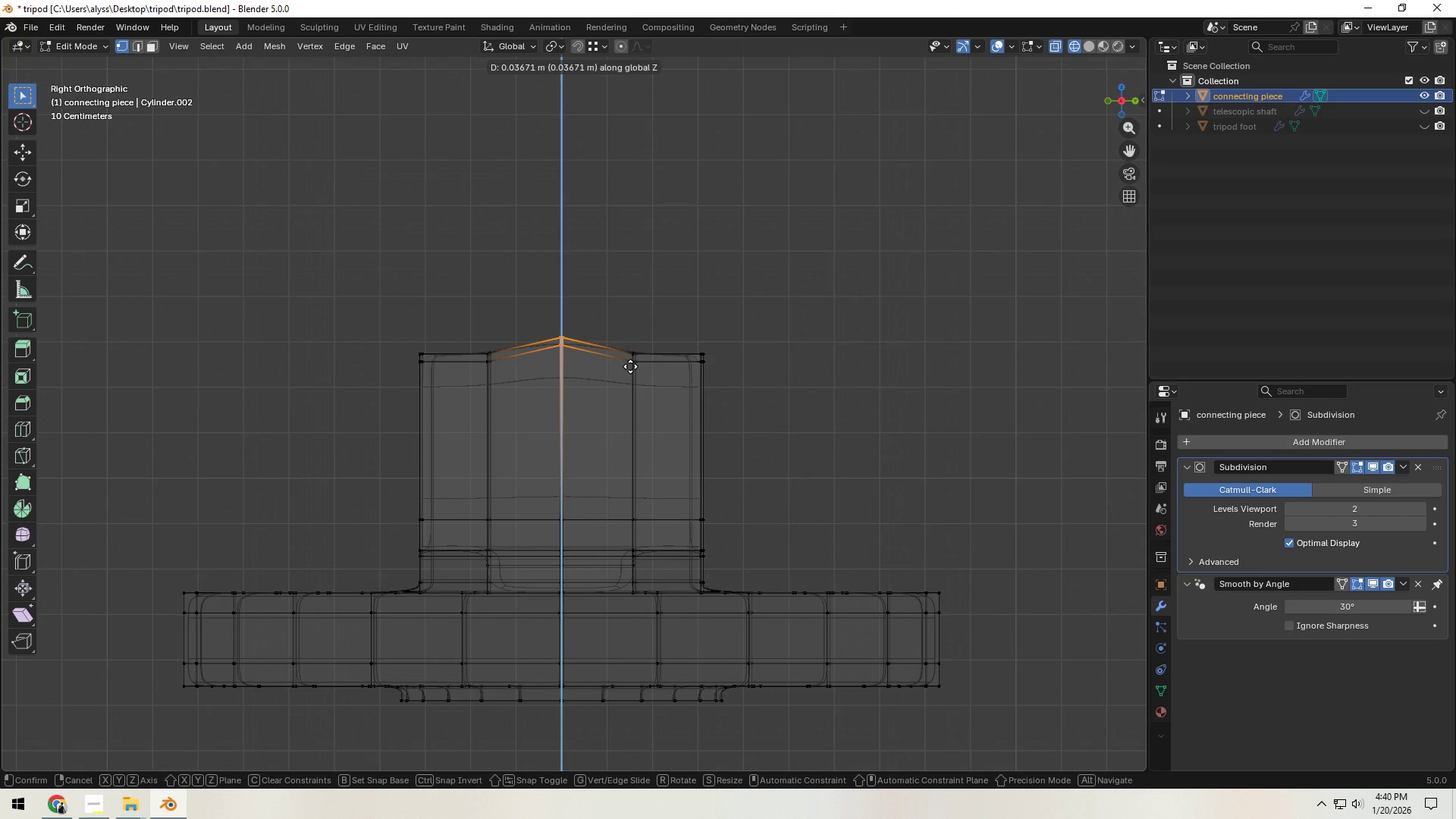 
 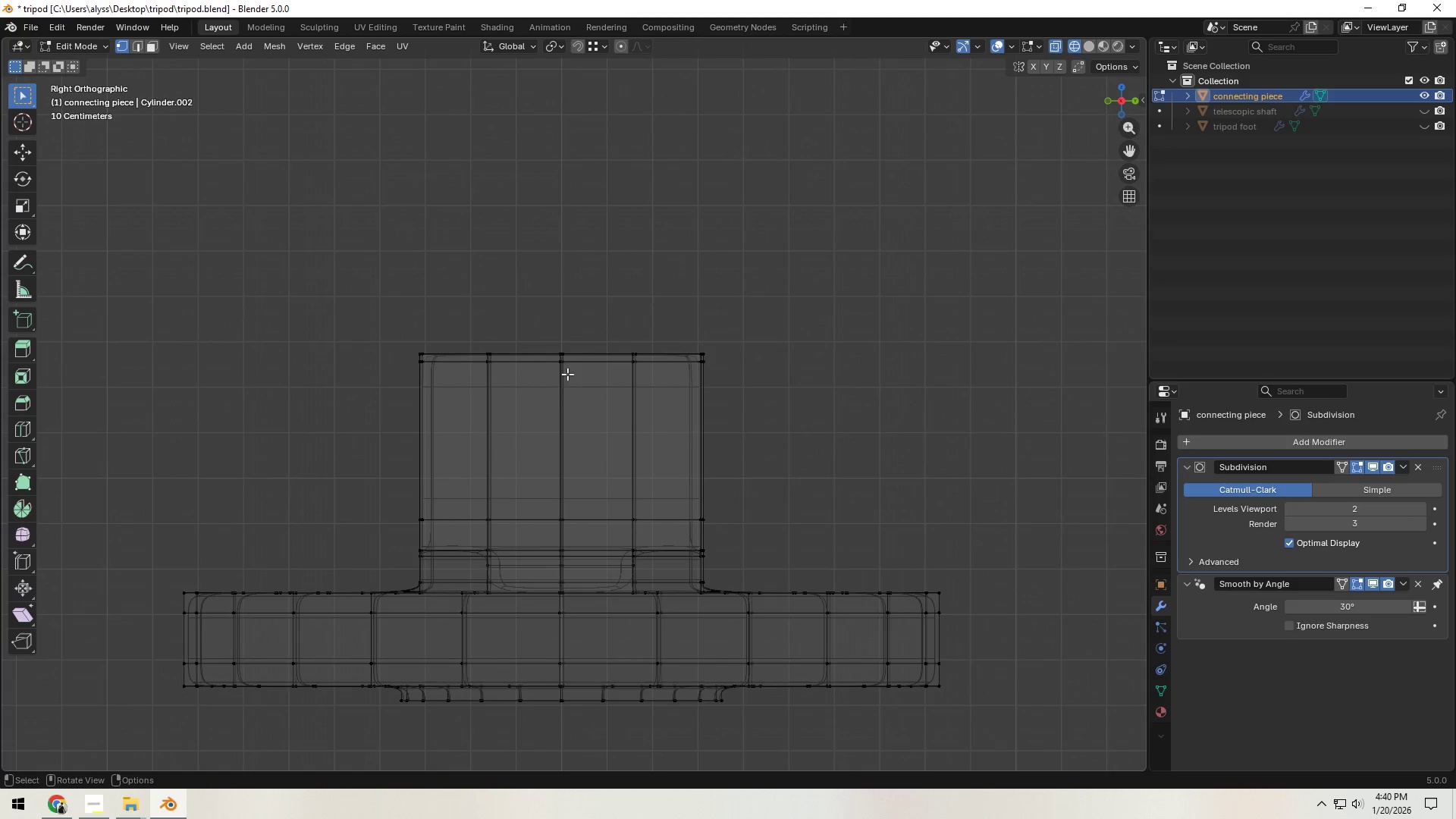 
left_click_drag(start_coordinate=[545, 337], to_coordinate=[576, 387])
 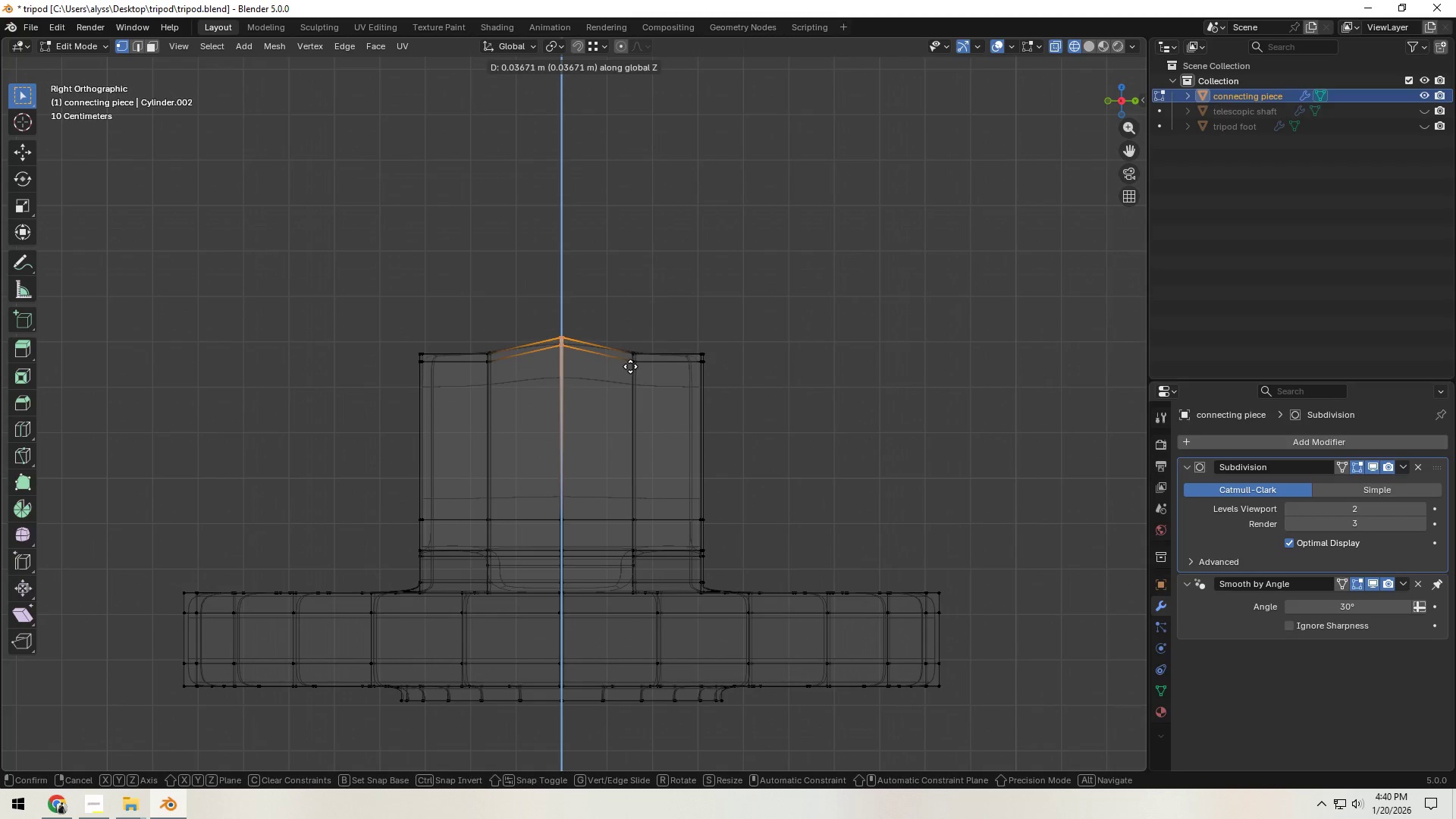 
right_click([630, 366])
 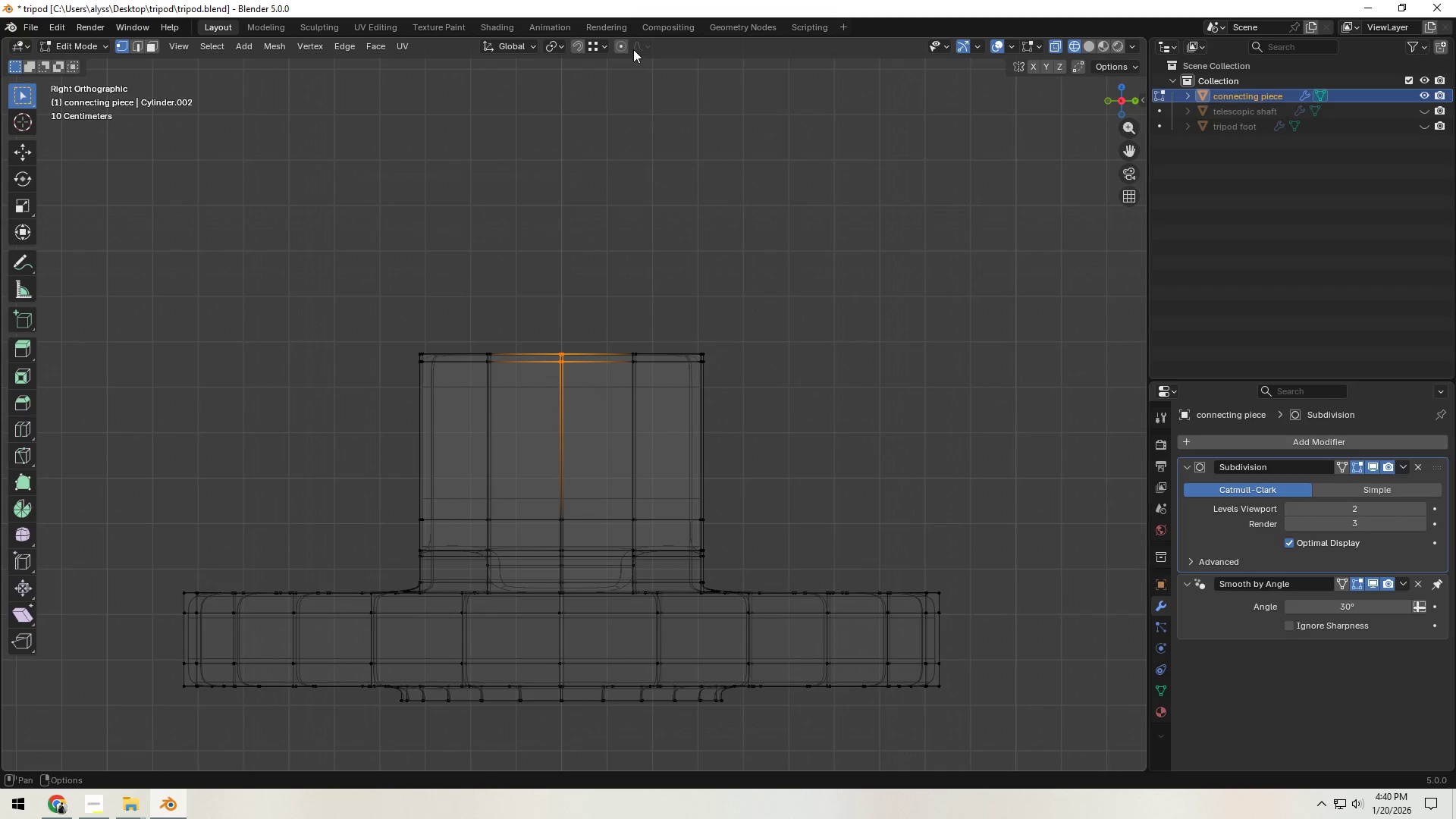 
left_click([648, 47])
 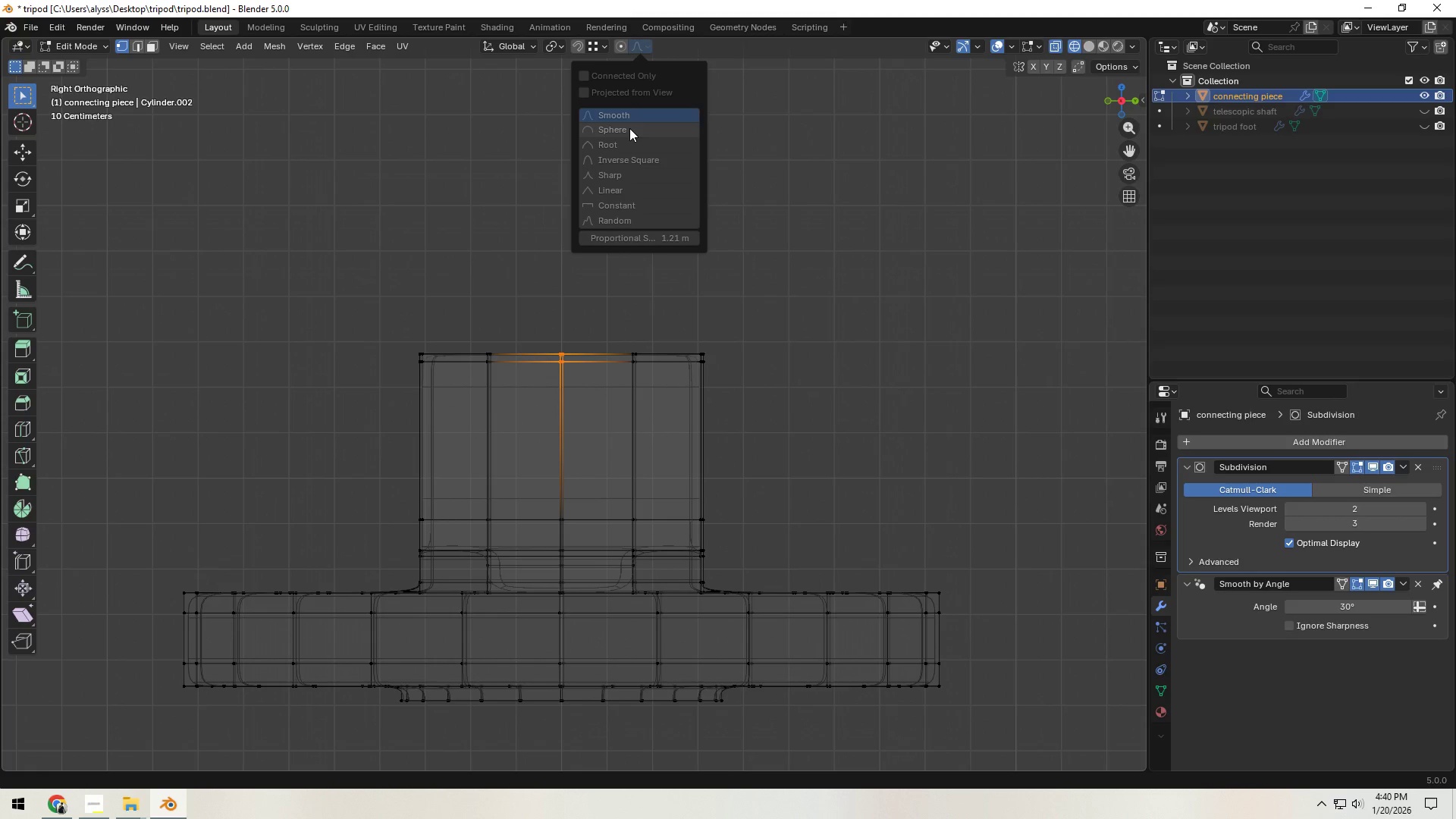 
left_click([629, 128])
 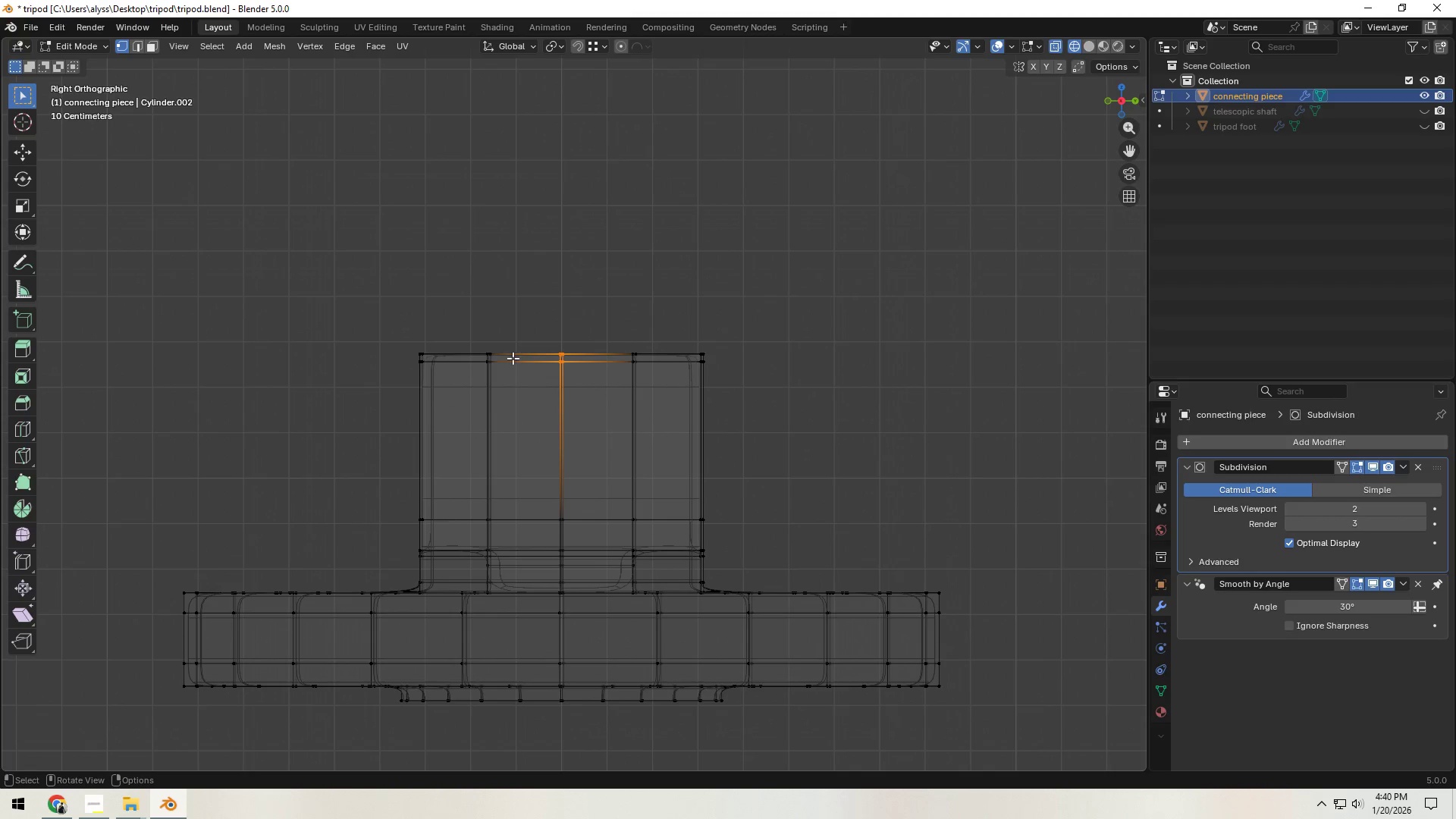 
type(gxz)
 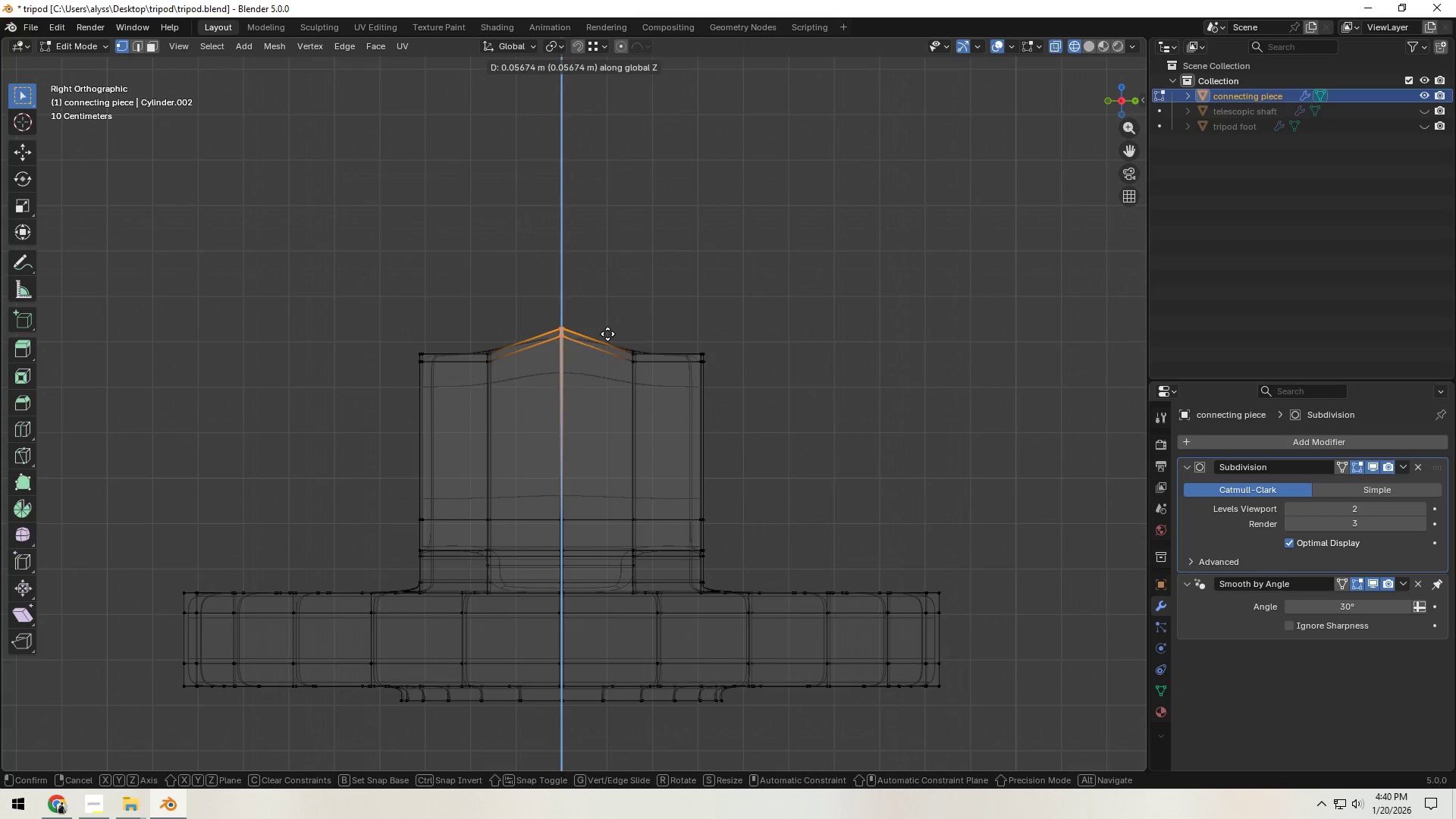 
right_click([610, 337])
 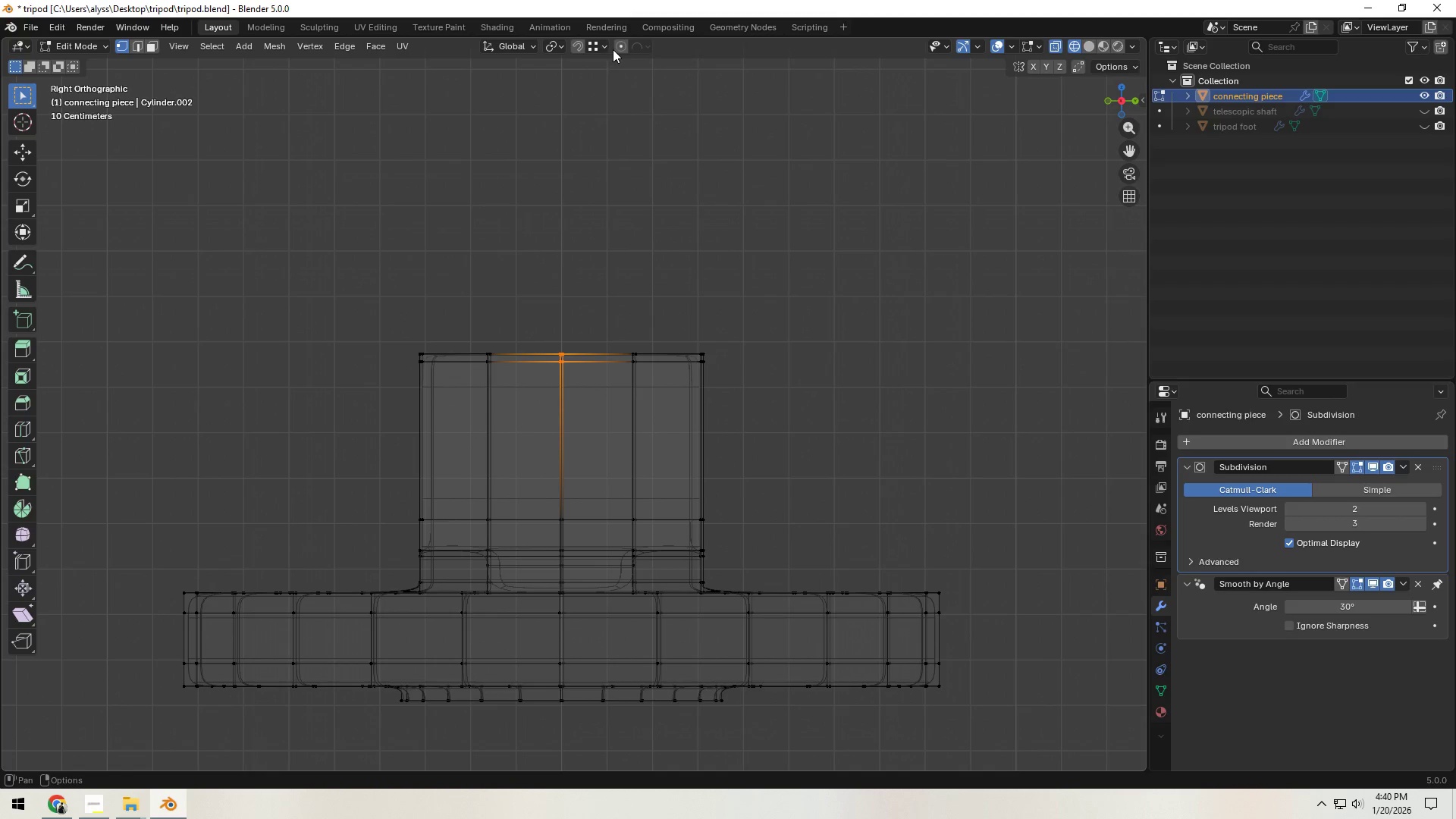 
scroll: coordinate [610, 337], scroll_direction: up, amount: 9.0
 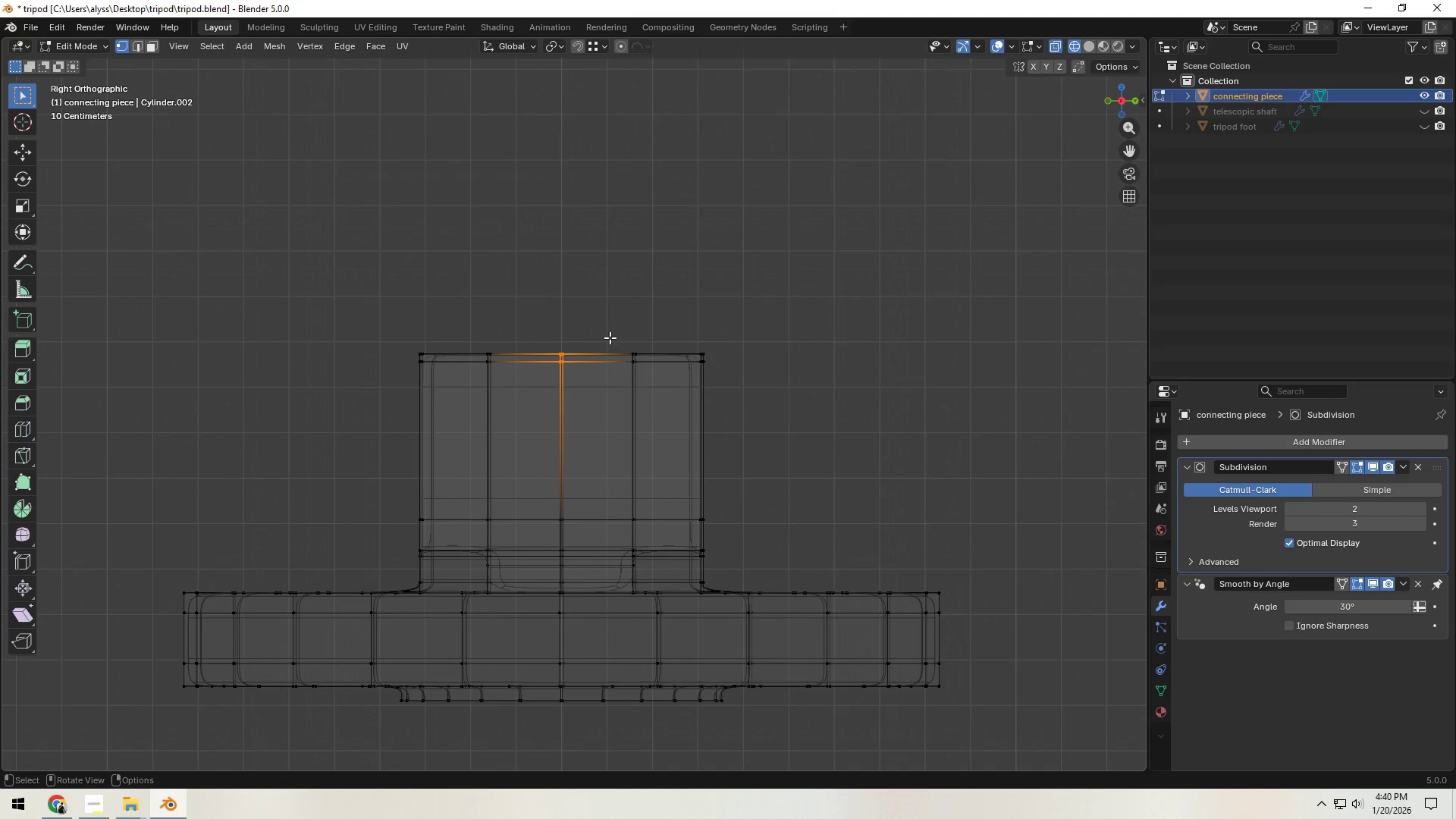 
left_click([617, 49])
 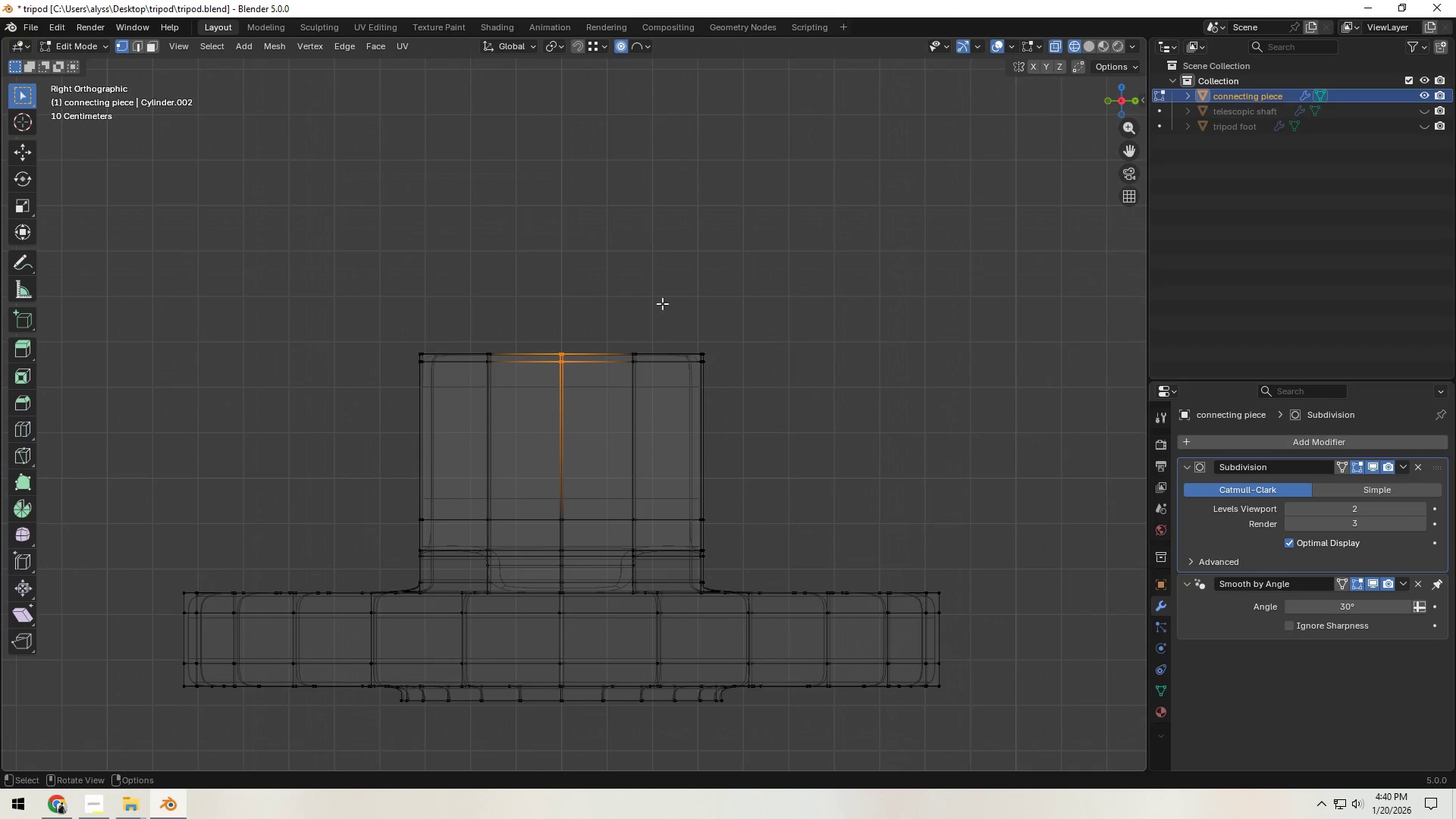 
type(gz)
 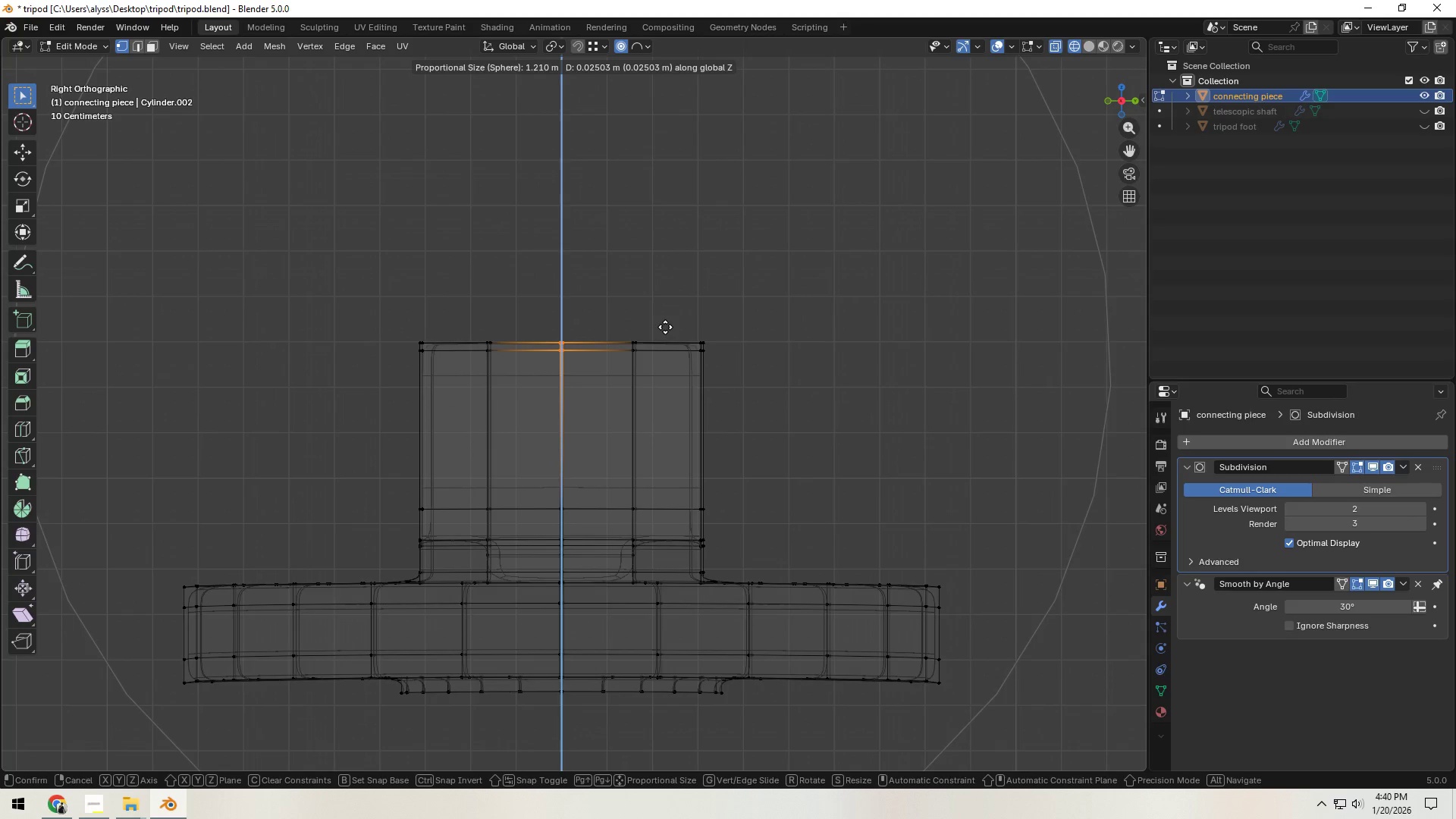 
scroll: coordinate [669, 296], scroll_direction: up, amount: 14.0
 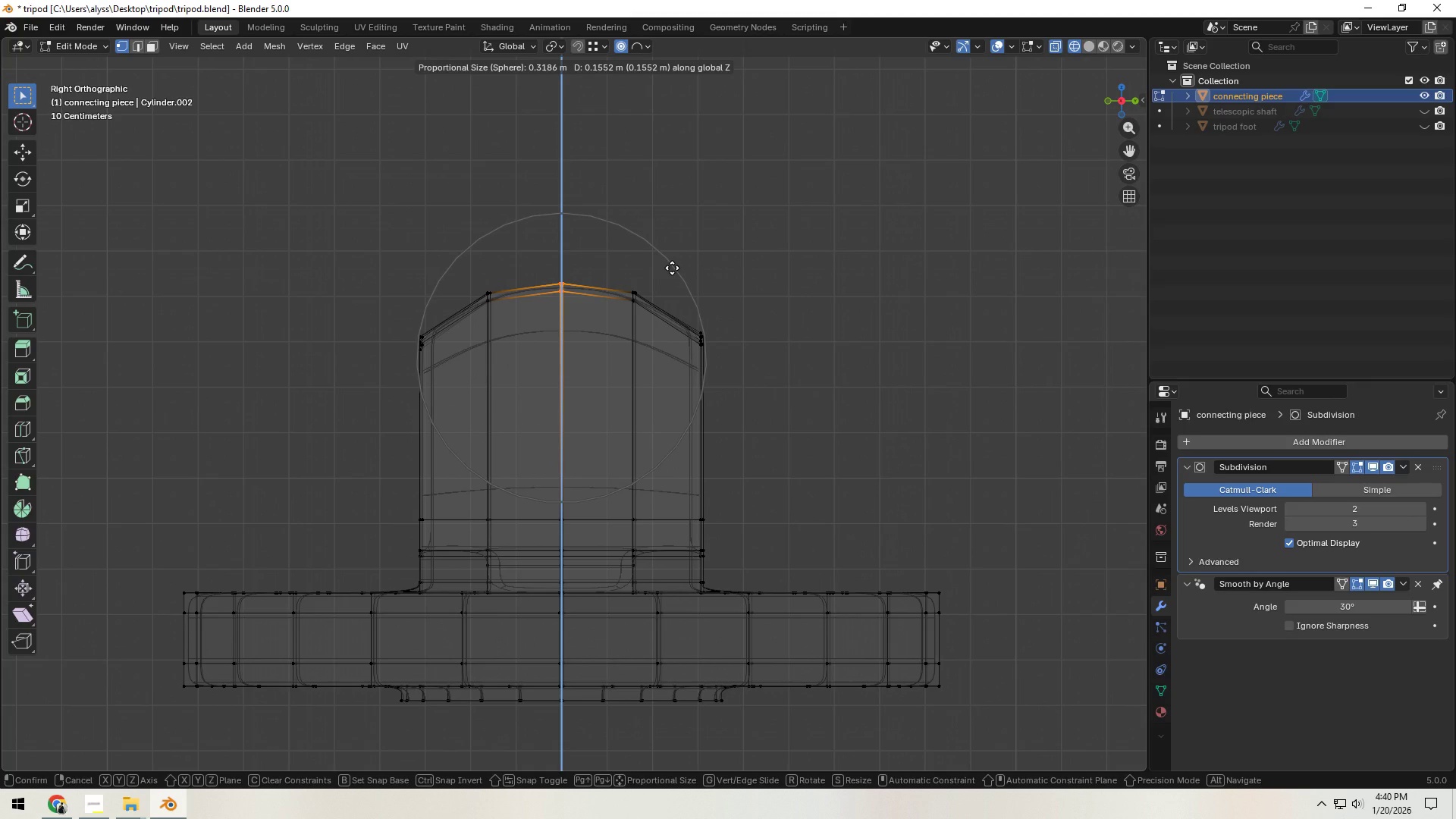 
left_click([672, 268])
 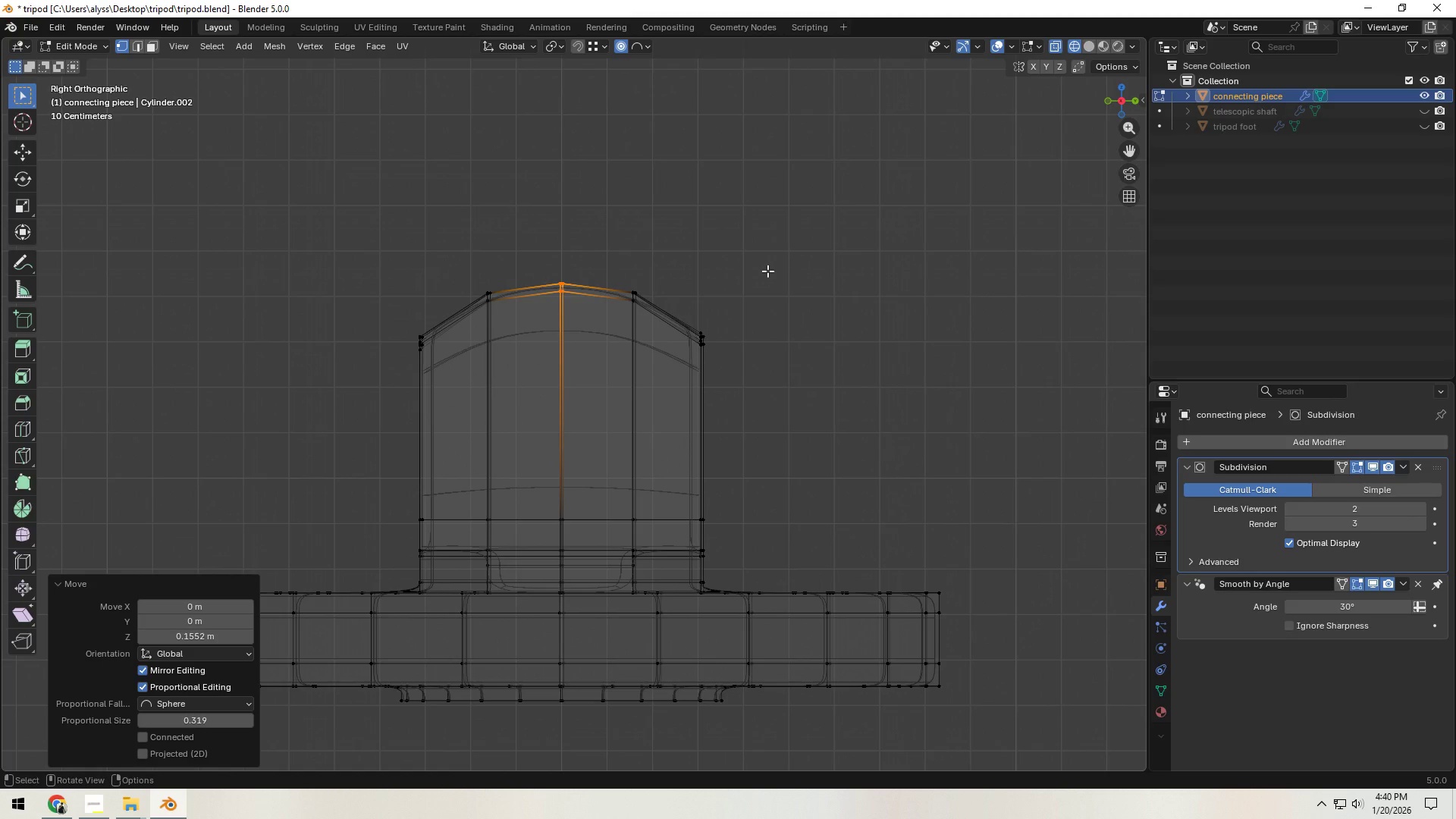 
left_click([767, 271])
 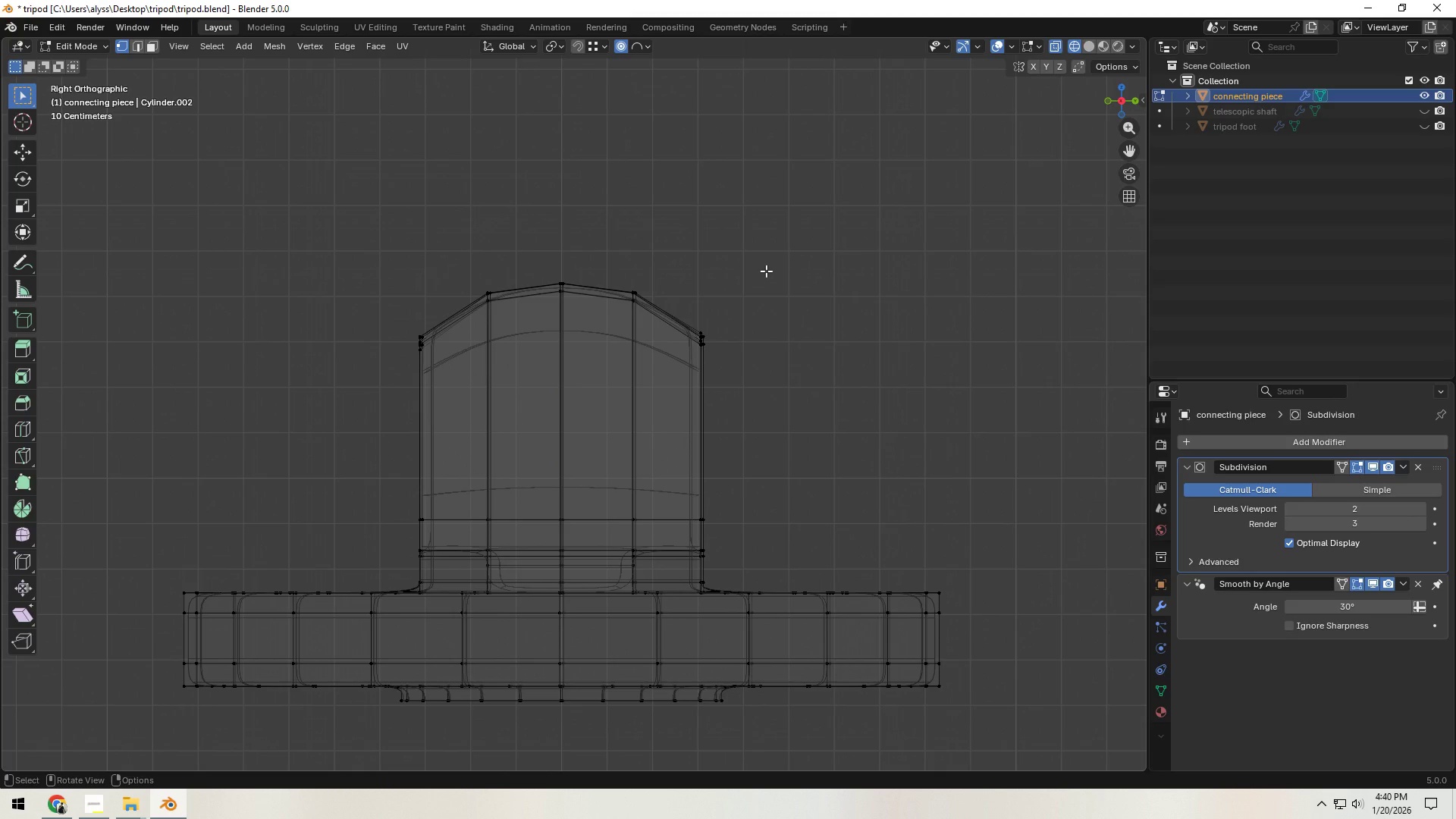 
wait(9.16)
 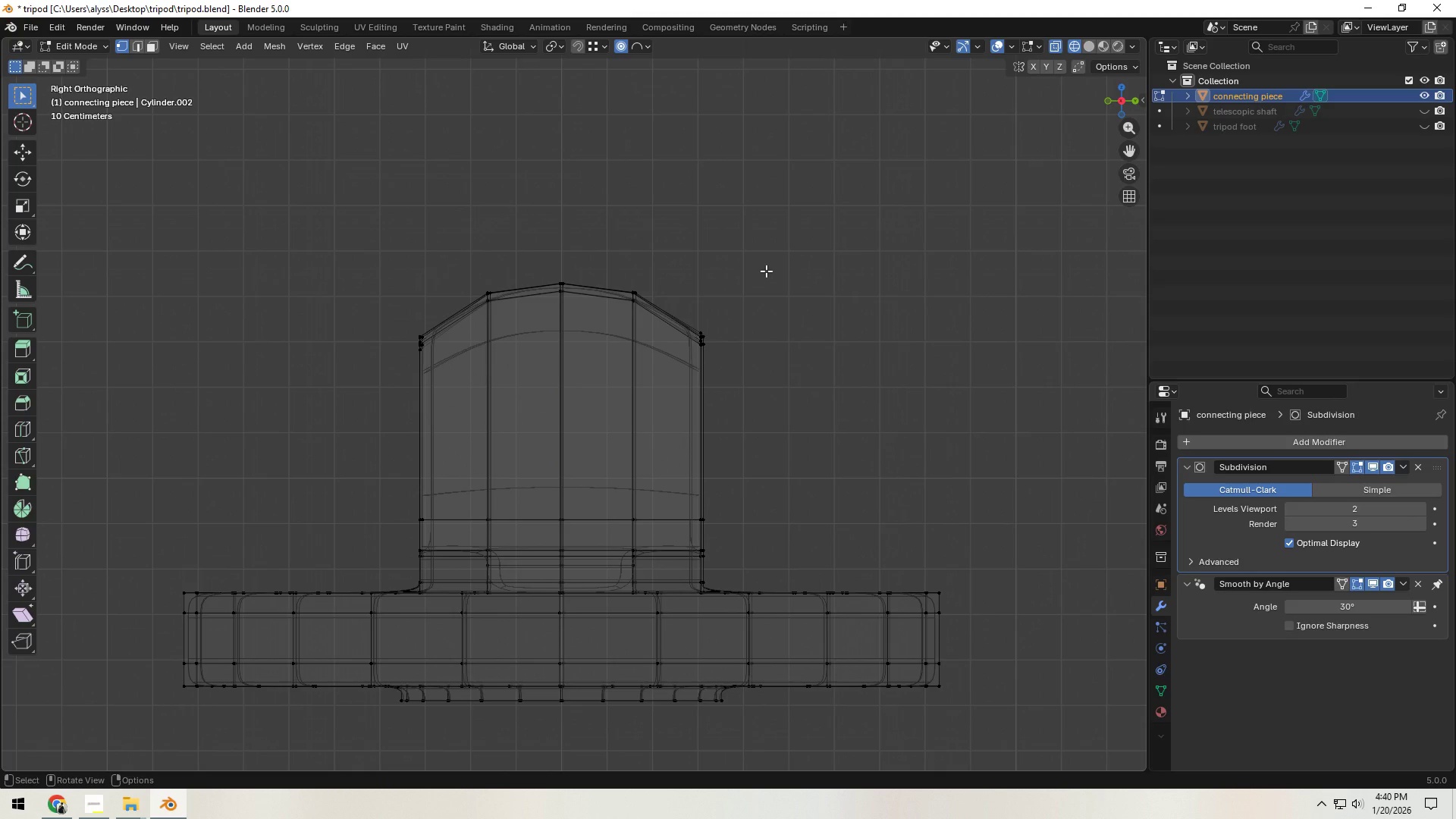 
key(Tab)
 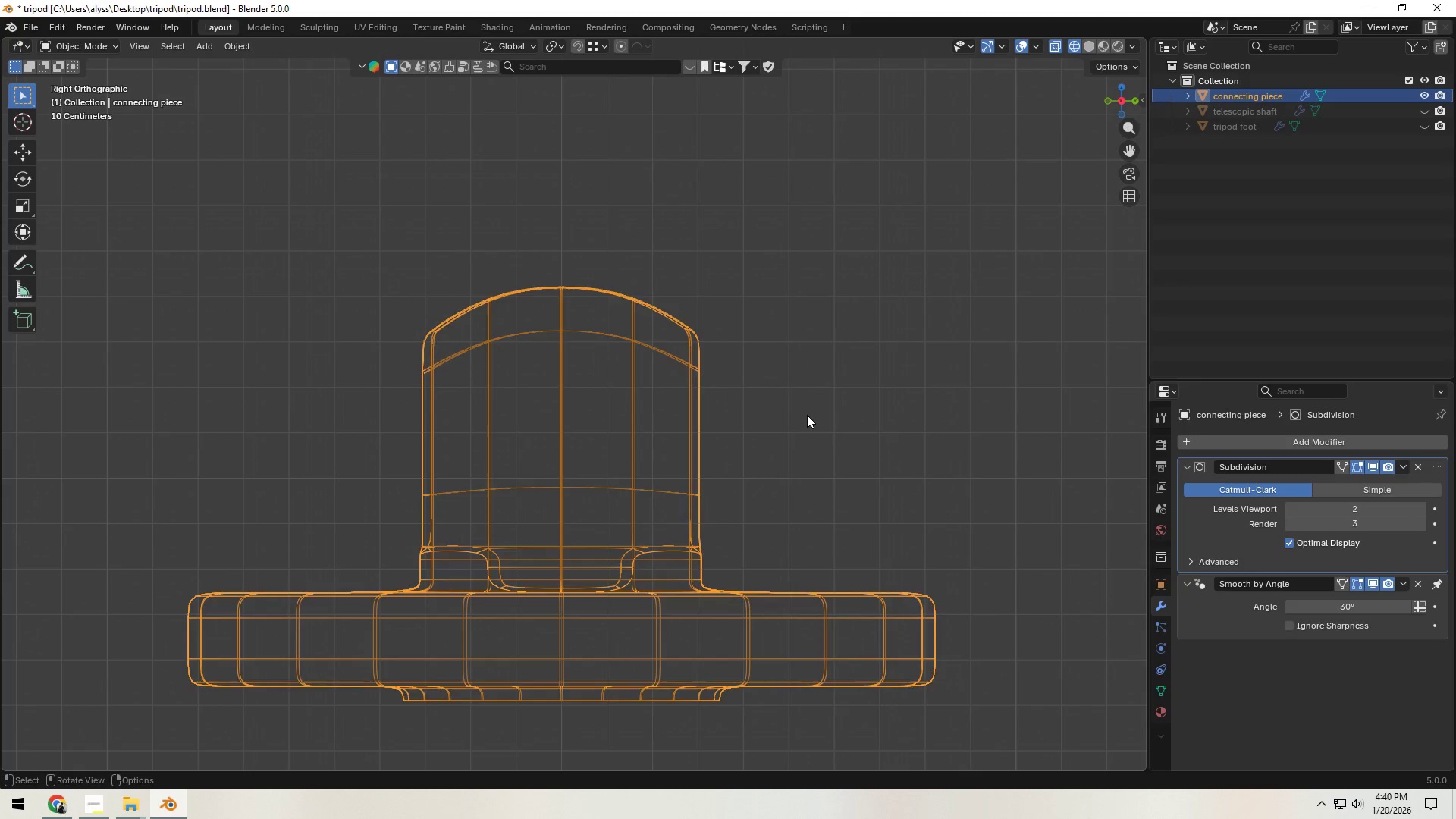 
left_click([807, 415])
 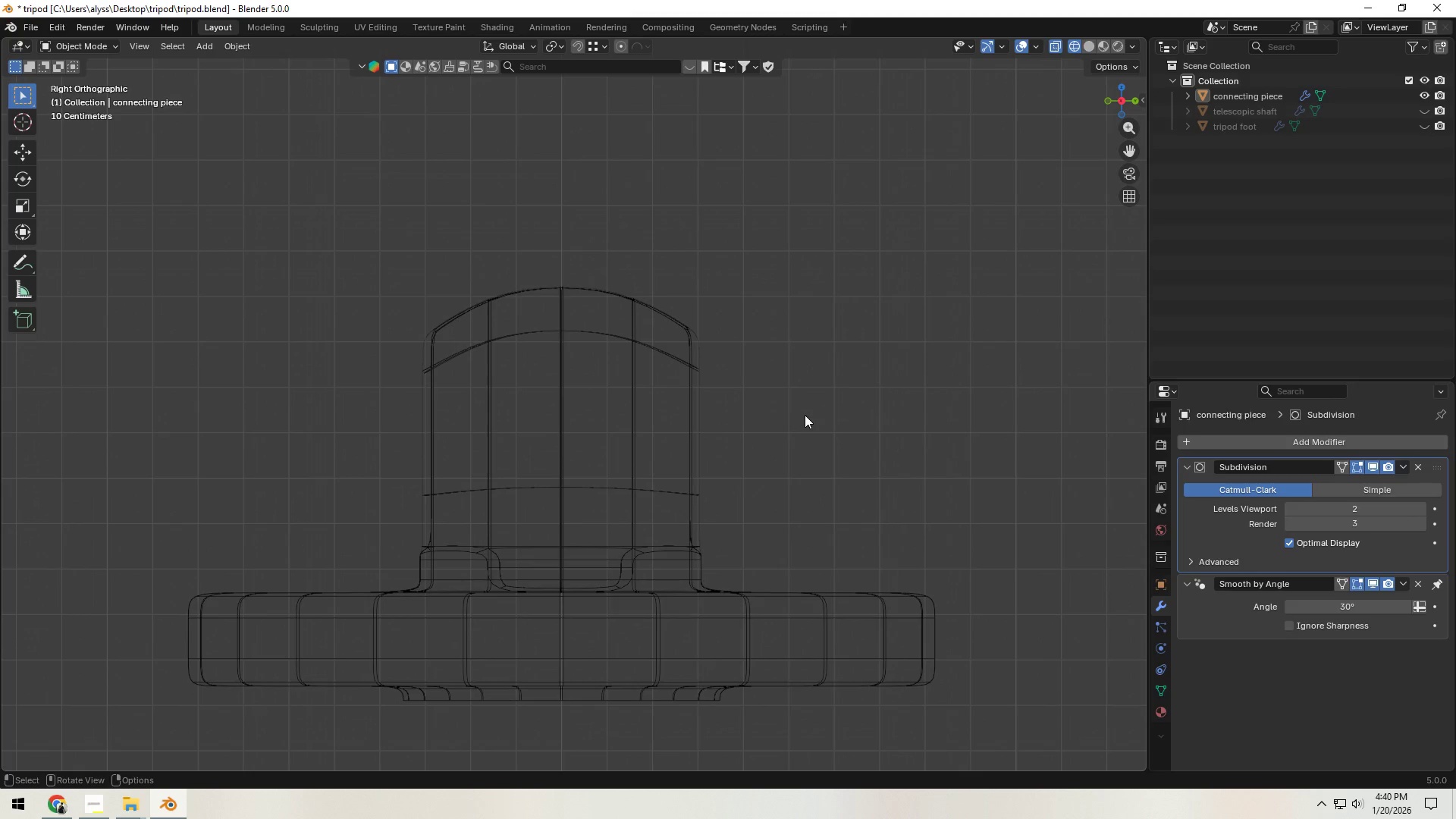 
key(Z)
 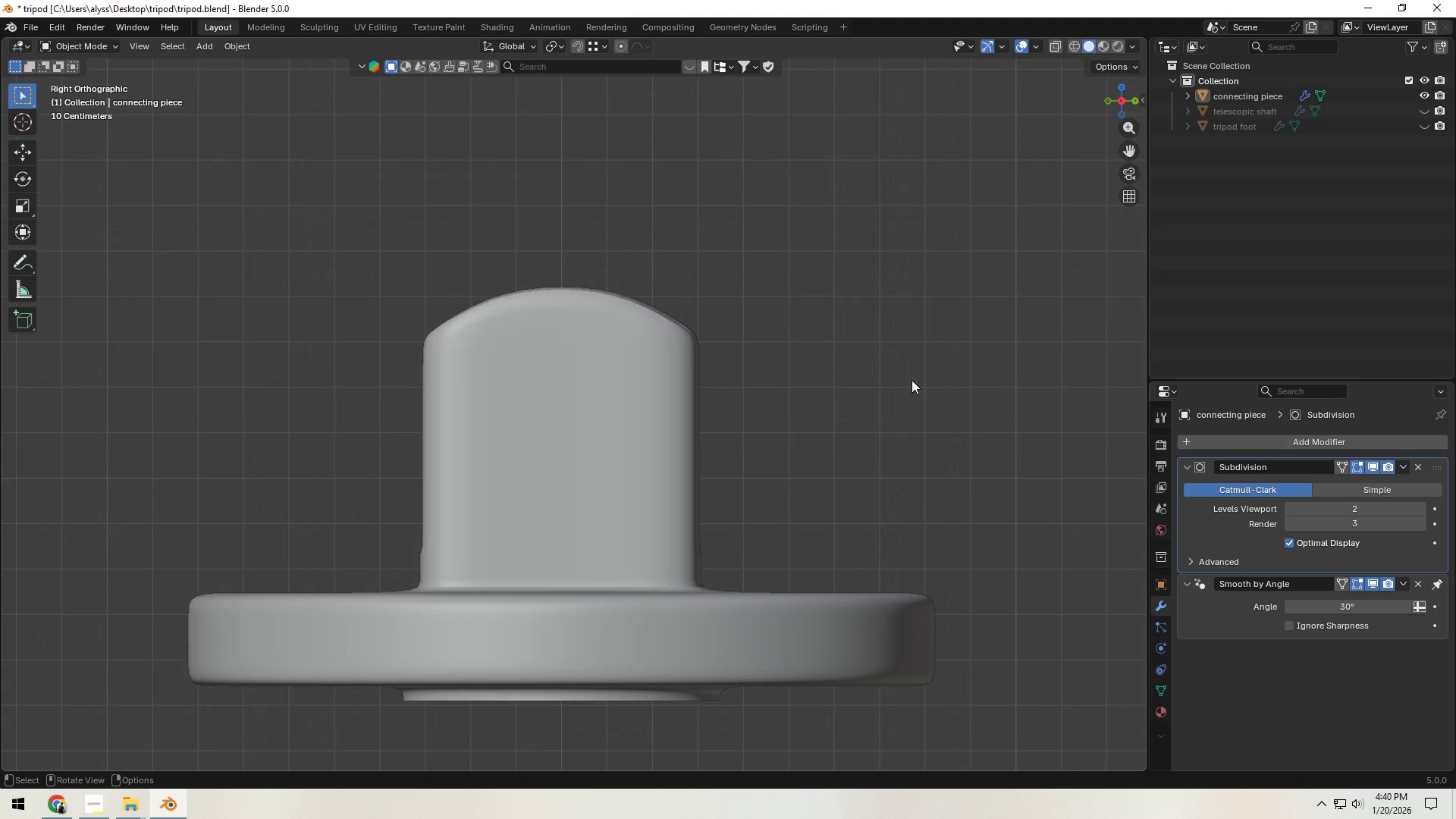 
left_click([905, 381])
 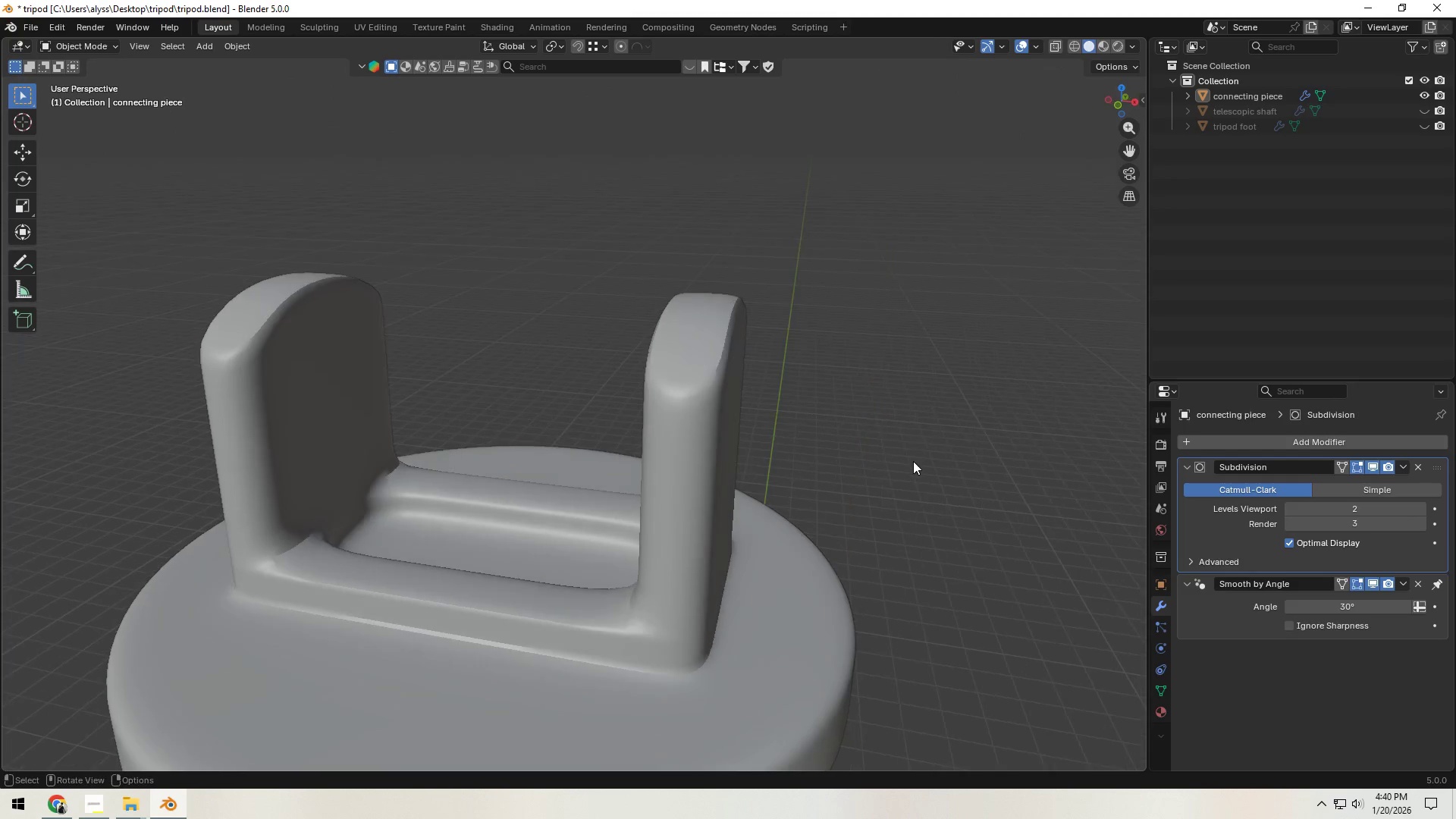 
scroll: coordinate [913, 461], scroll_direction: down, amount: 3.0
 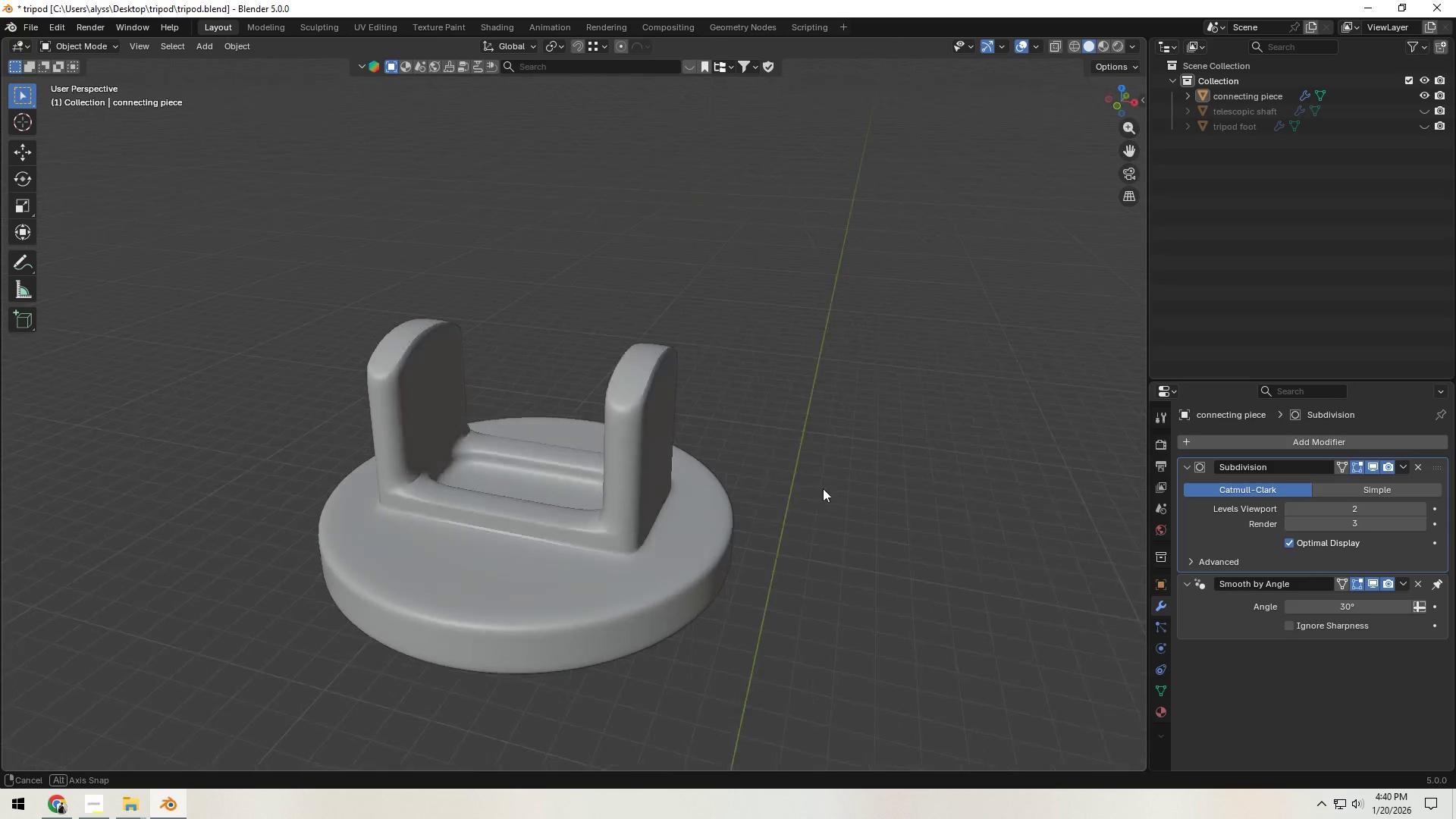 
left_click([604, 469])
 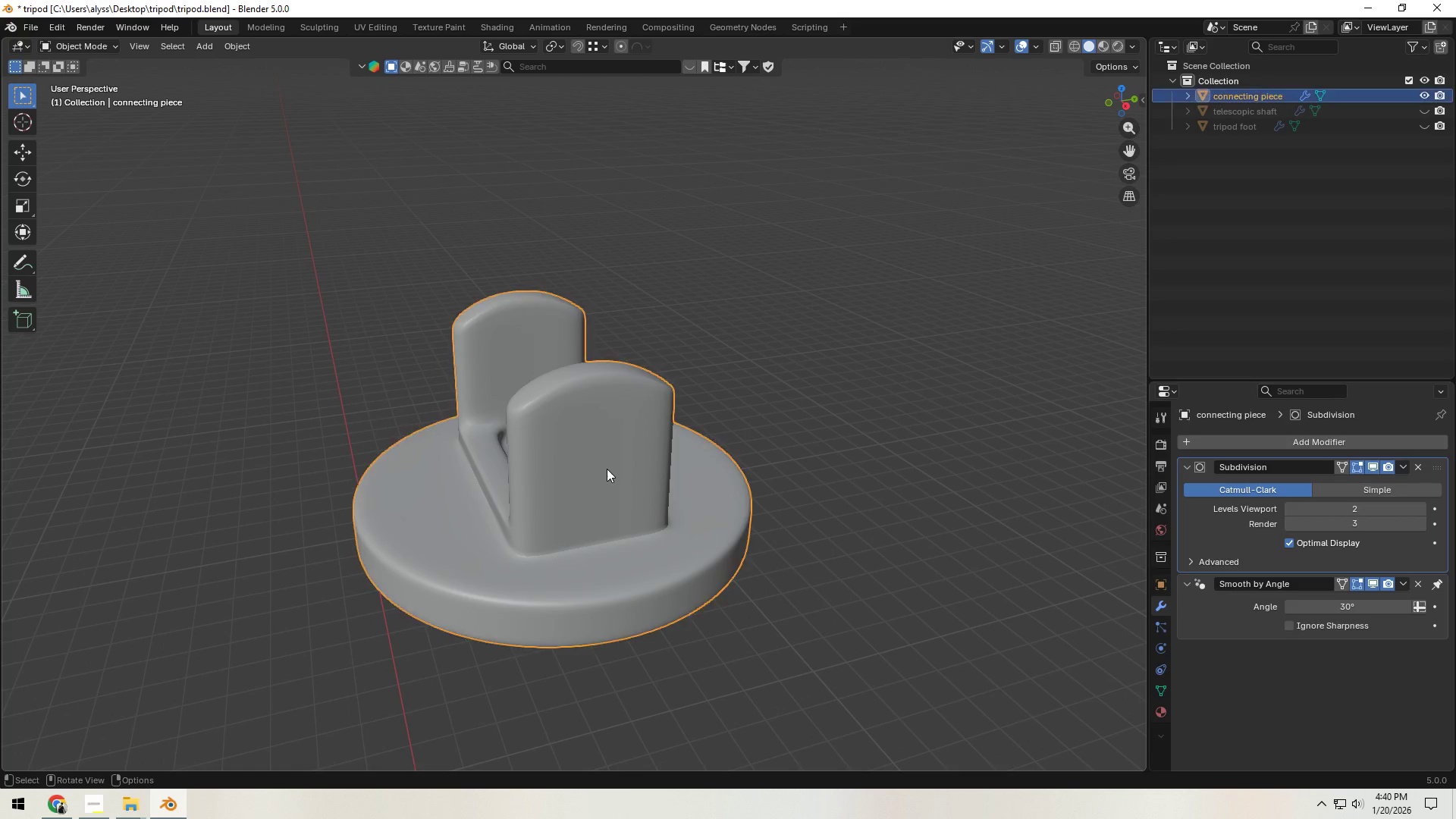 
key(Tab)
 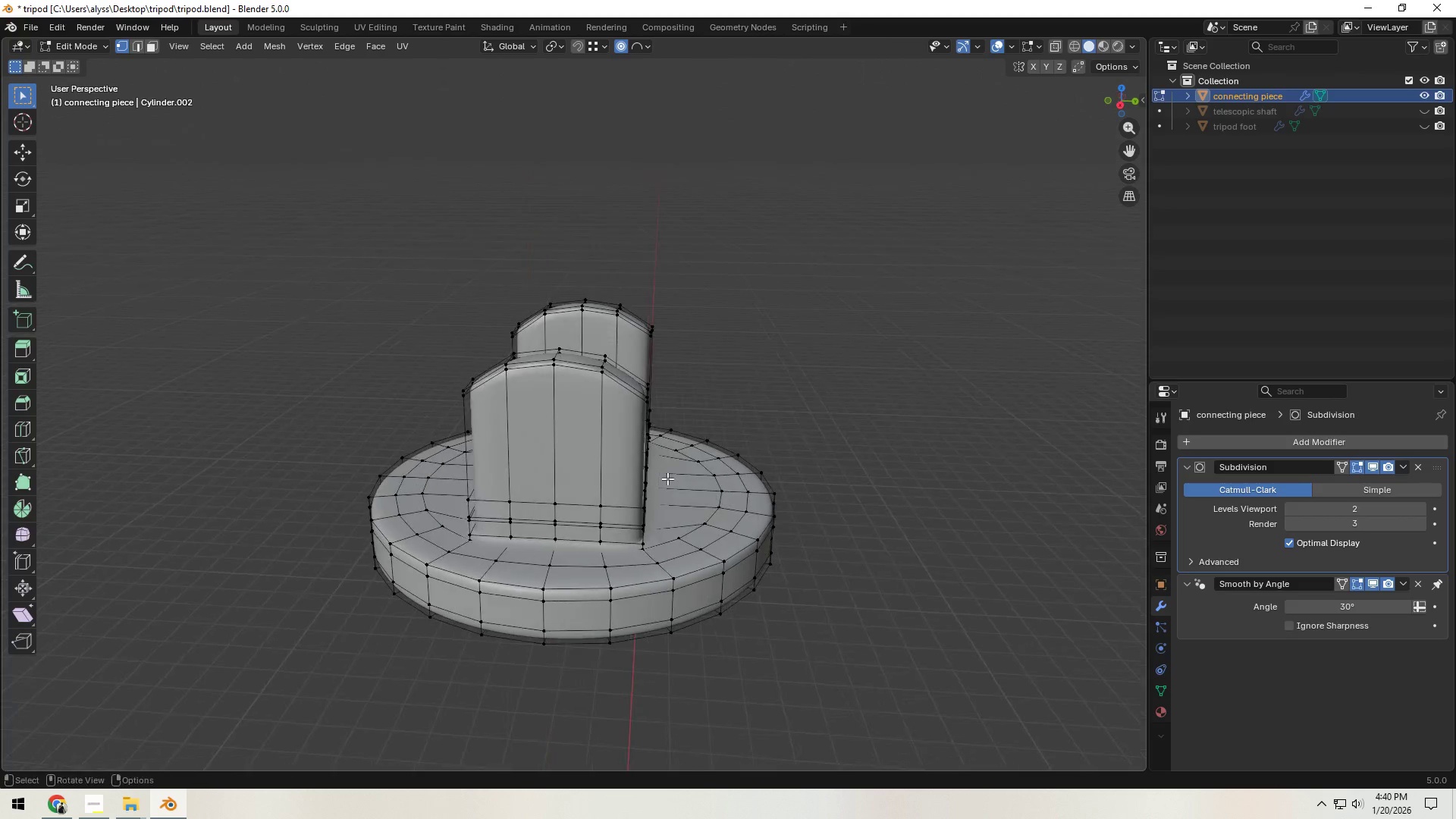 
scroll: coordinate [661, 479], scroll_direction: up, amount: 1.0
 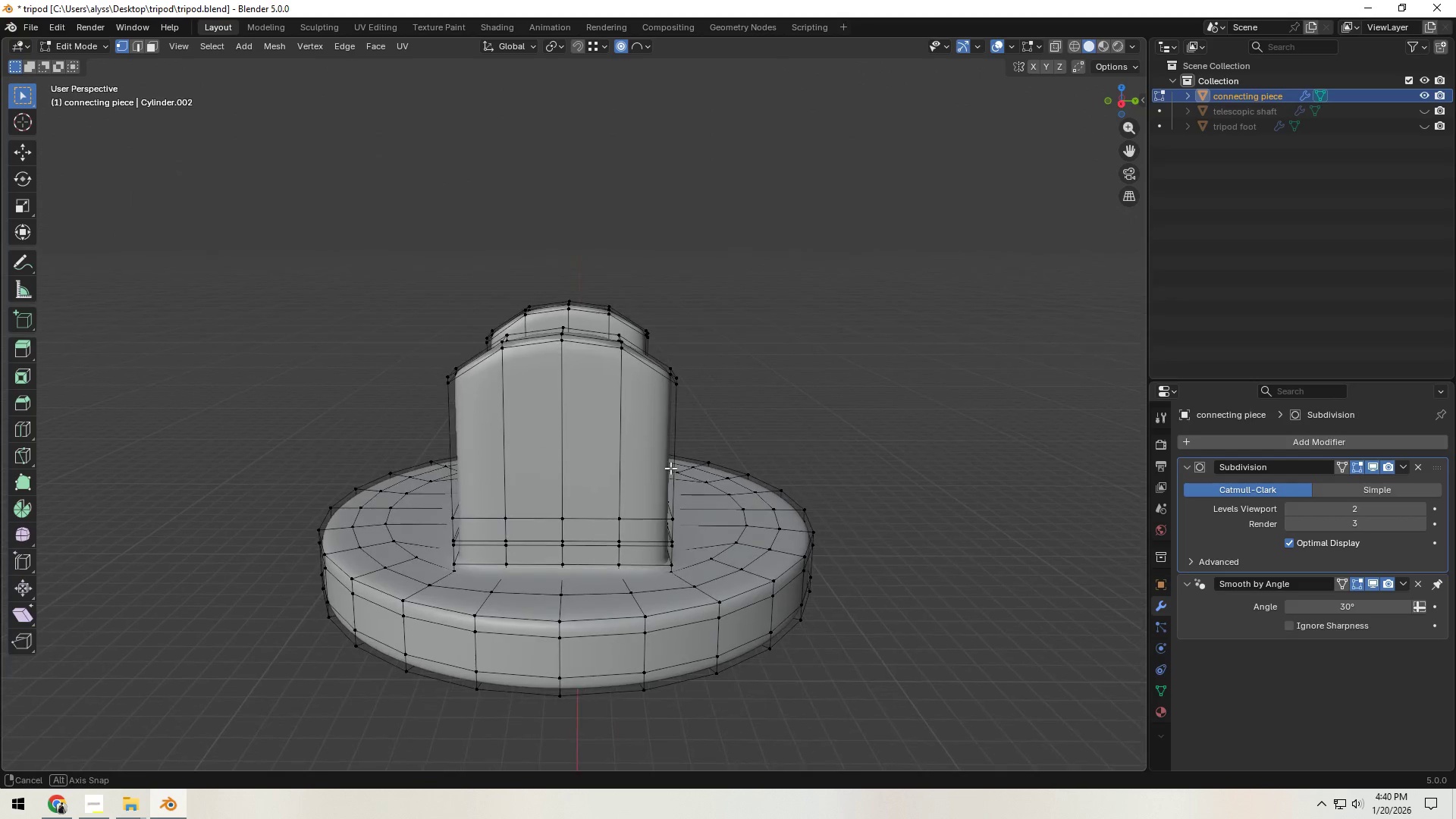 
hold_key(key=ShiftLeft, duration=0.31)
 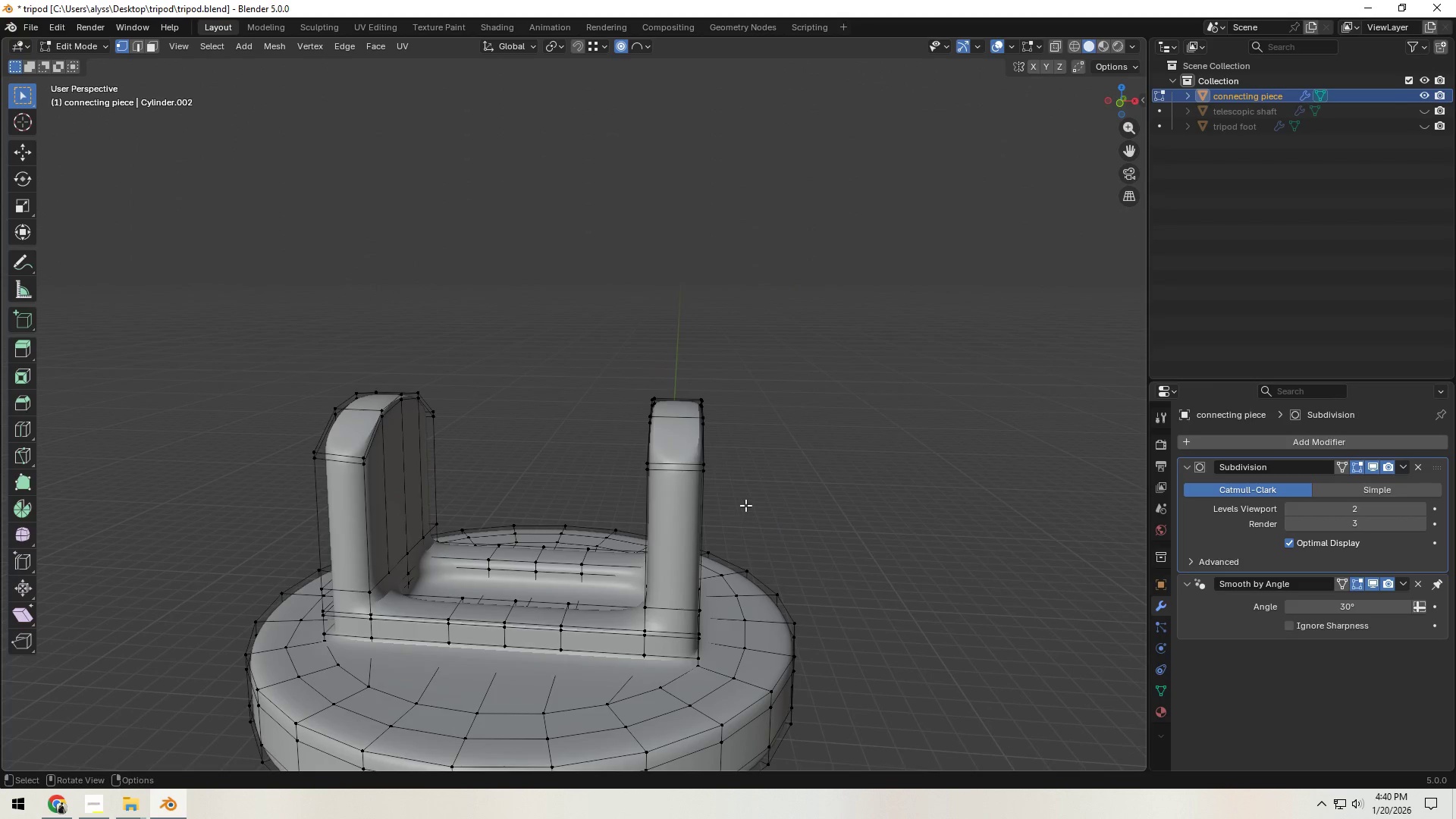 
scroll: coordinate [739, 522], scroll_direction: up, amount: 2.0
 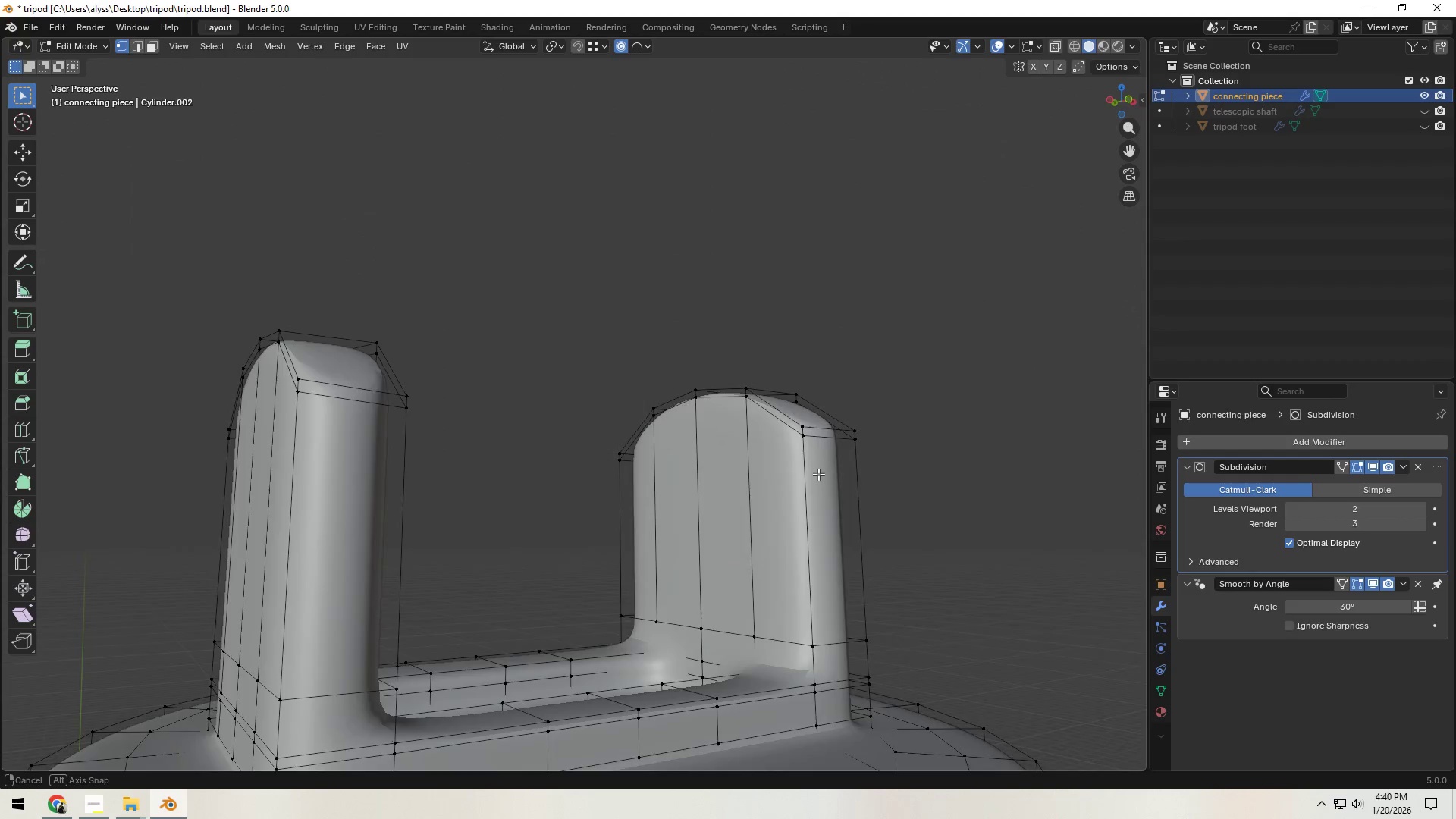 
key(Control+ControlLeft)
 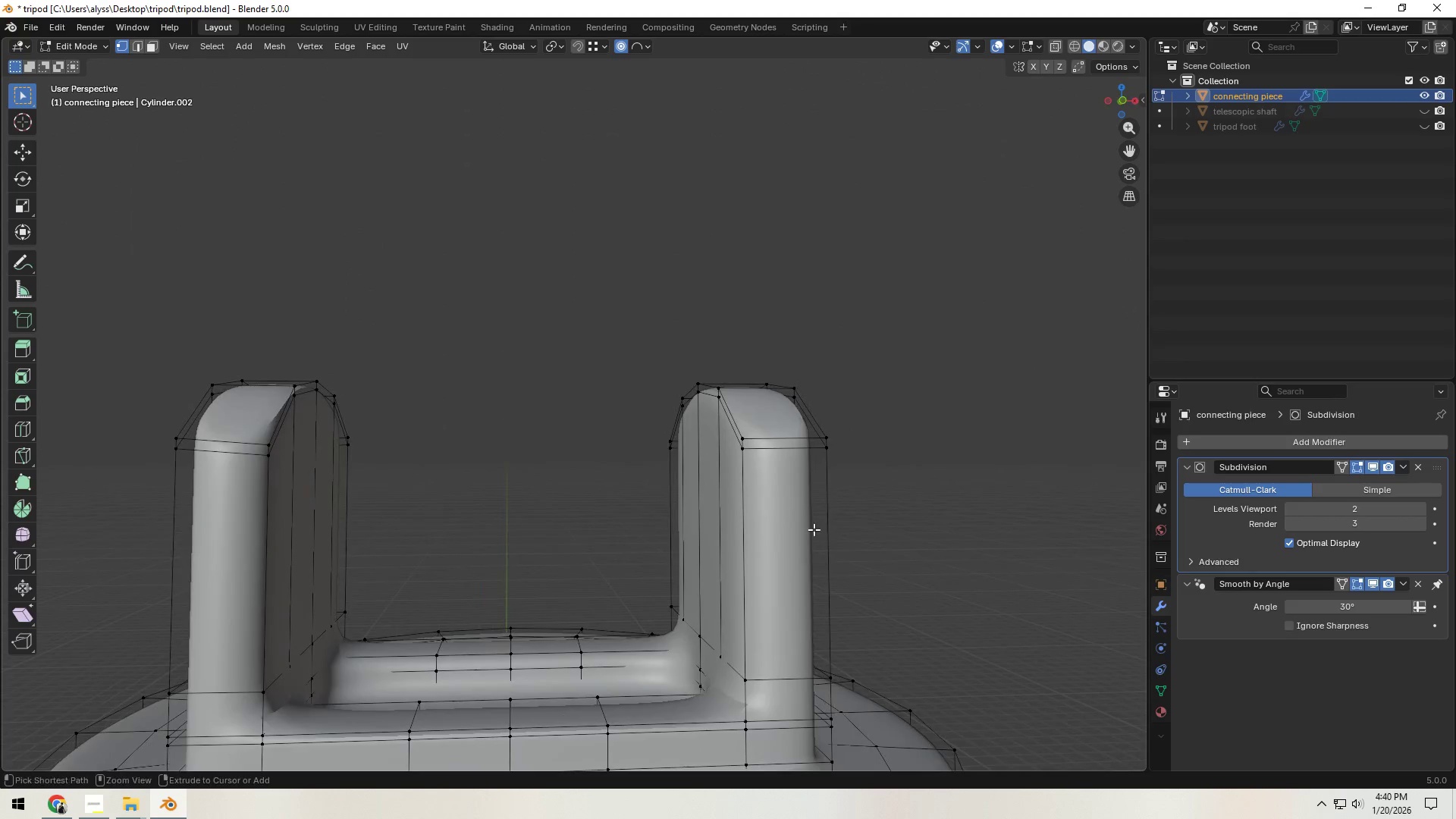 
key(Control+R)
 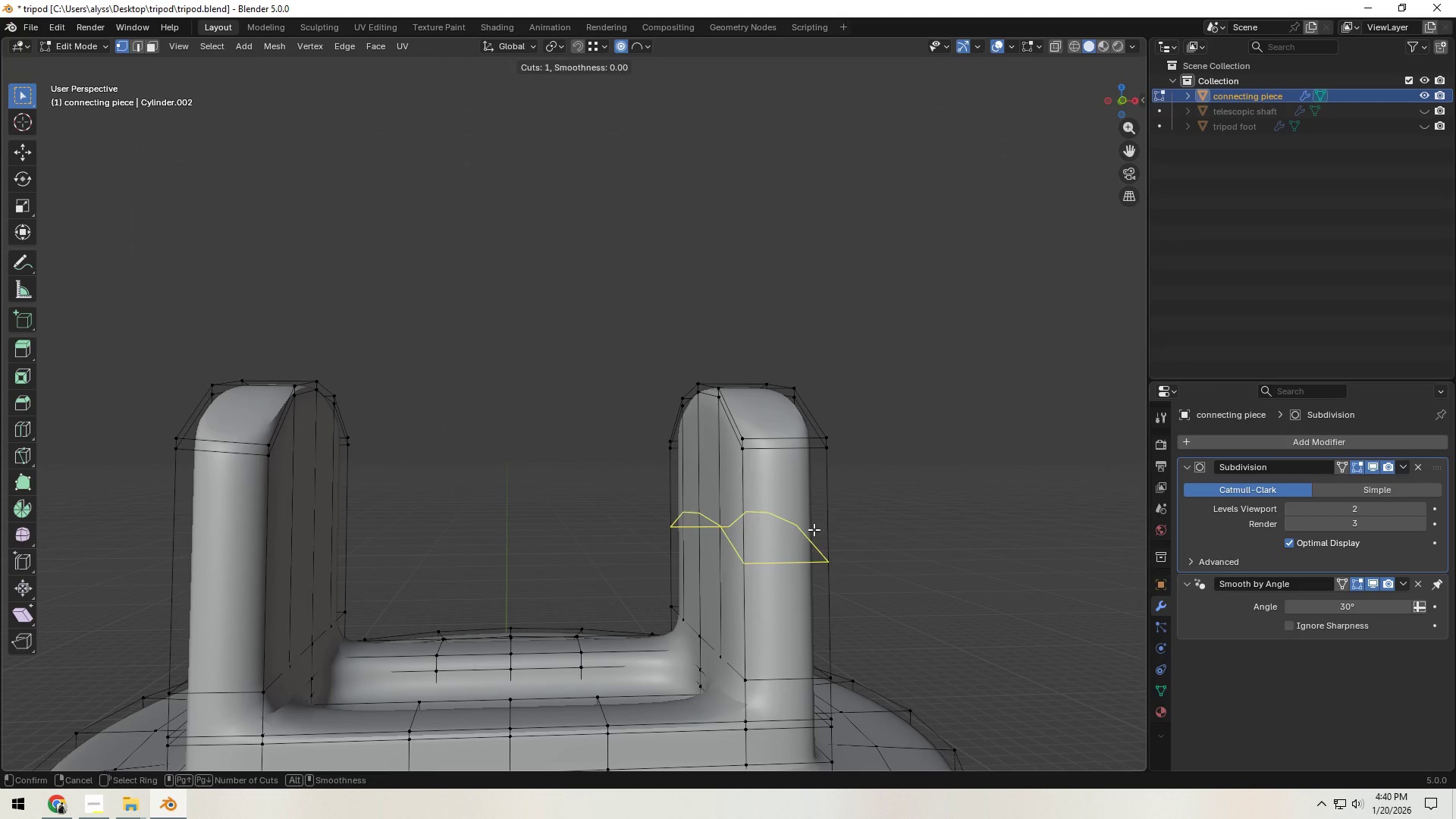 
left_click([814, 529])
 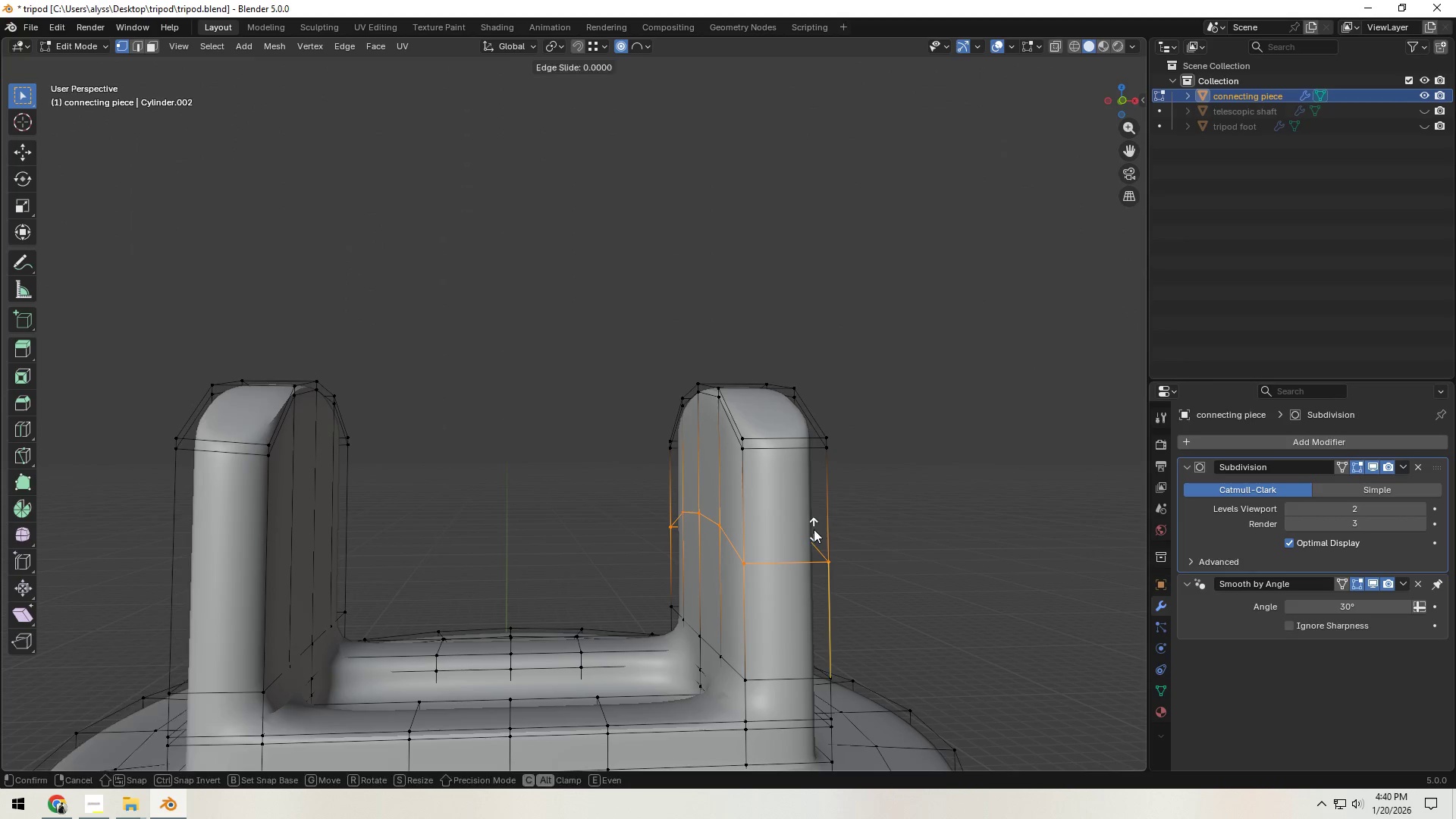 
right_click([814, 529])
 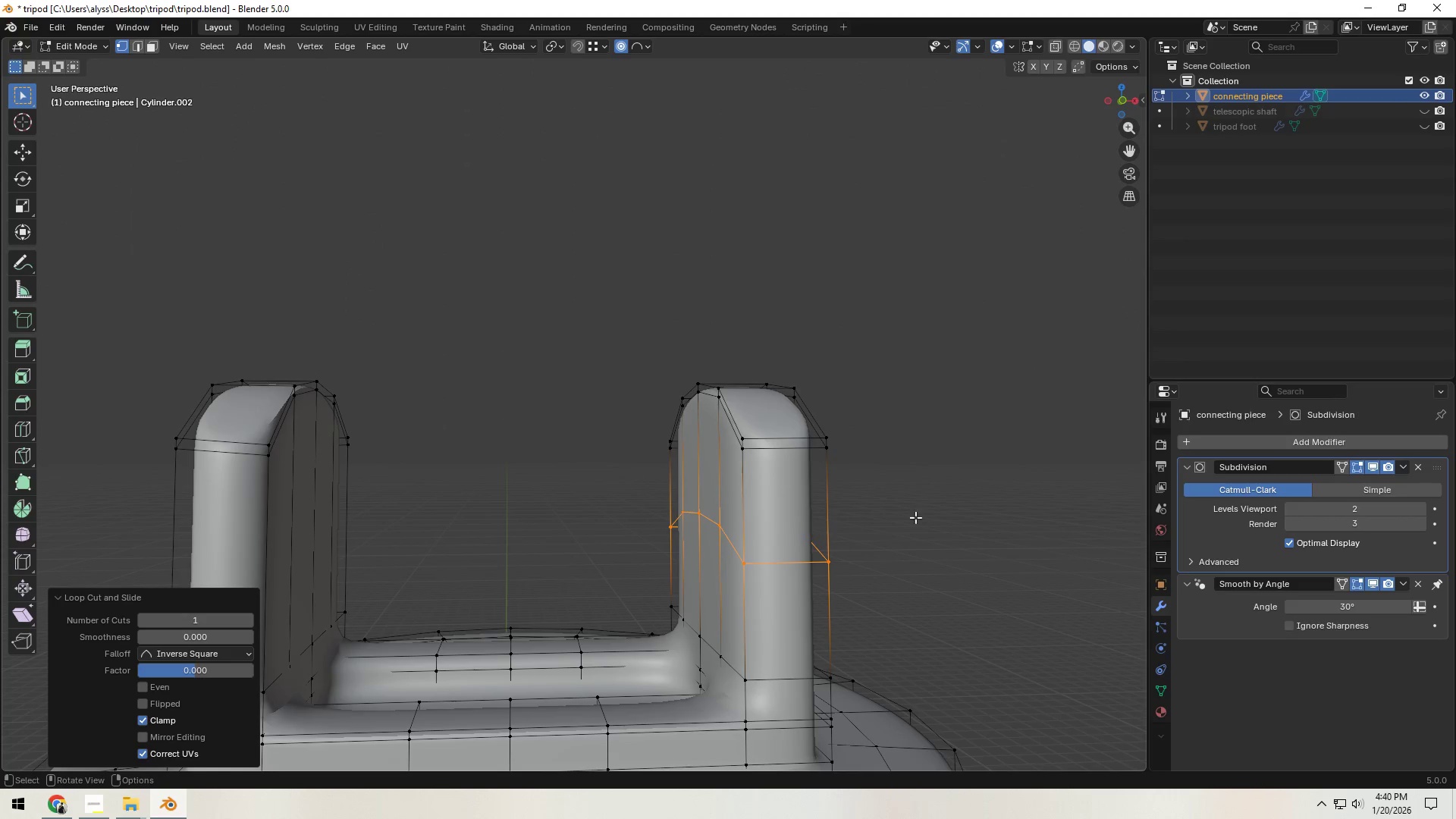 
left_click([984, 514])
 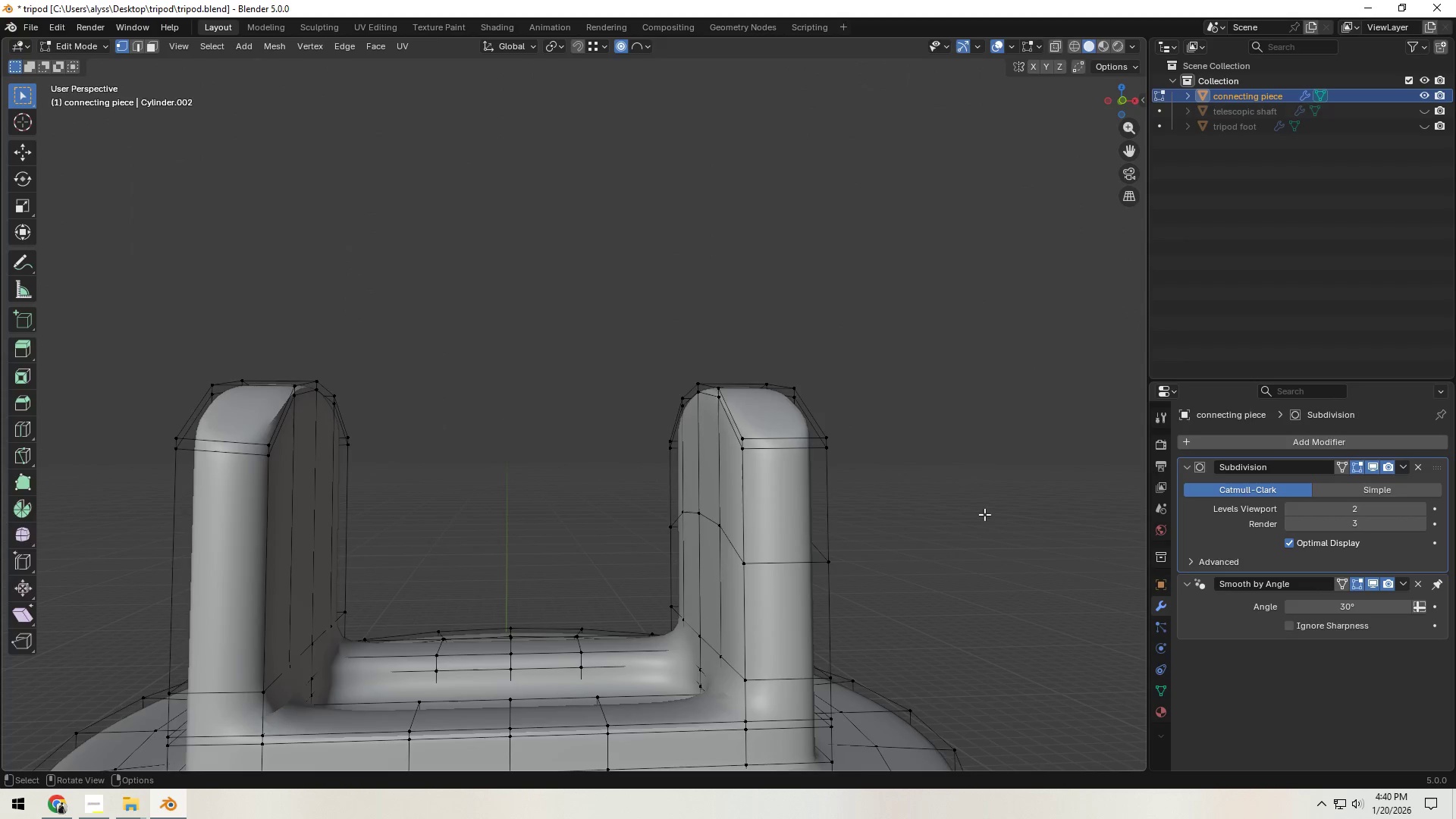 
key(Tab)
 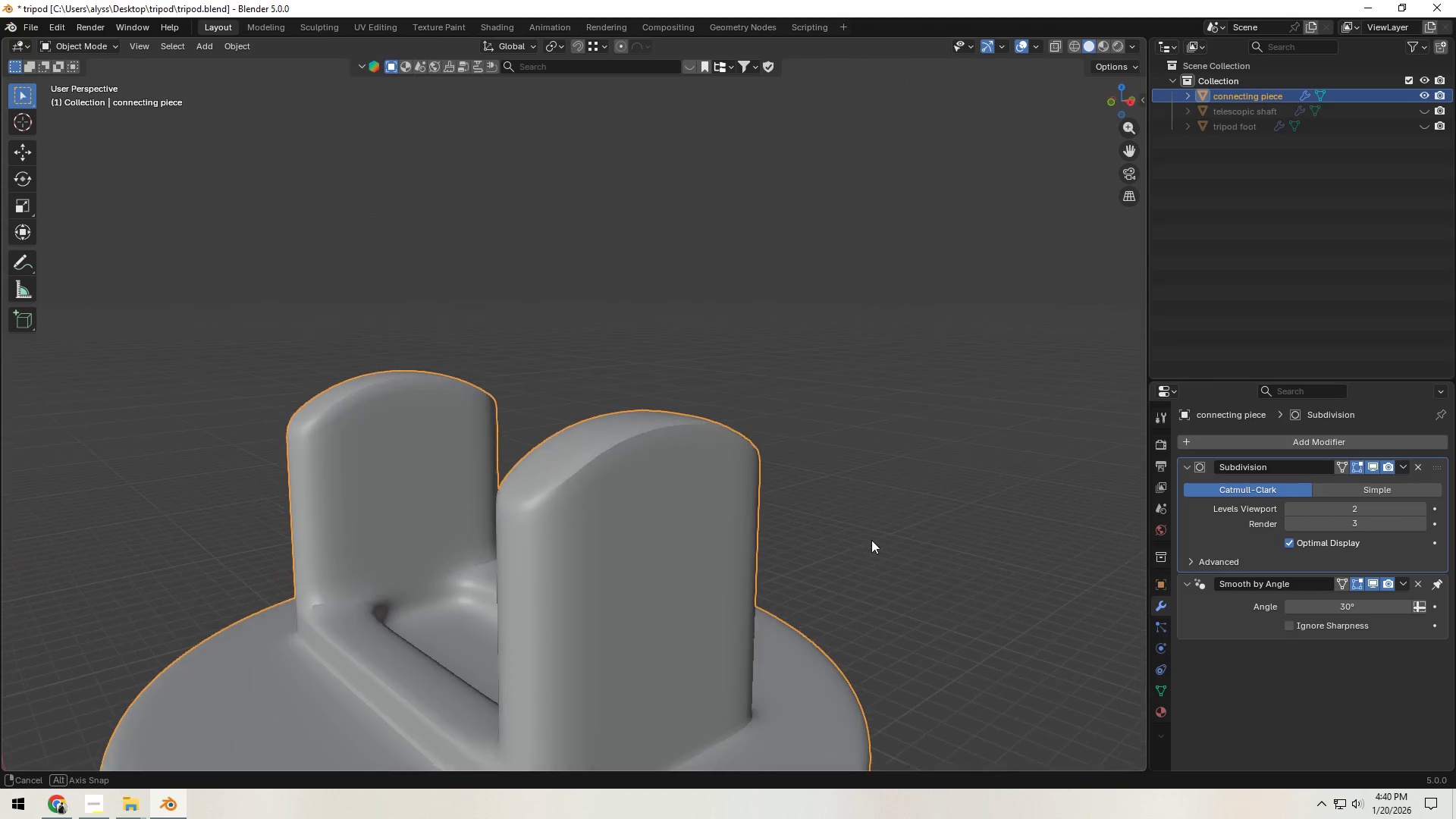 
key(Tab)
 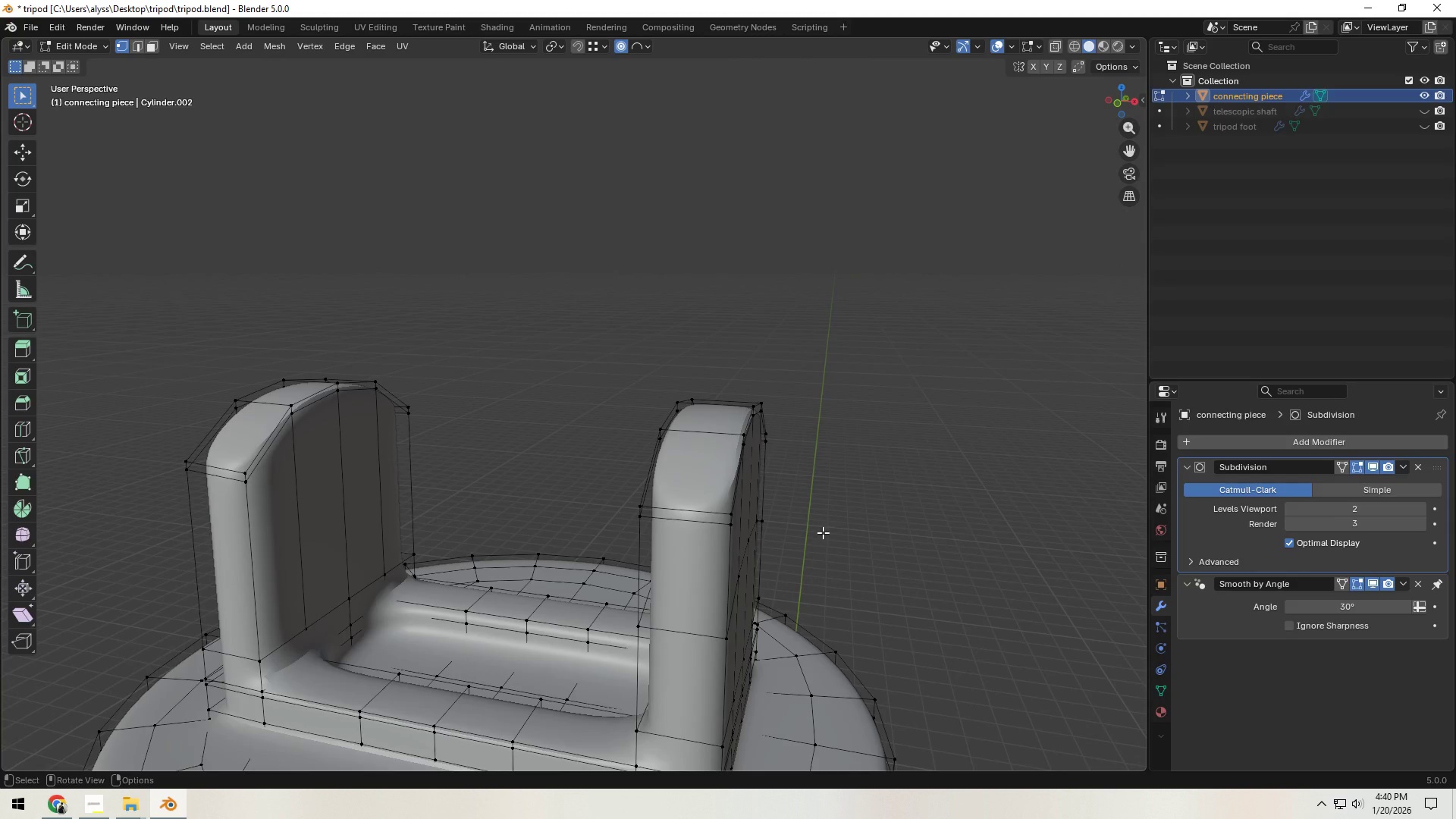 
key(Tab)
 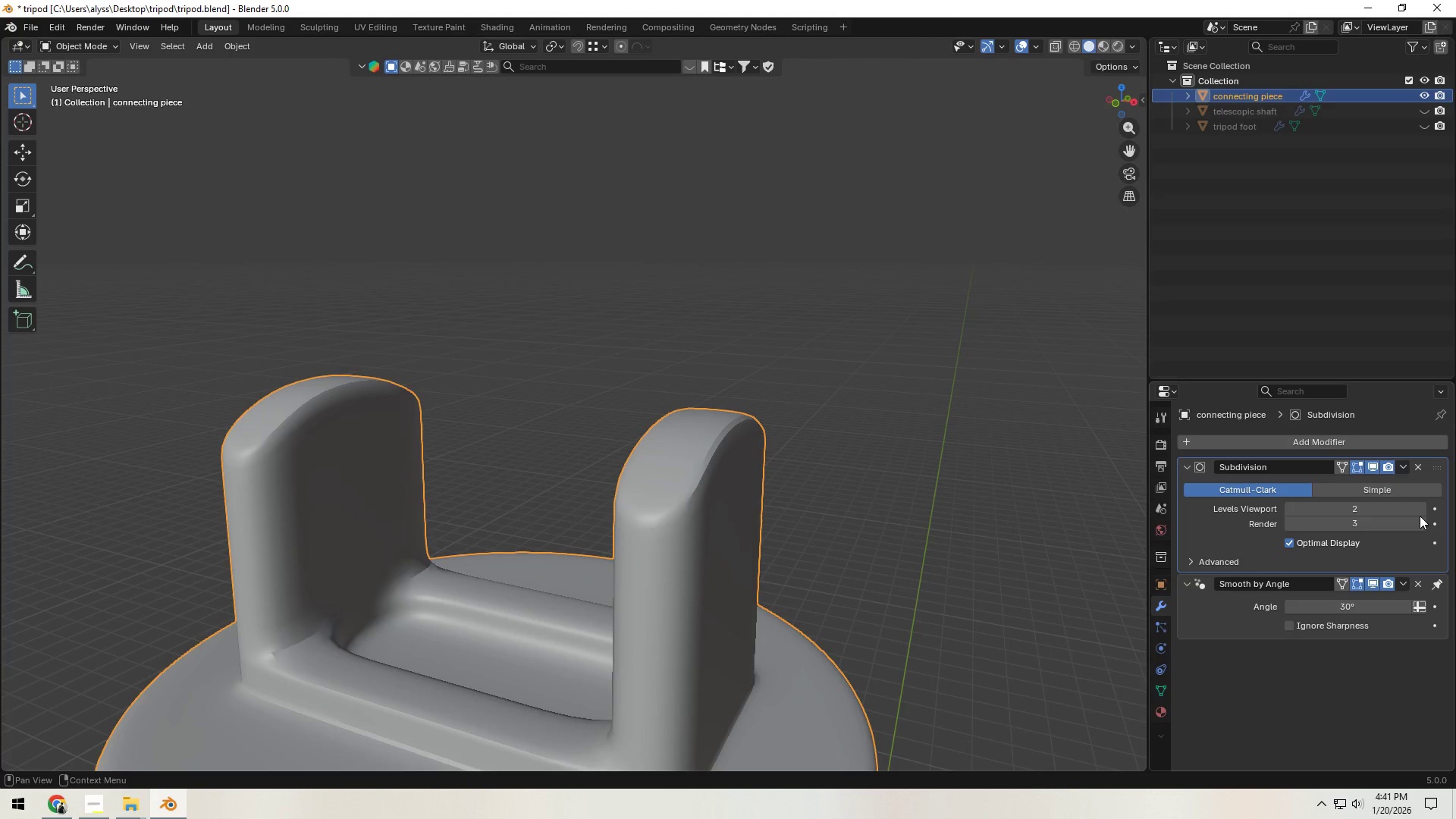 
left_click([1420, 509])
 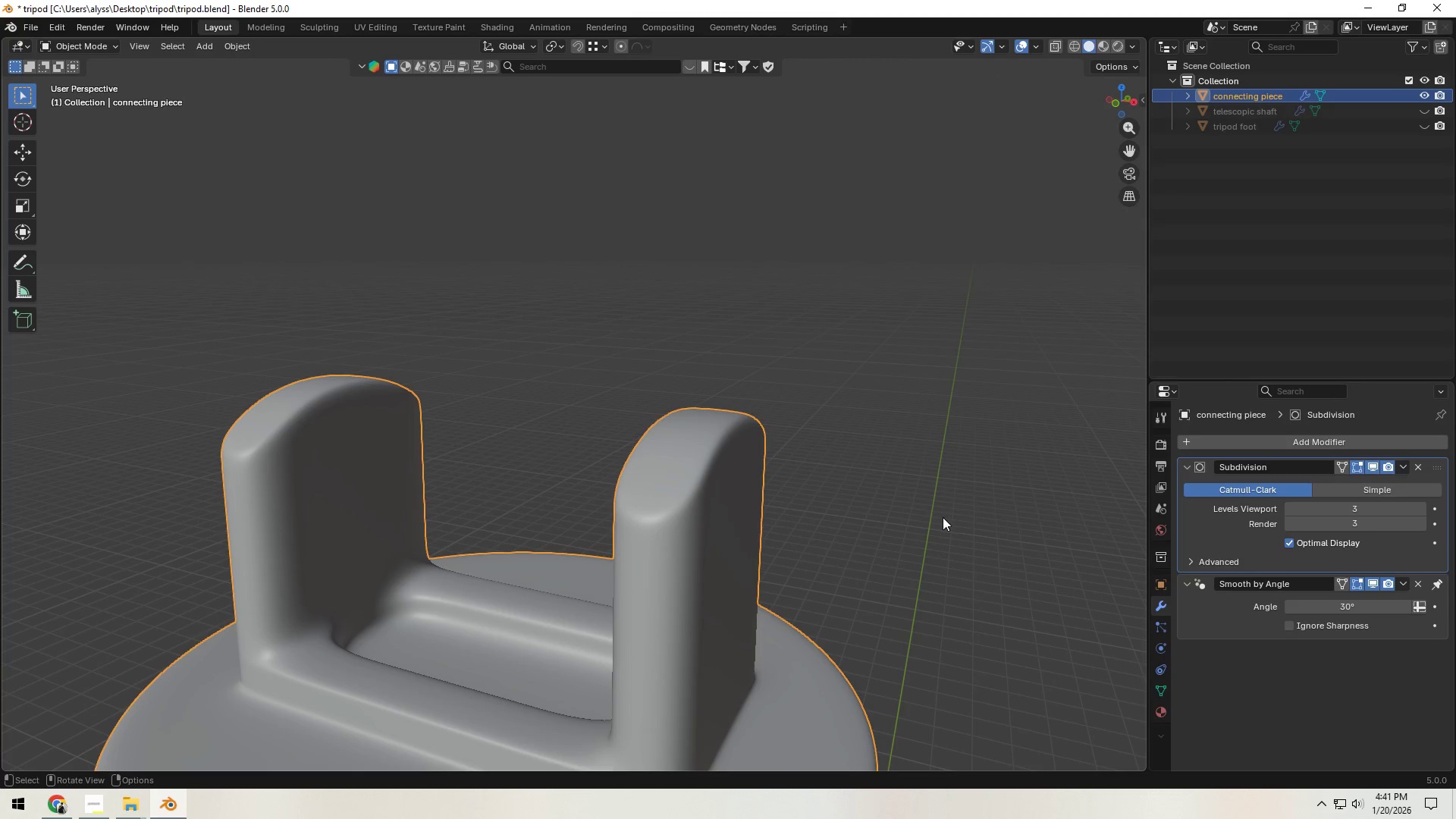 
left_click([943, 517])
 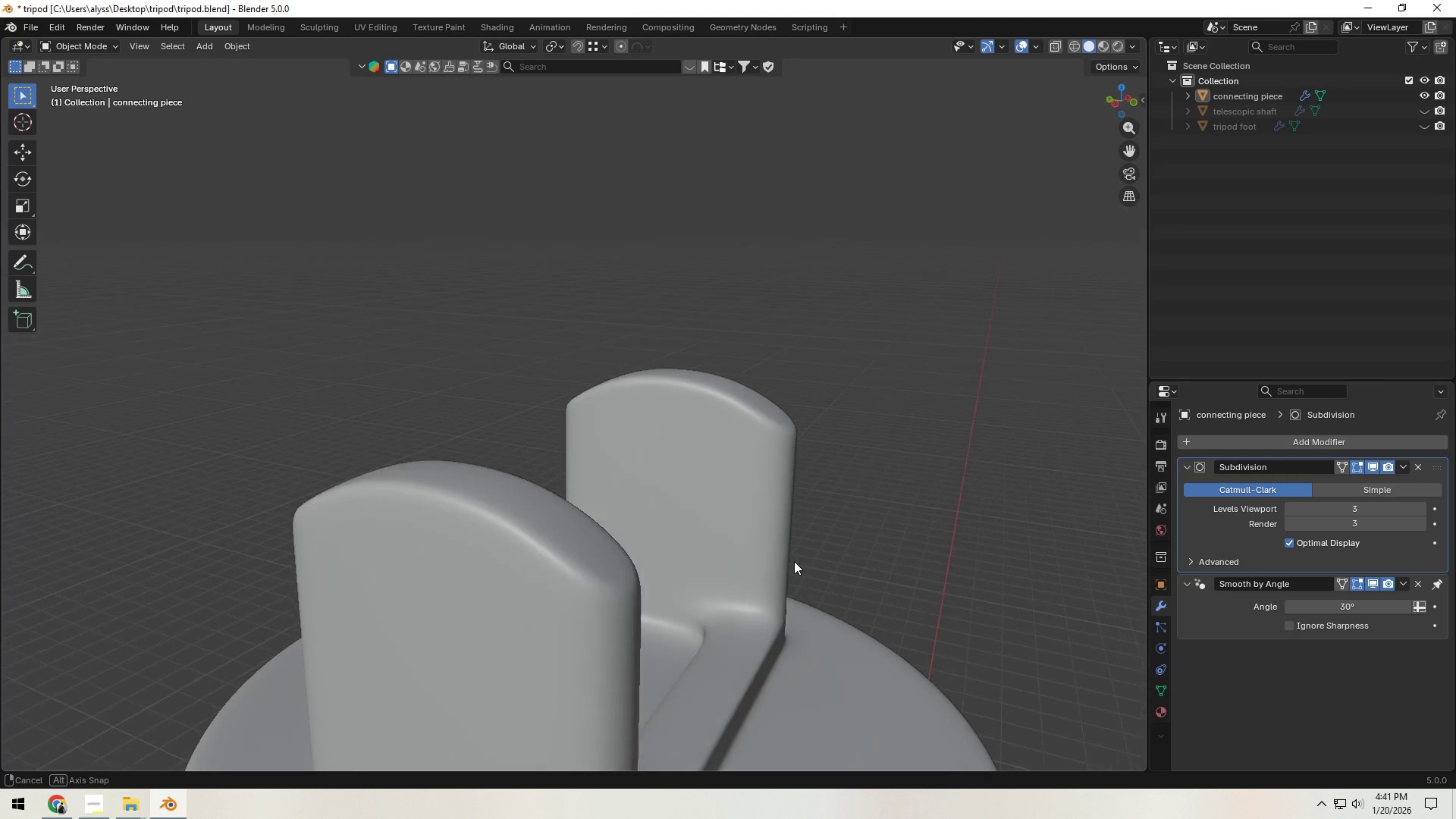 
scroll: coordinate [621, 596], scroll_direction: down, amount: 8.0
 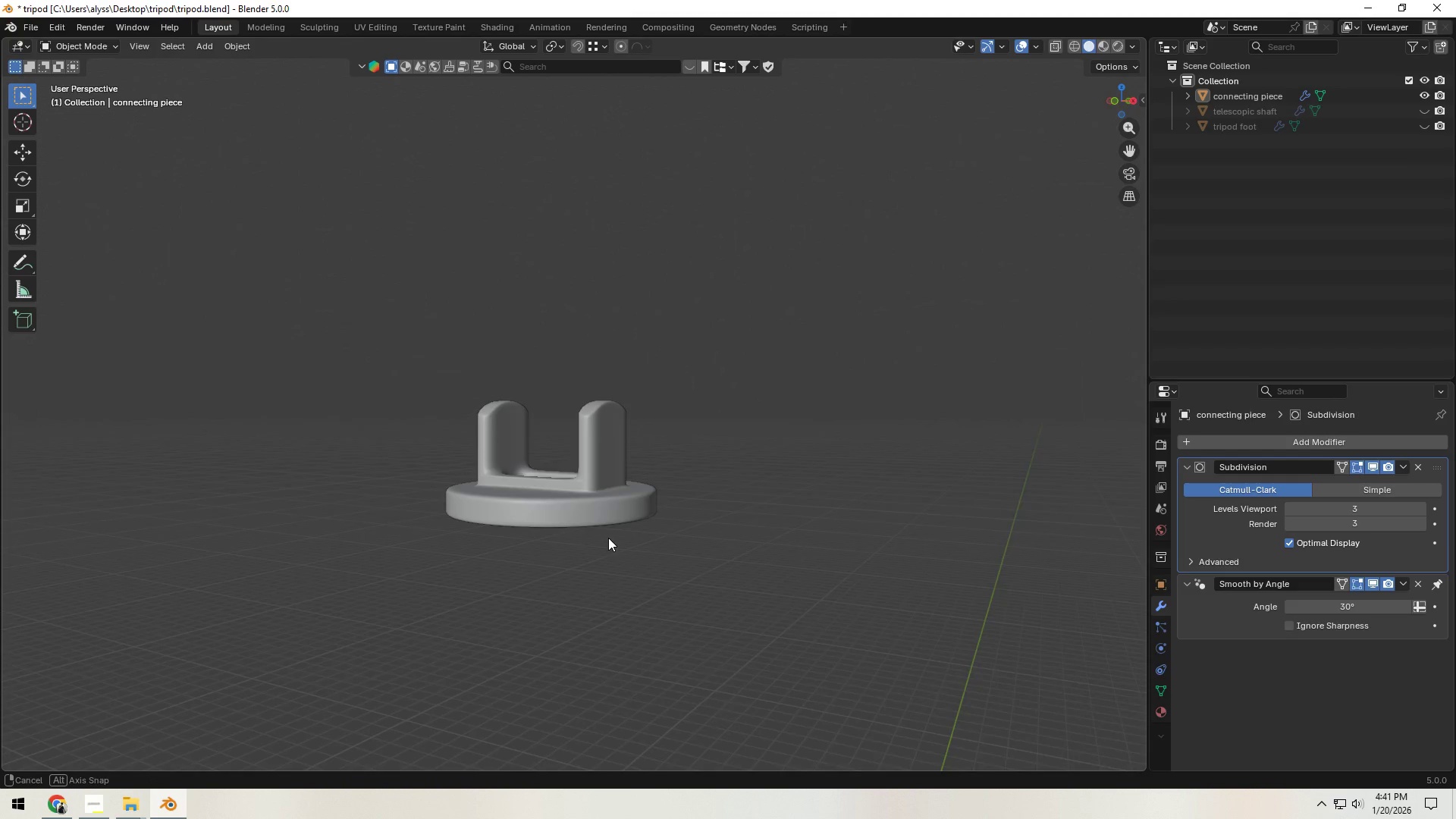 
key(Tab)
 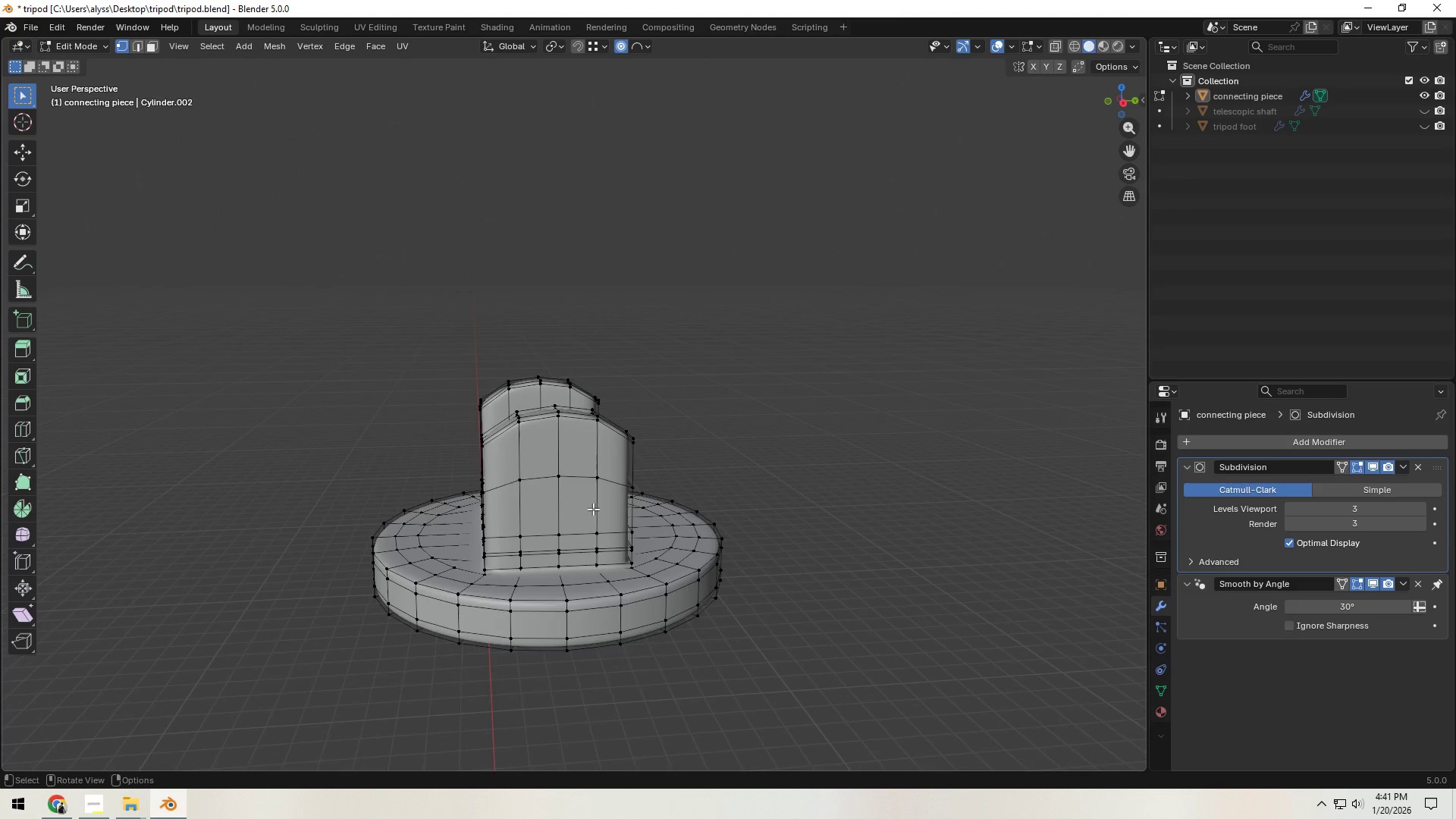 
scroll: coordinate [579, 547], scroll_direction: up, amount: 3.0
 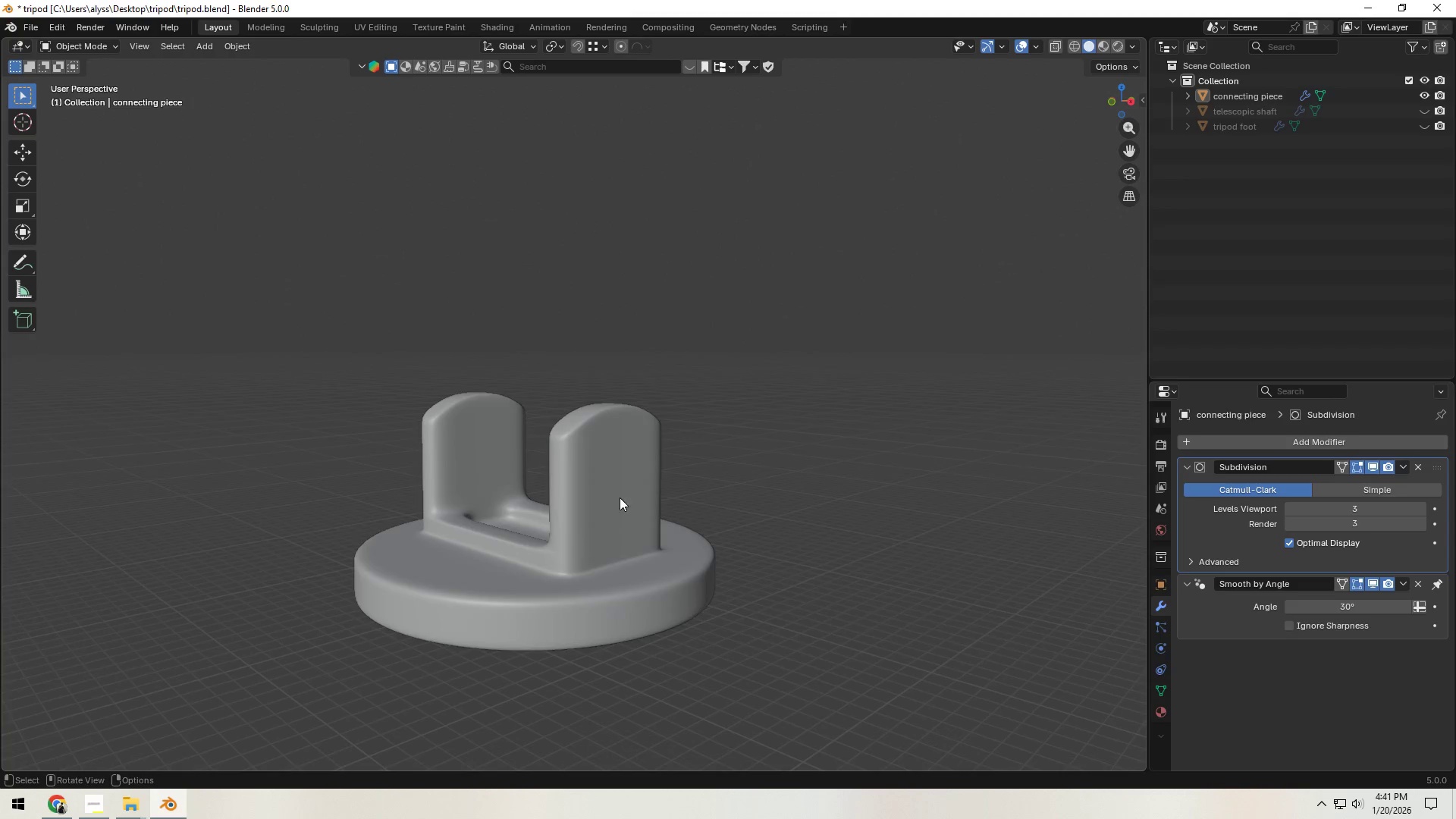 
hold_key(key=ShiftLeft, duration=0.31)
 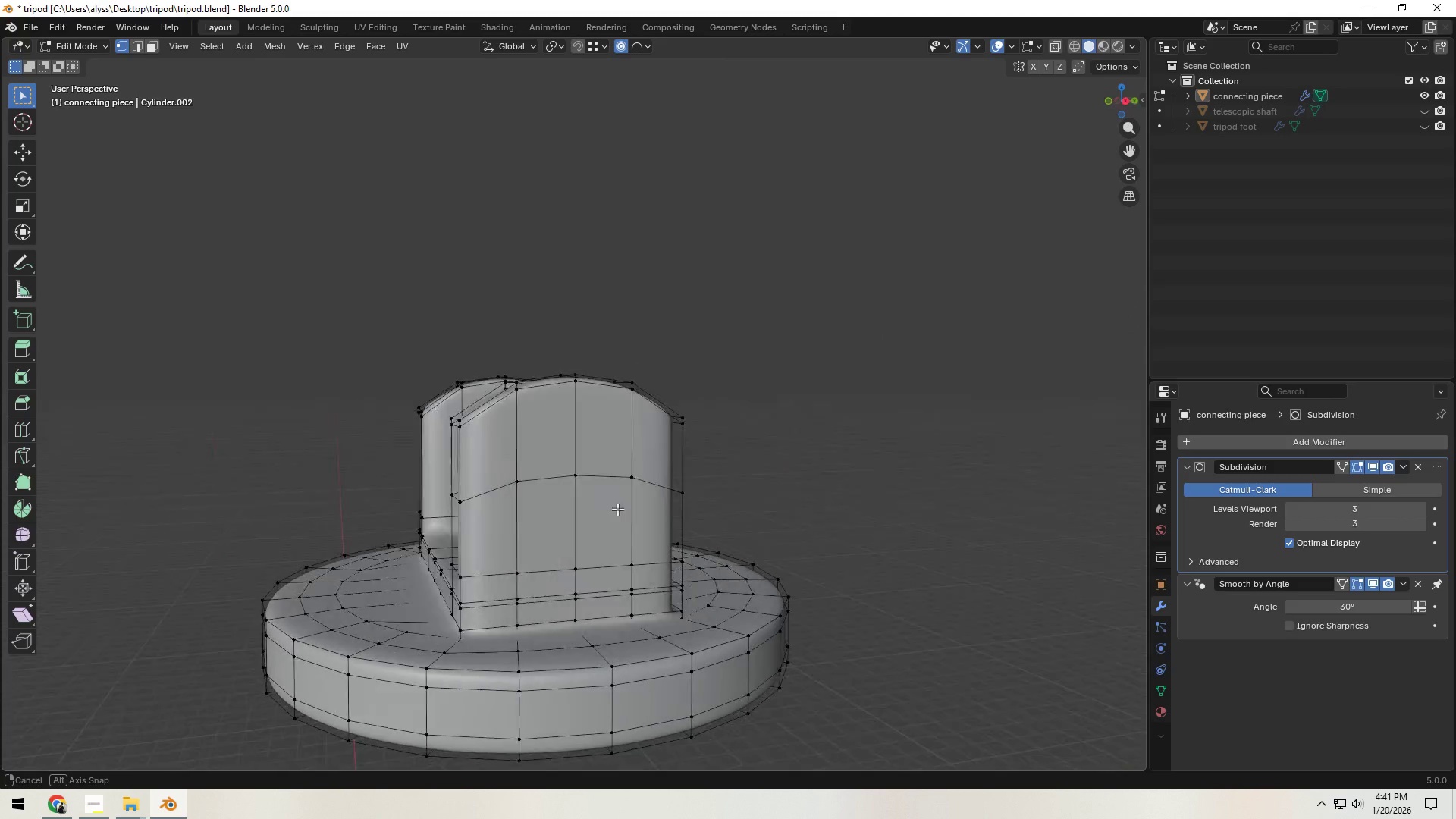 
scroll: coordinate [593, 513], scroll_direction: up, amount: 2.0
 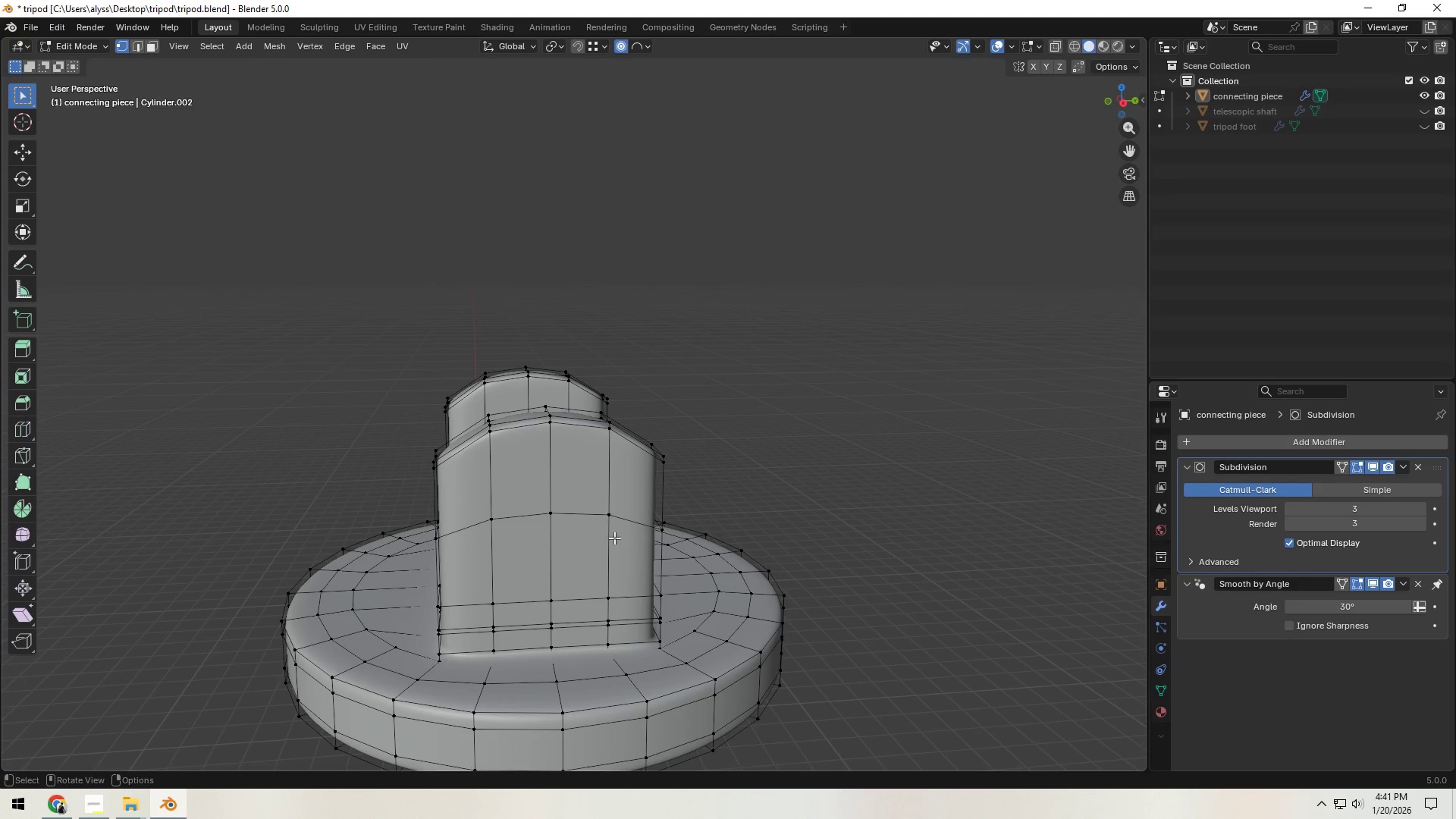 
key(3)
 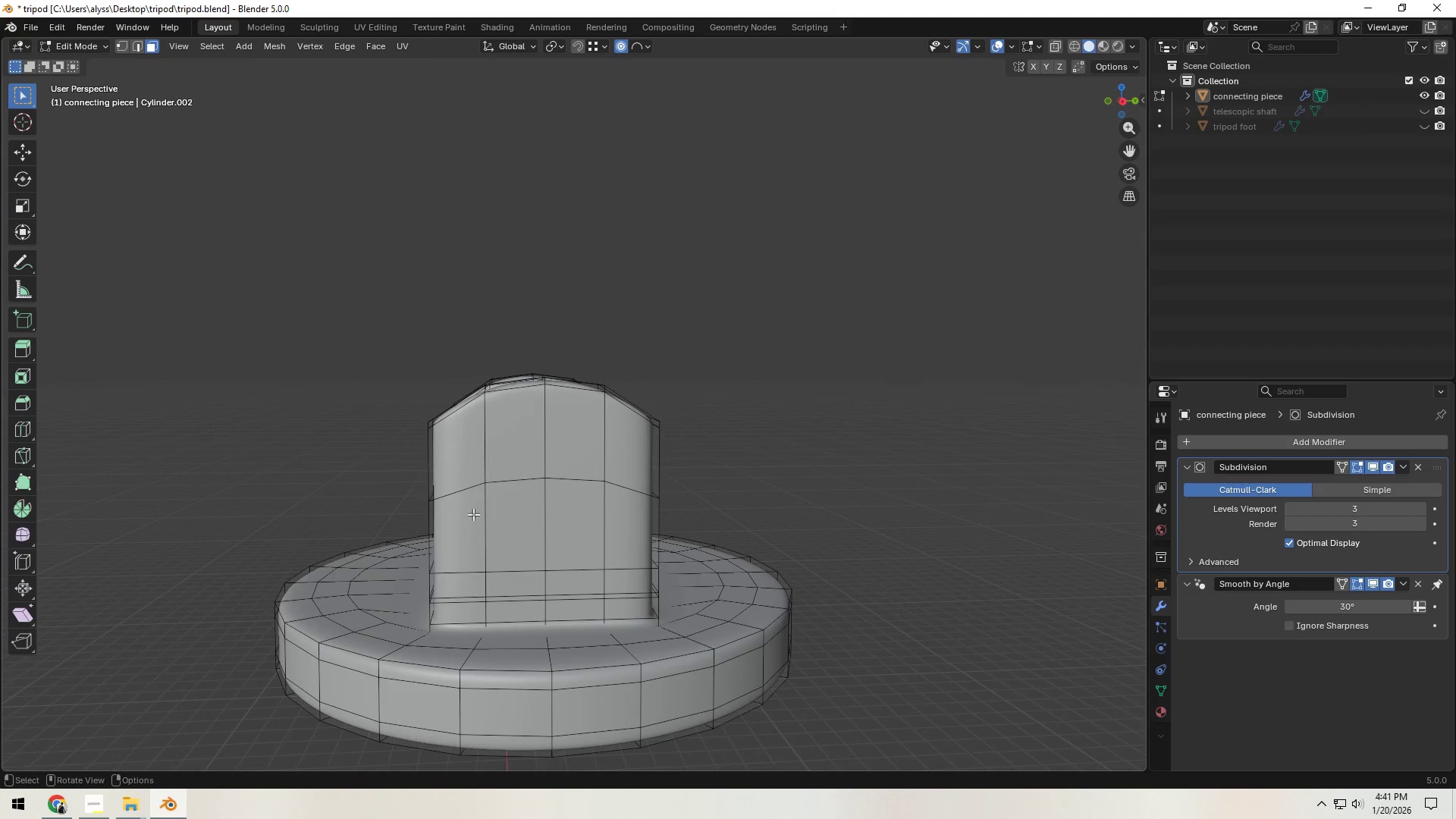 
left_click([467, 513])
 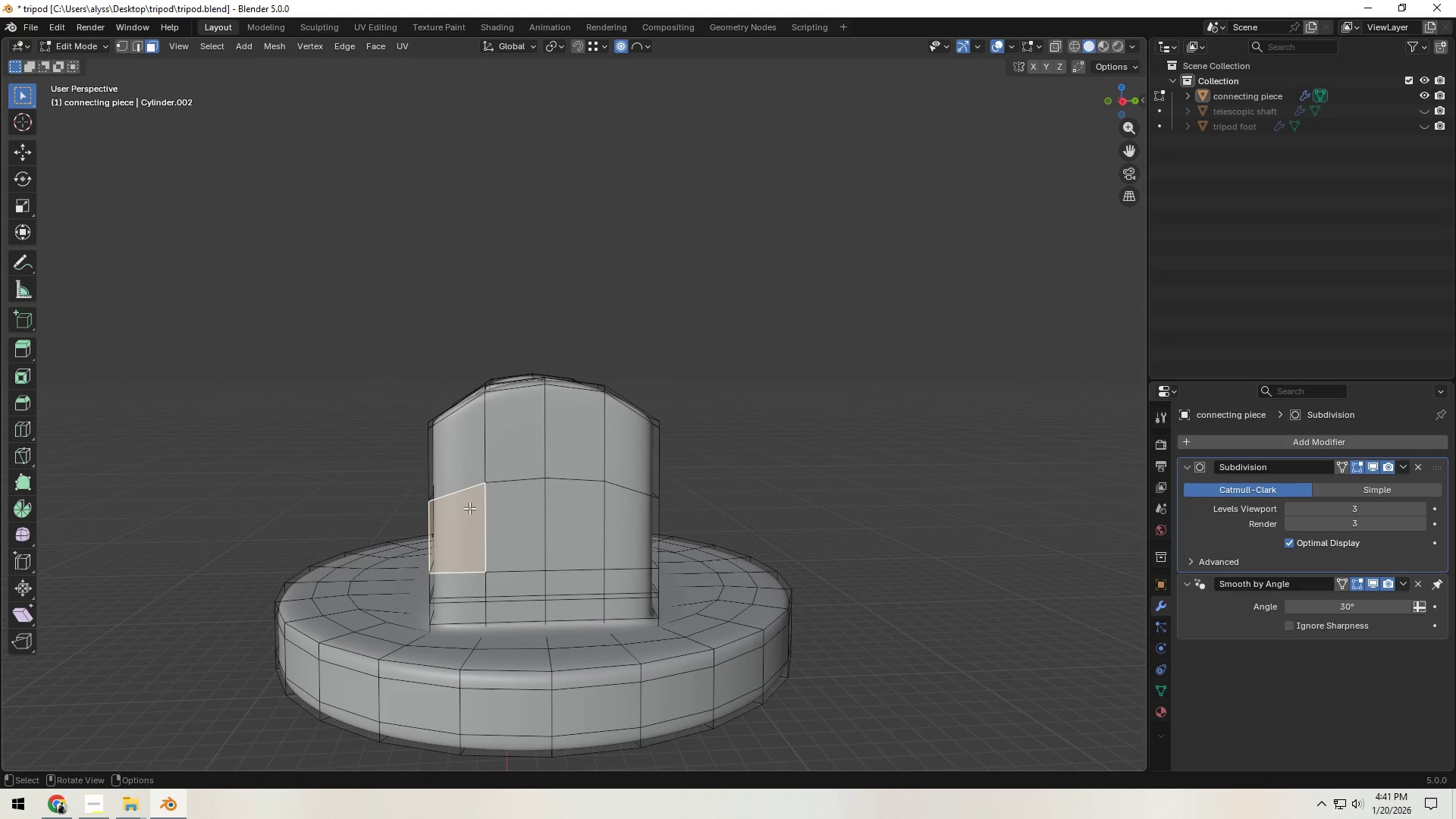 
hold_key(key=ShiftLeft, duration=1.5)
double_click([504, 445])
 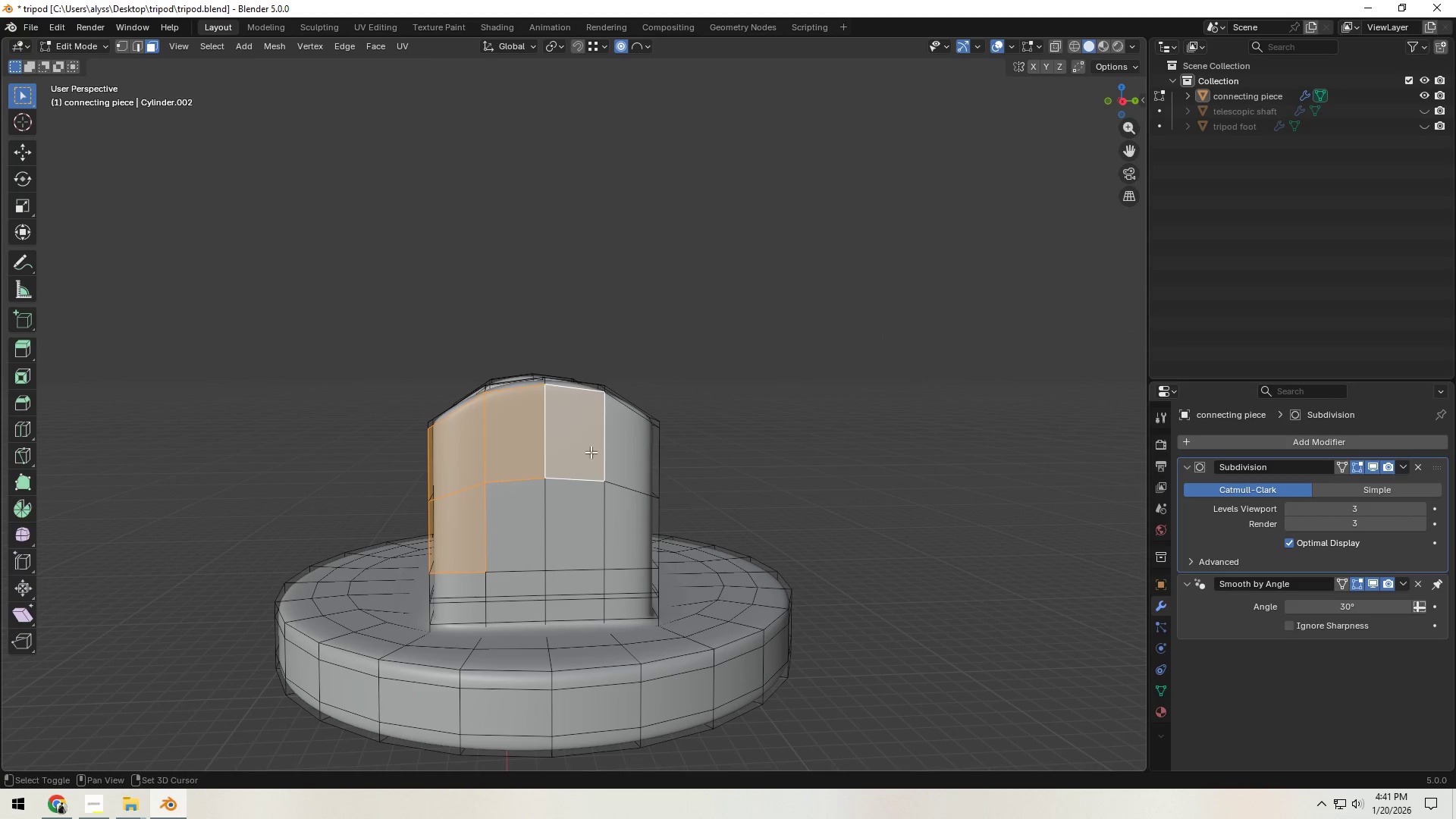 
triple_click([610, 460])
 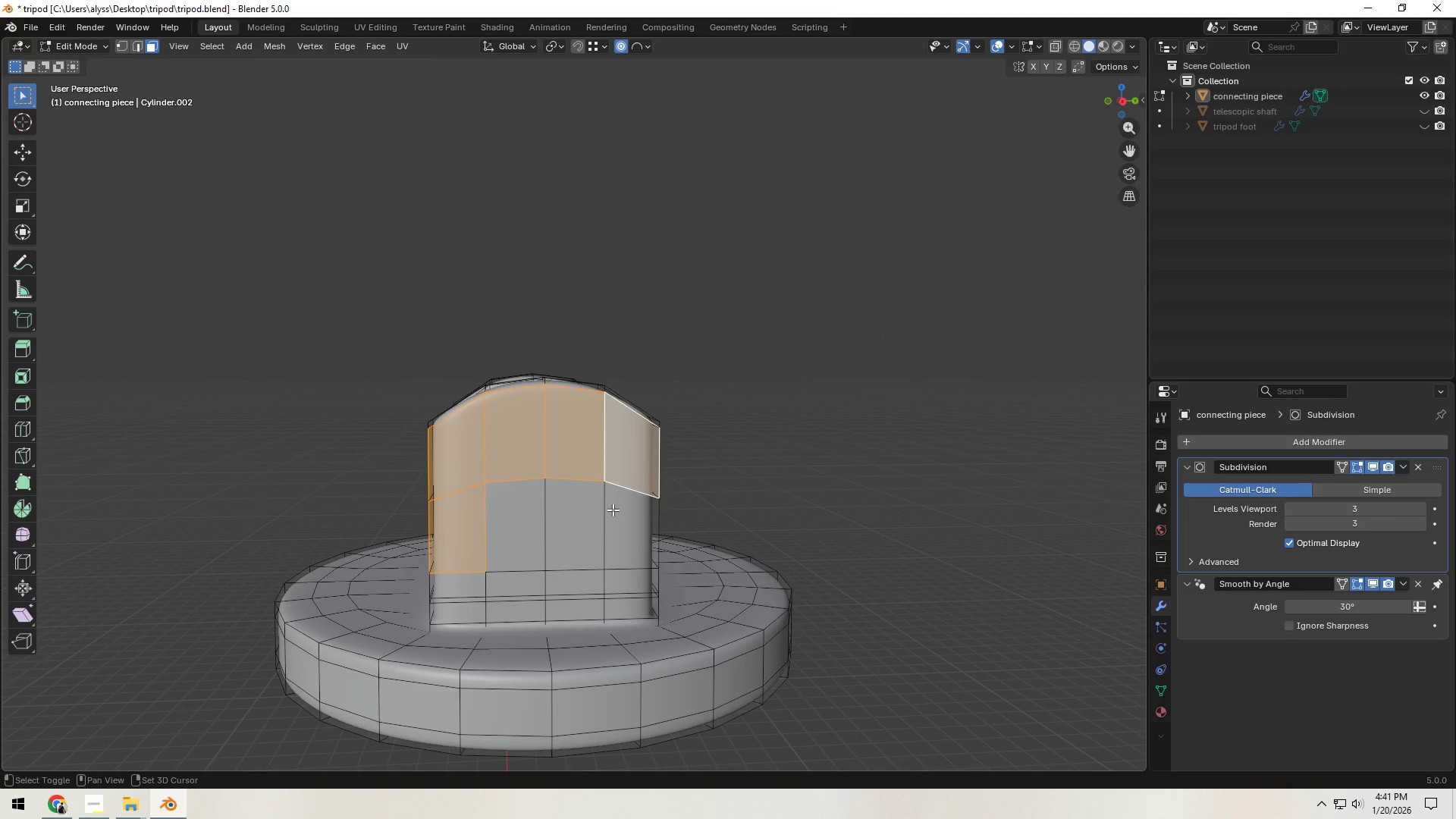 
hold_key(key=ShiftLeft, duration=0.59)
triple_click([573, 516])
 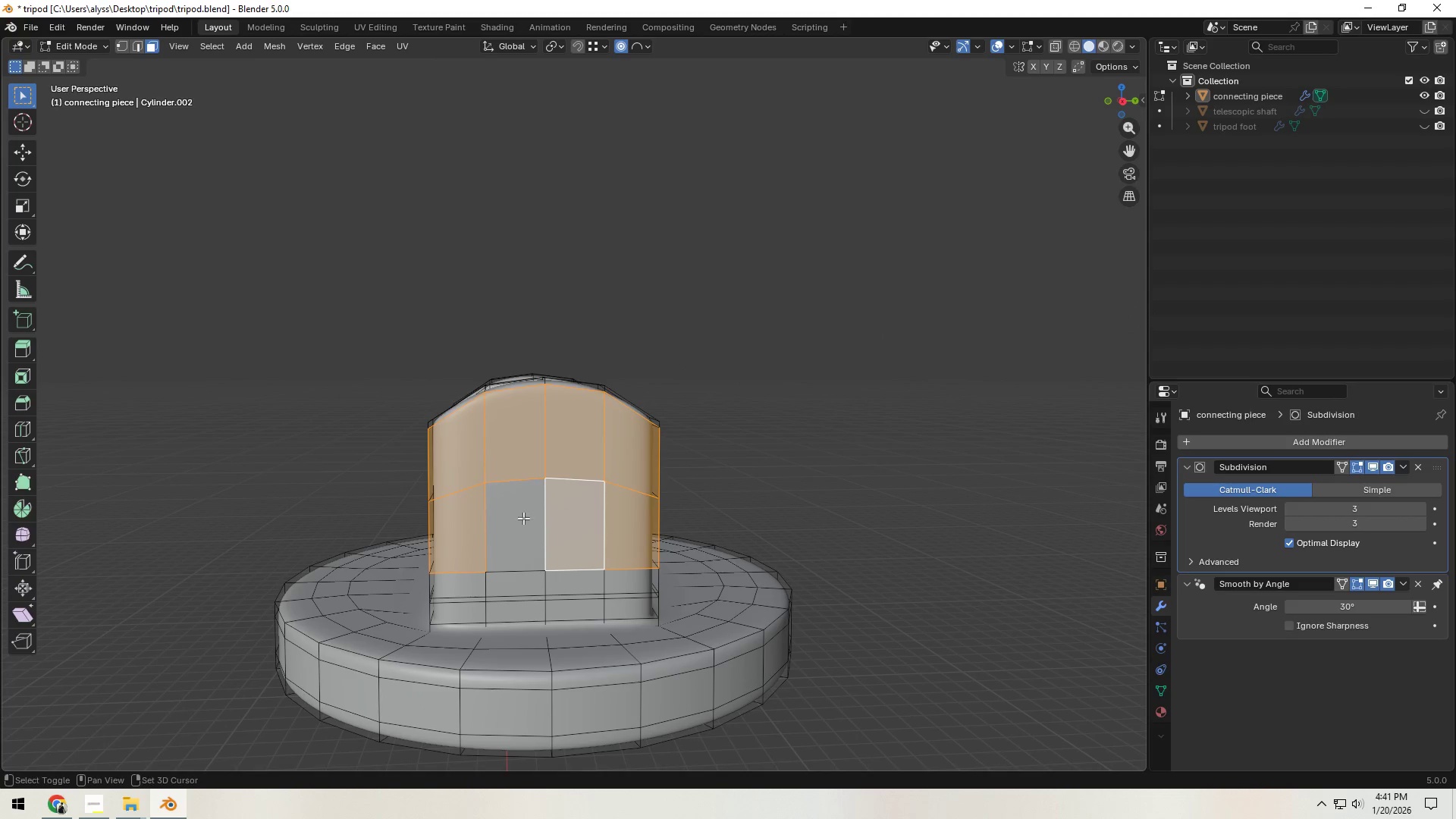 
triple_click([523, 518])
 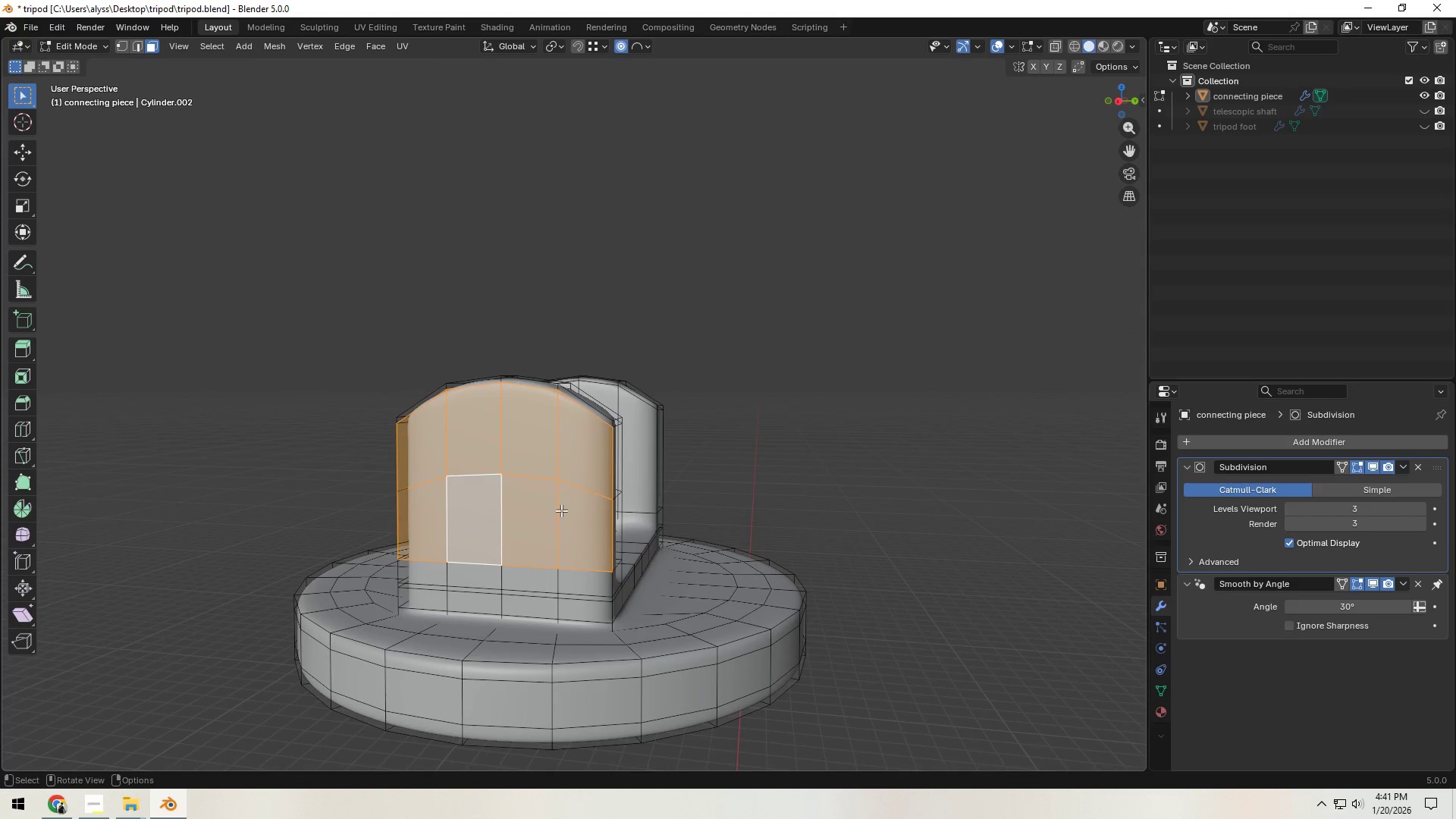 
scroll: coordinate [576, 508], scroll_direction: up, amount: 2.0
 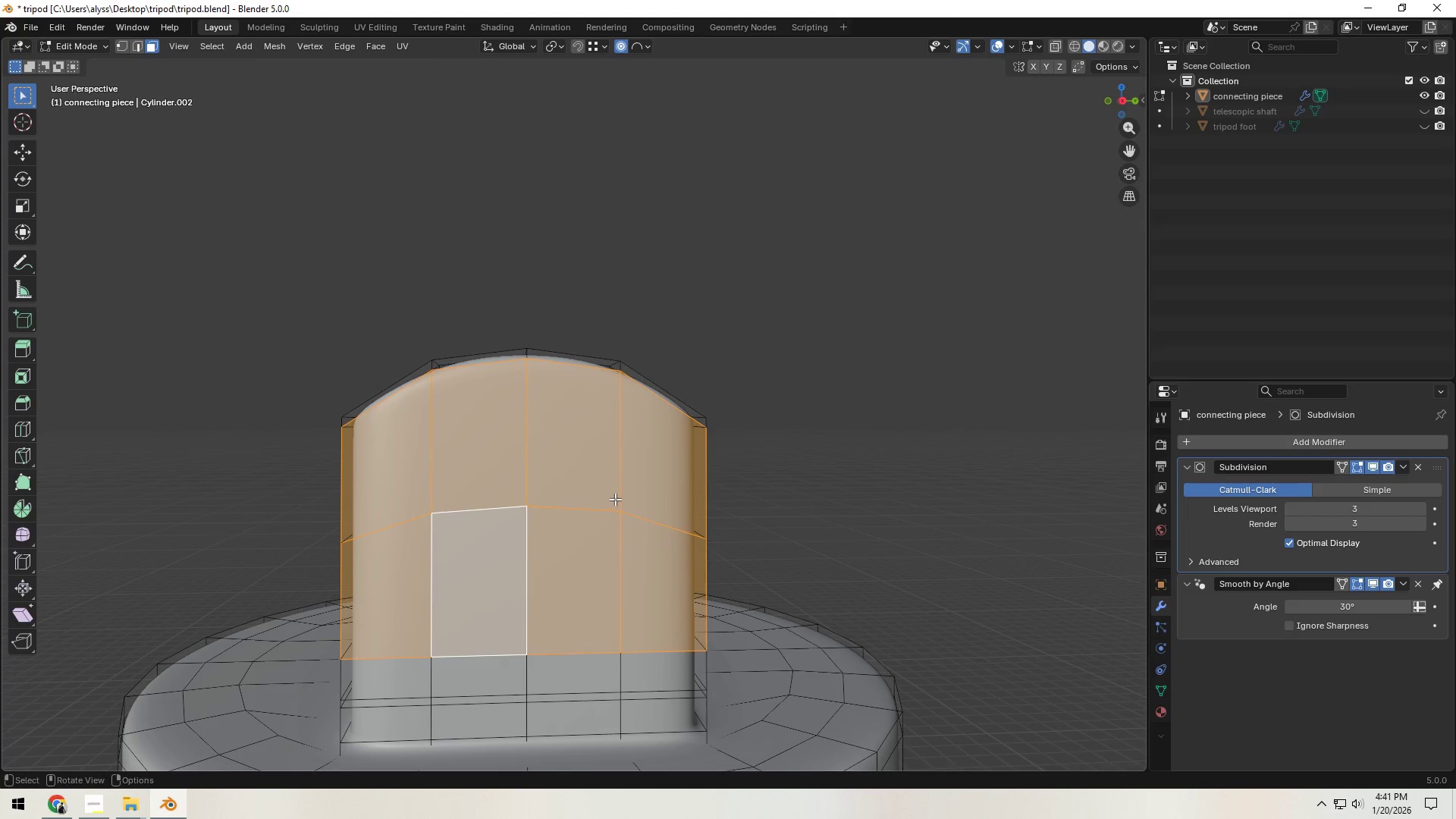 
left_click([500, 479])
 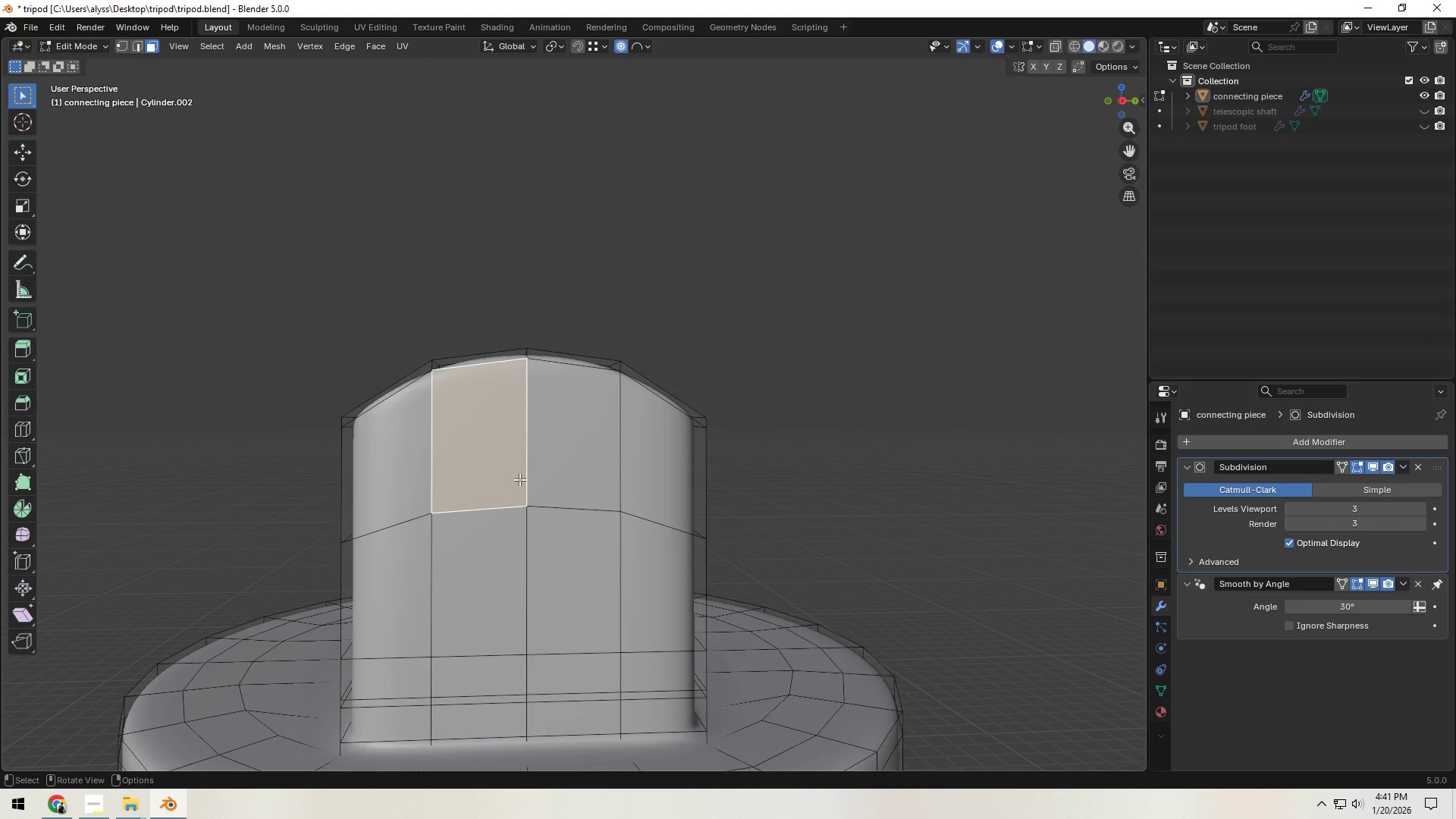 
hold_key(key=ShiftLeft, duration=0.81)
double_click([572, 476])
 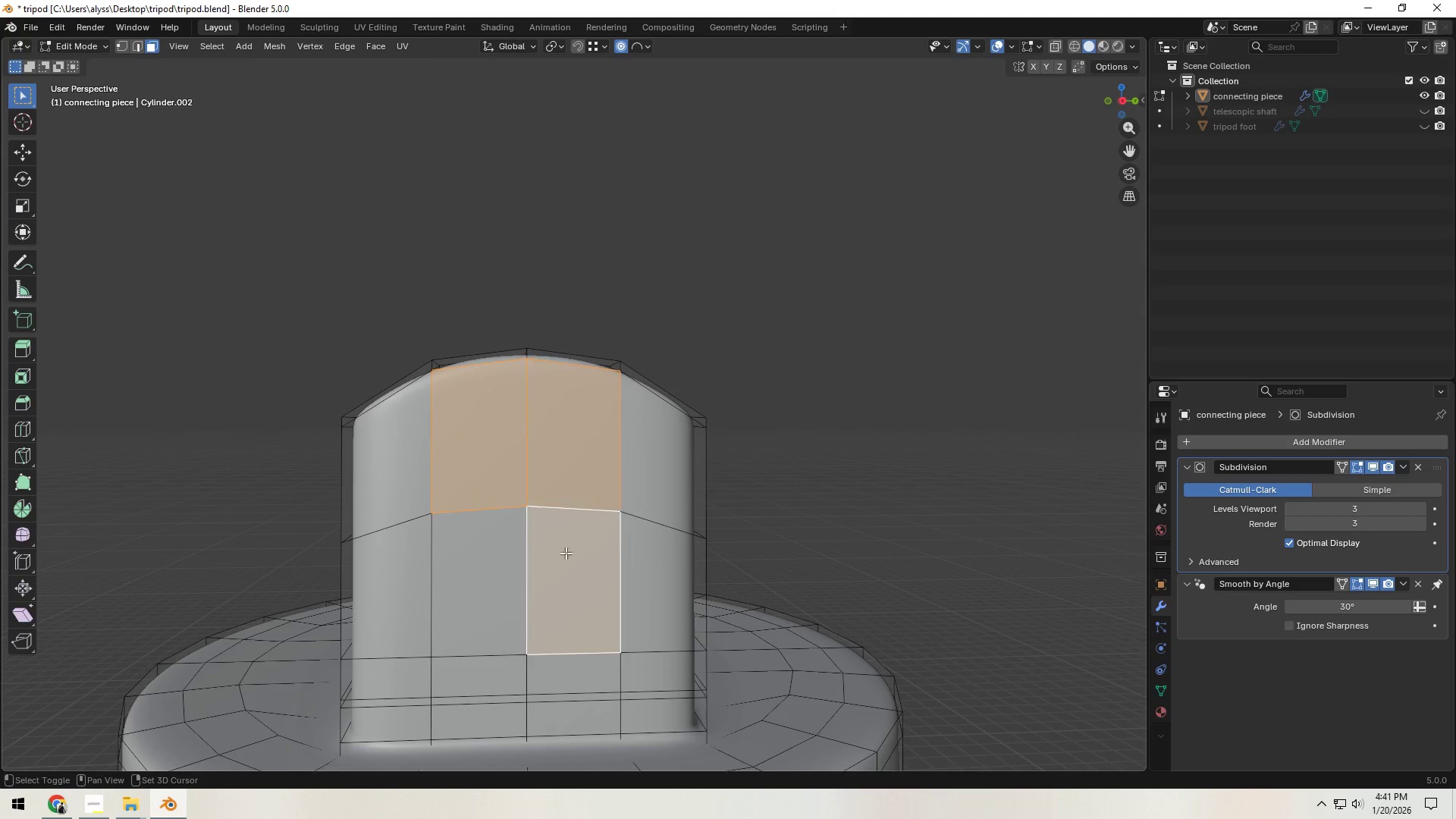 
triple_click([510, 559])
 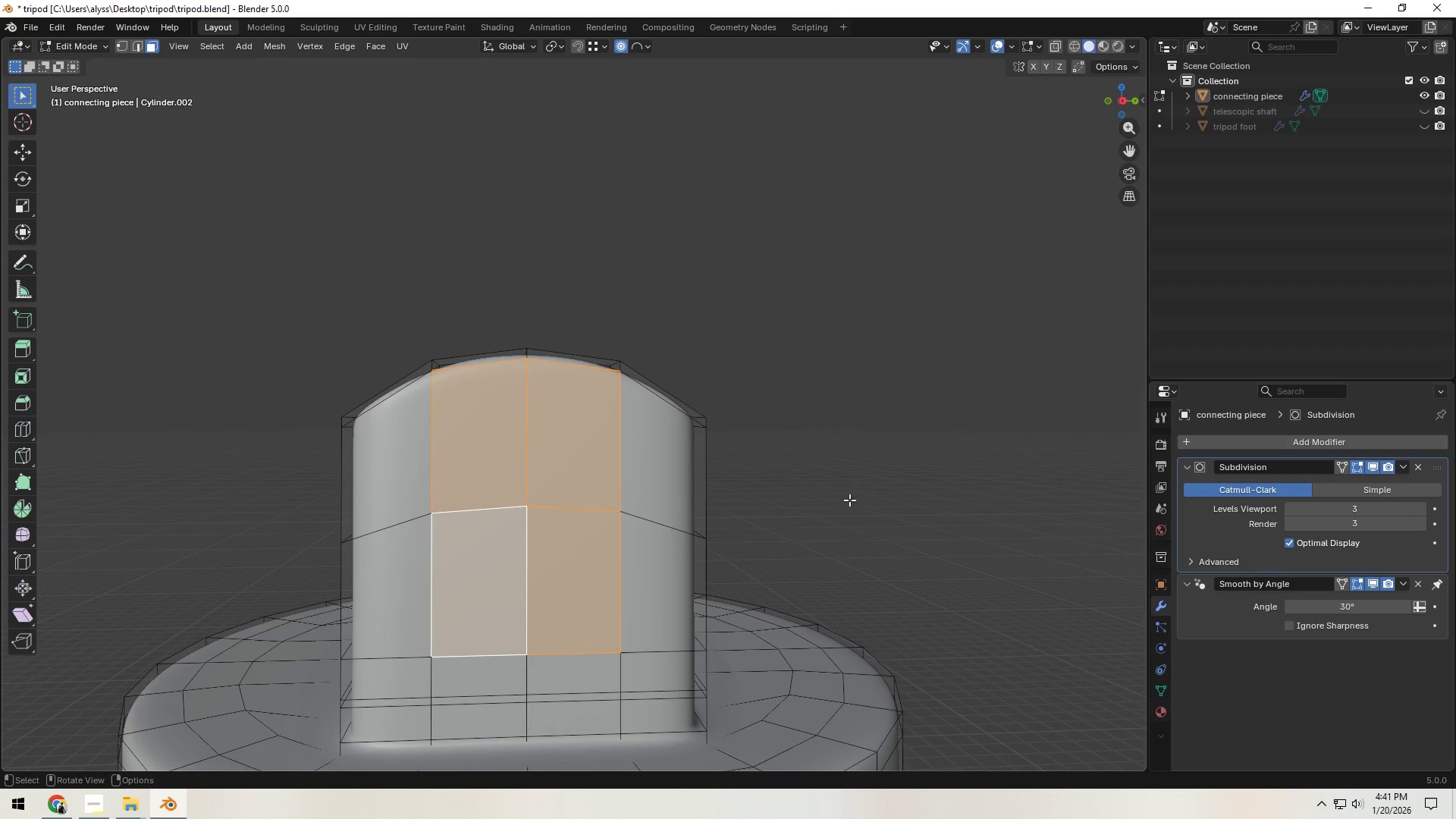 
key(I)
 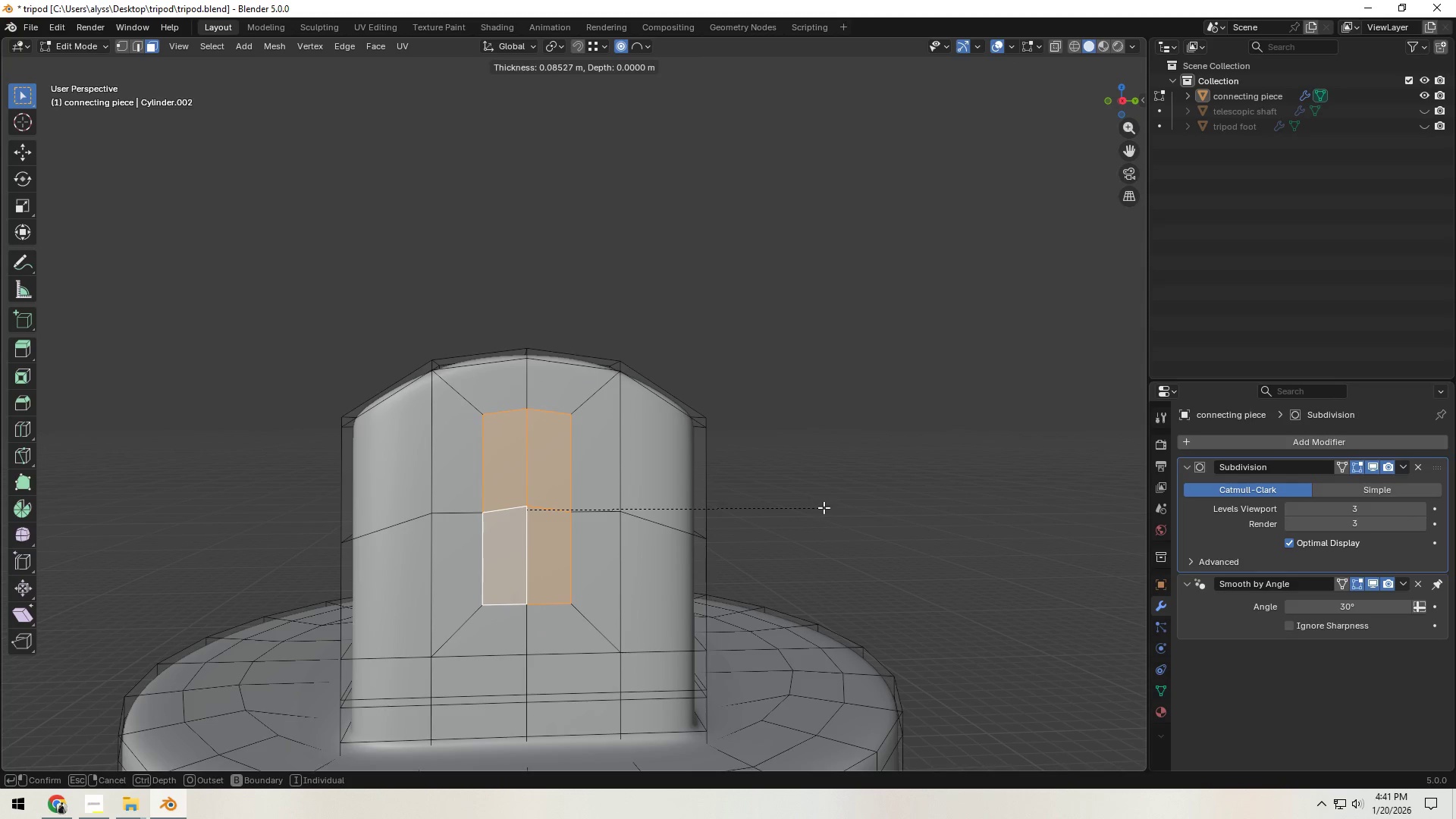 
left_click([823, 507])
 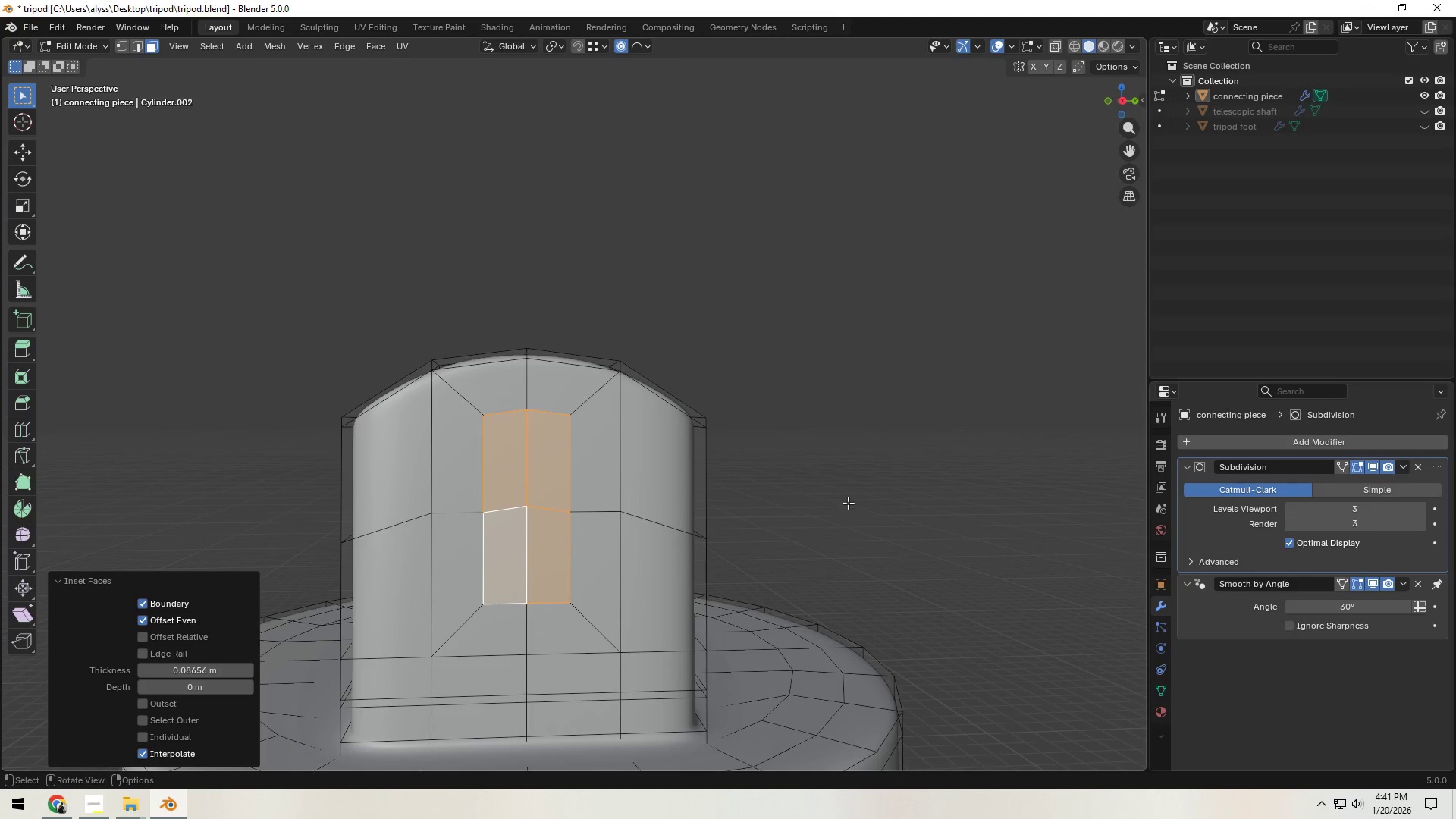 
key(1)
 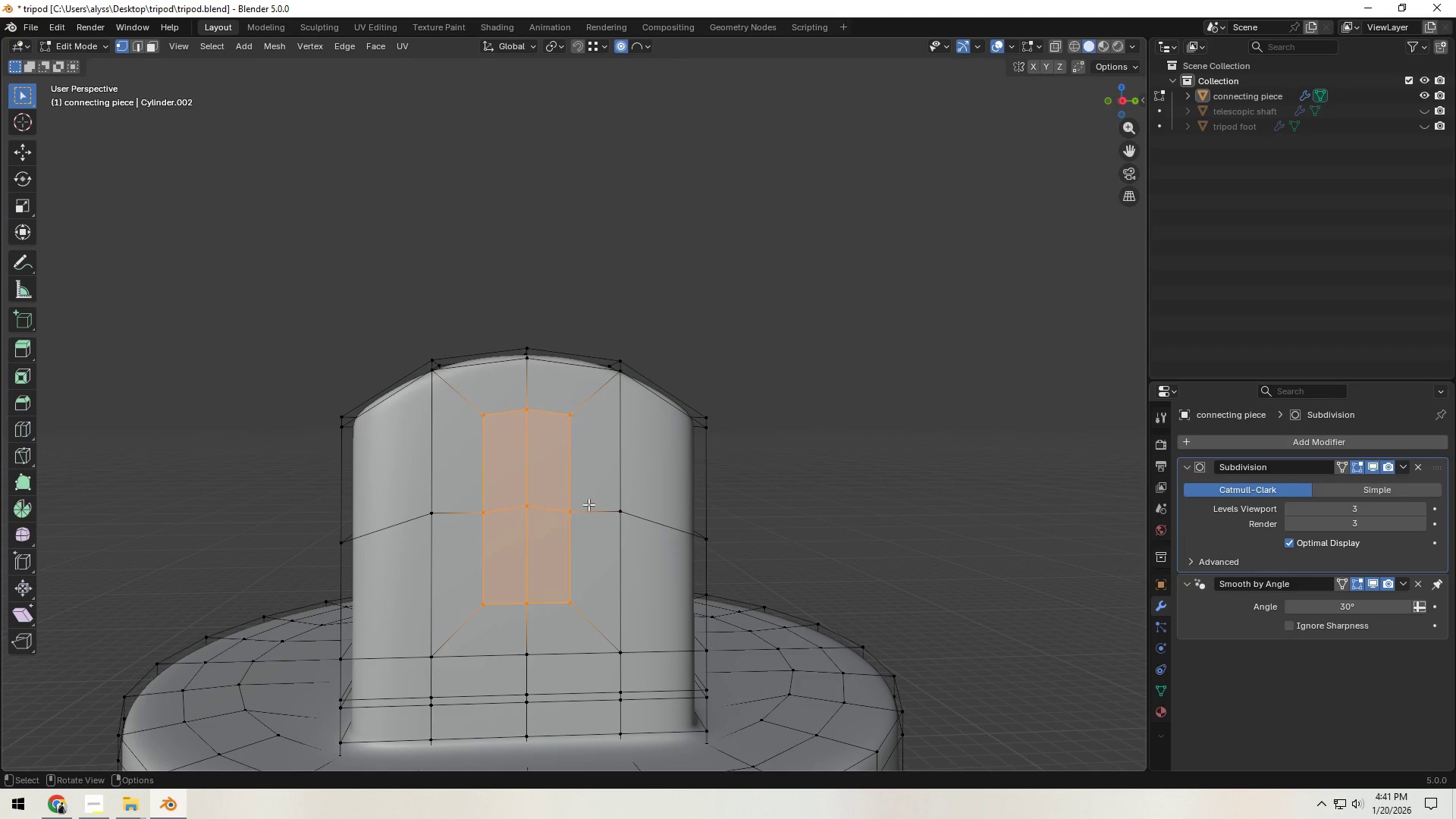 
key(Backquote)
 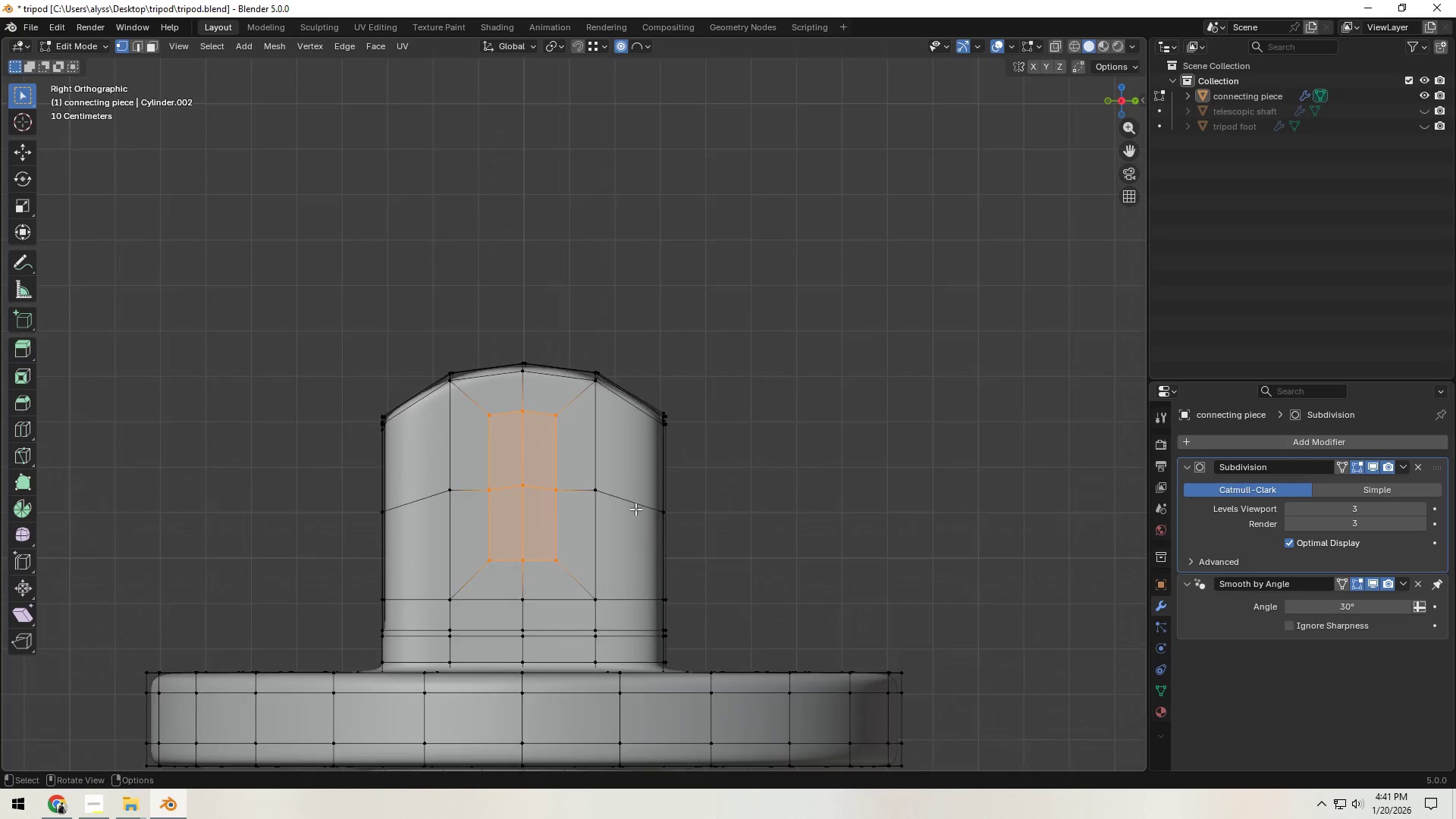 
hold_key(key=ShiftLeft, duration=0.41)
 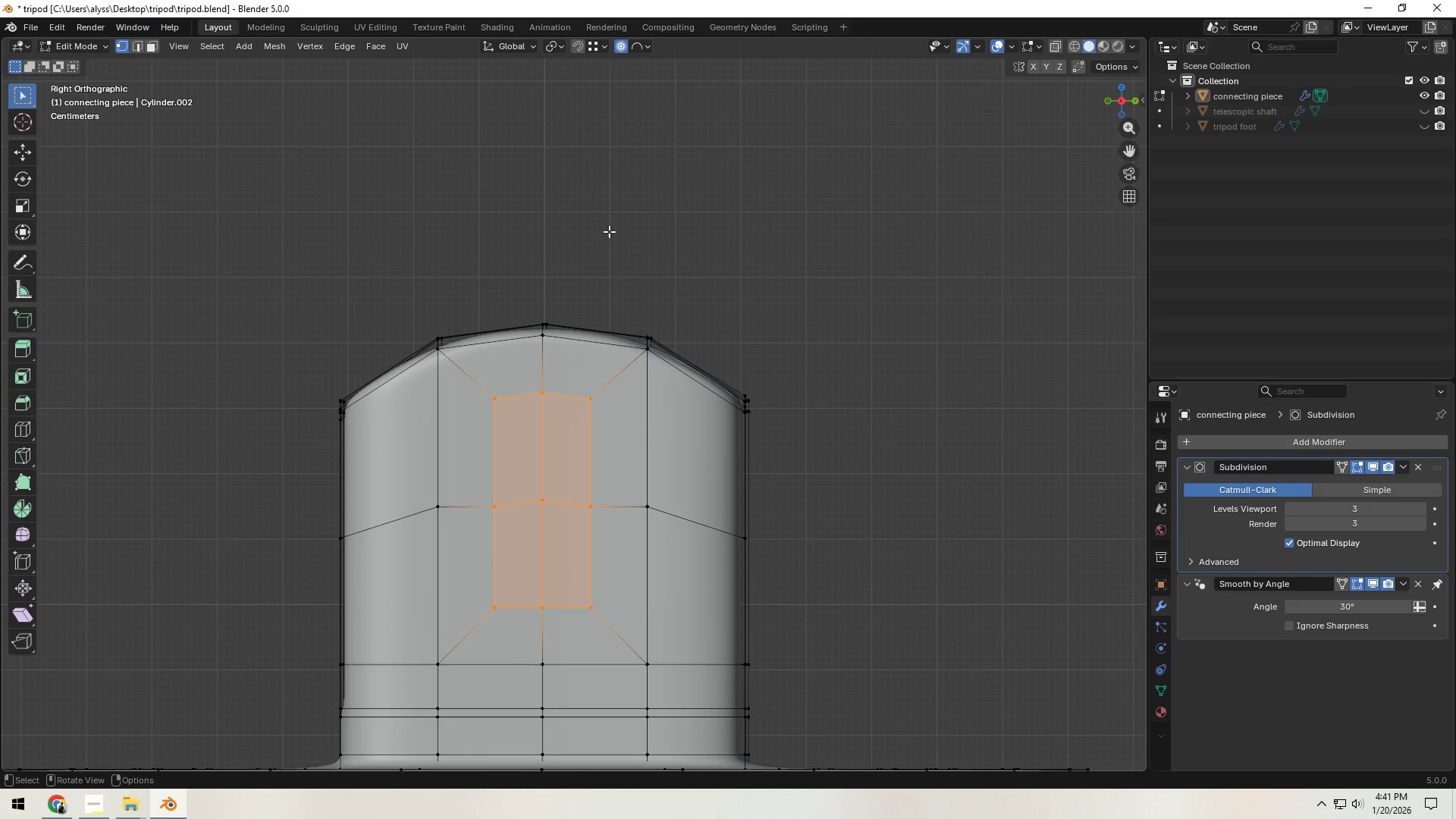 
scroll: coordinate [635, 509], scroll_direction: up, amount: 2.0
 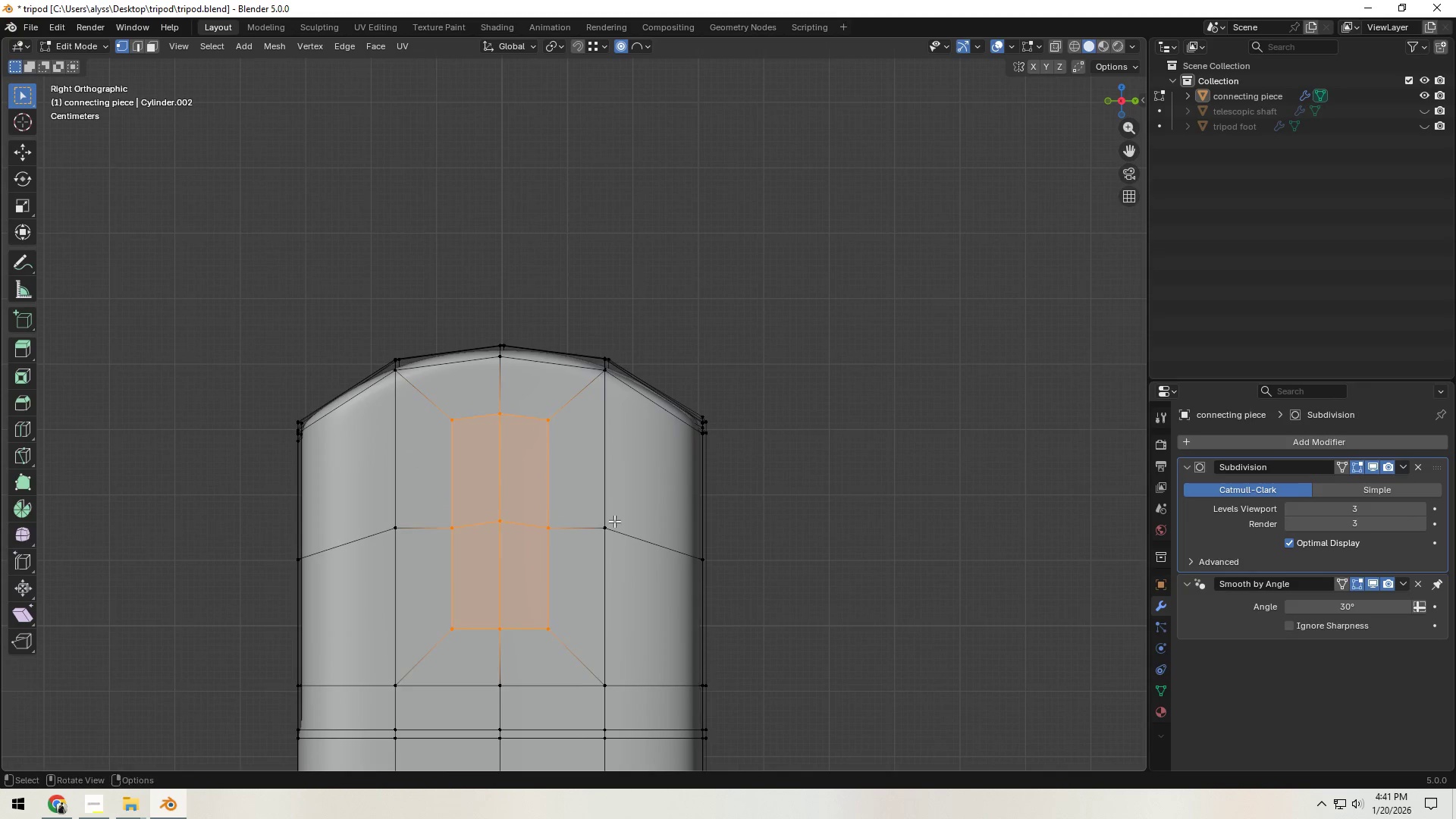 
left_click([618, 46])
 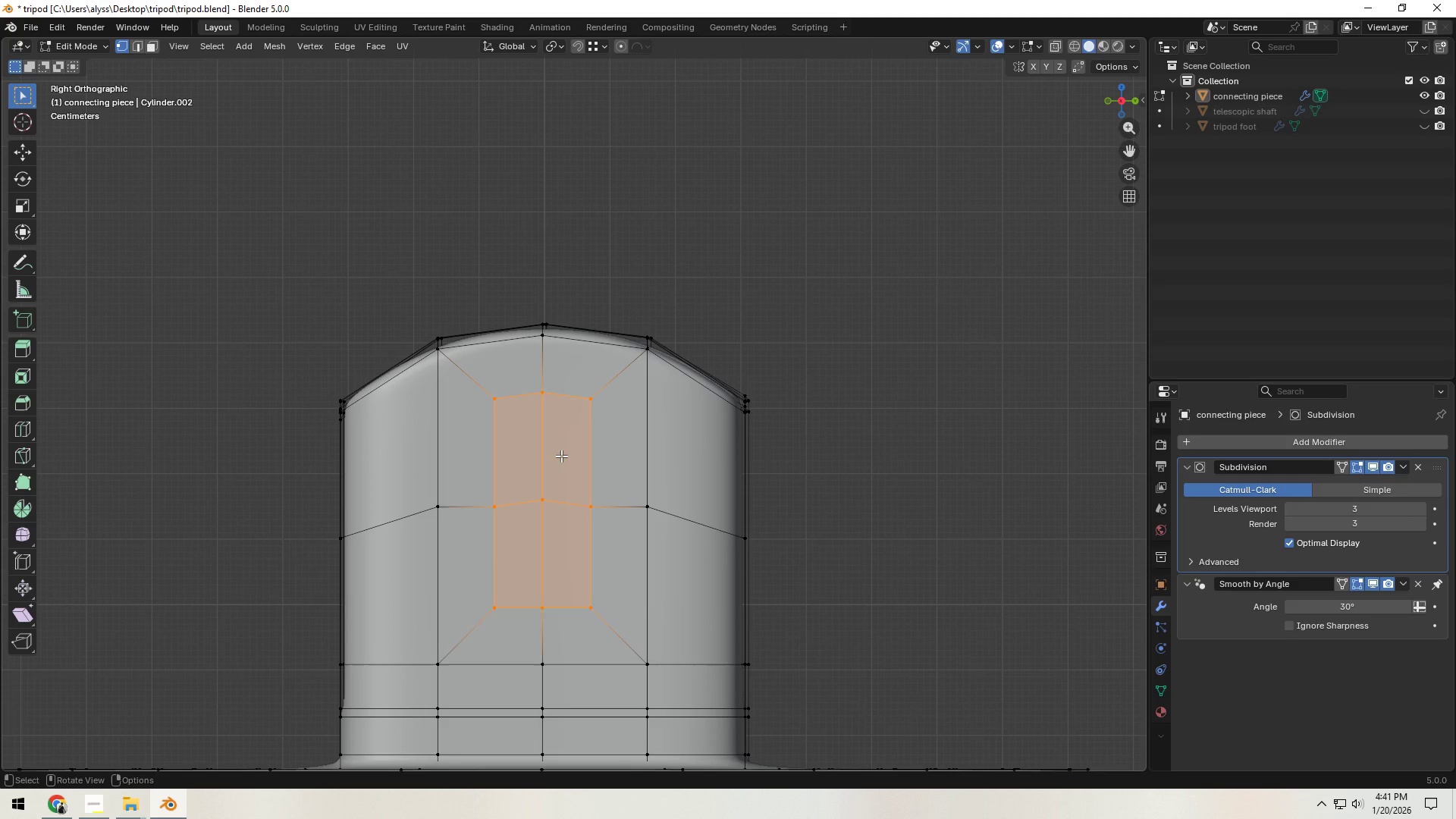 
right_click([561, 456])
 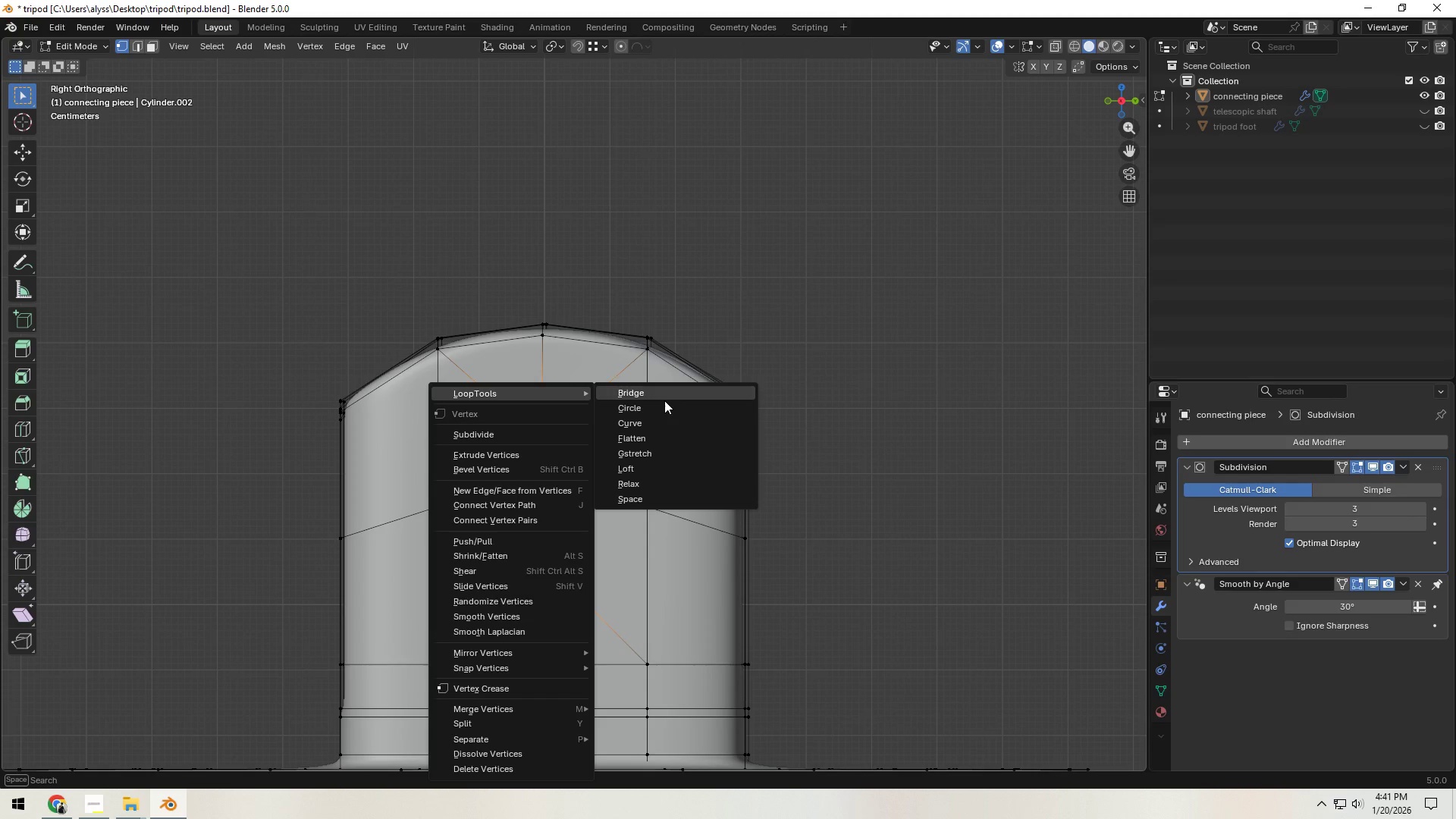 
left_click([665, 411])
 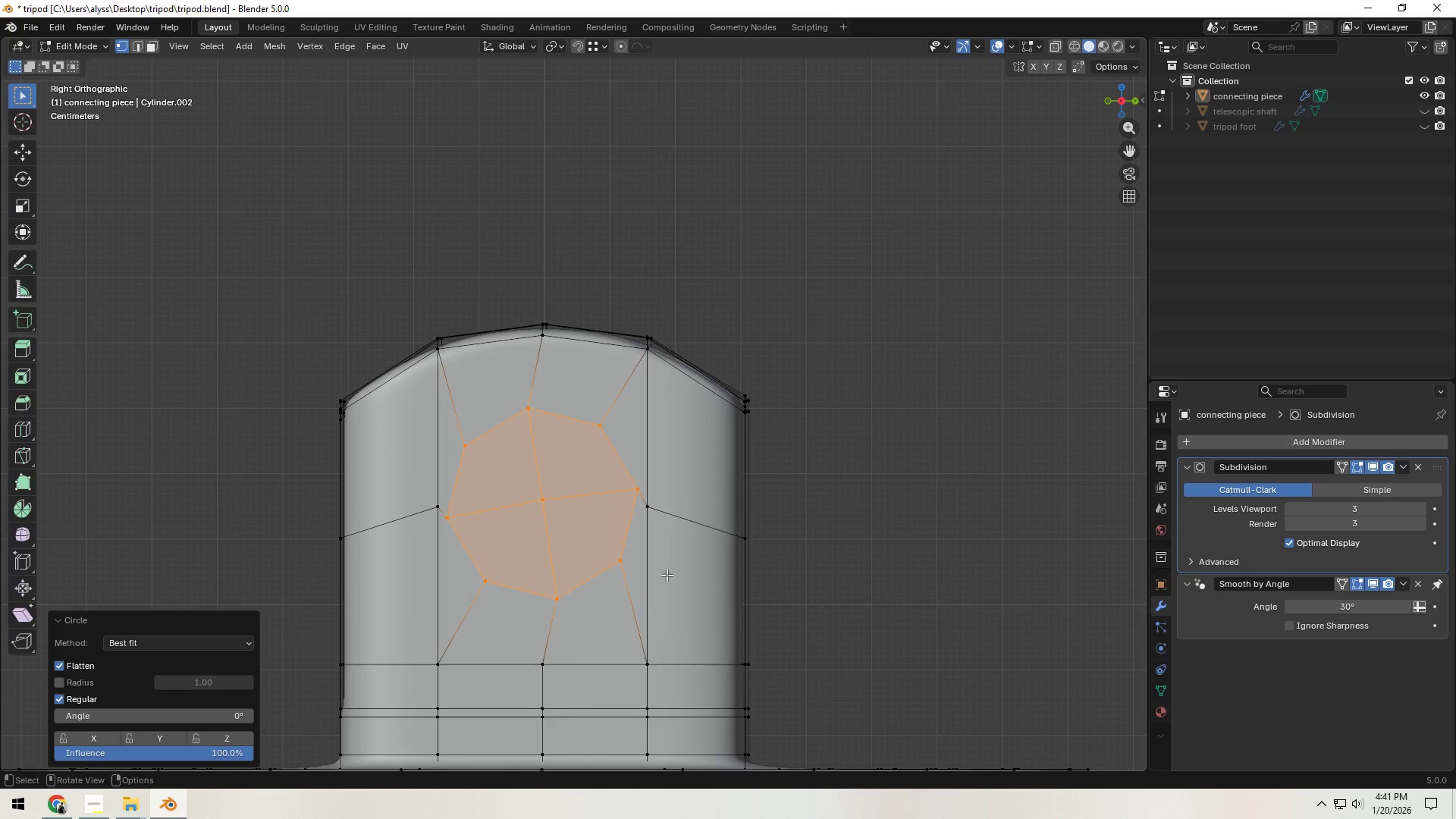 
key(Z)
 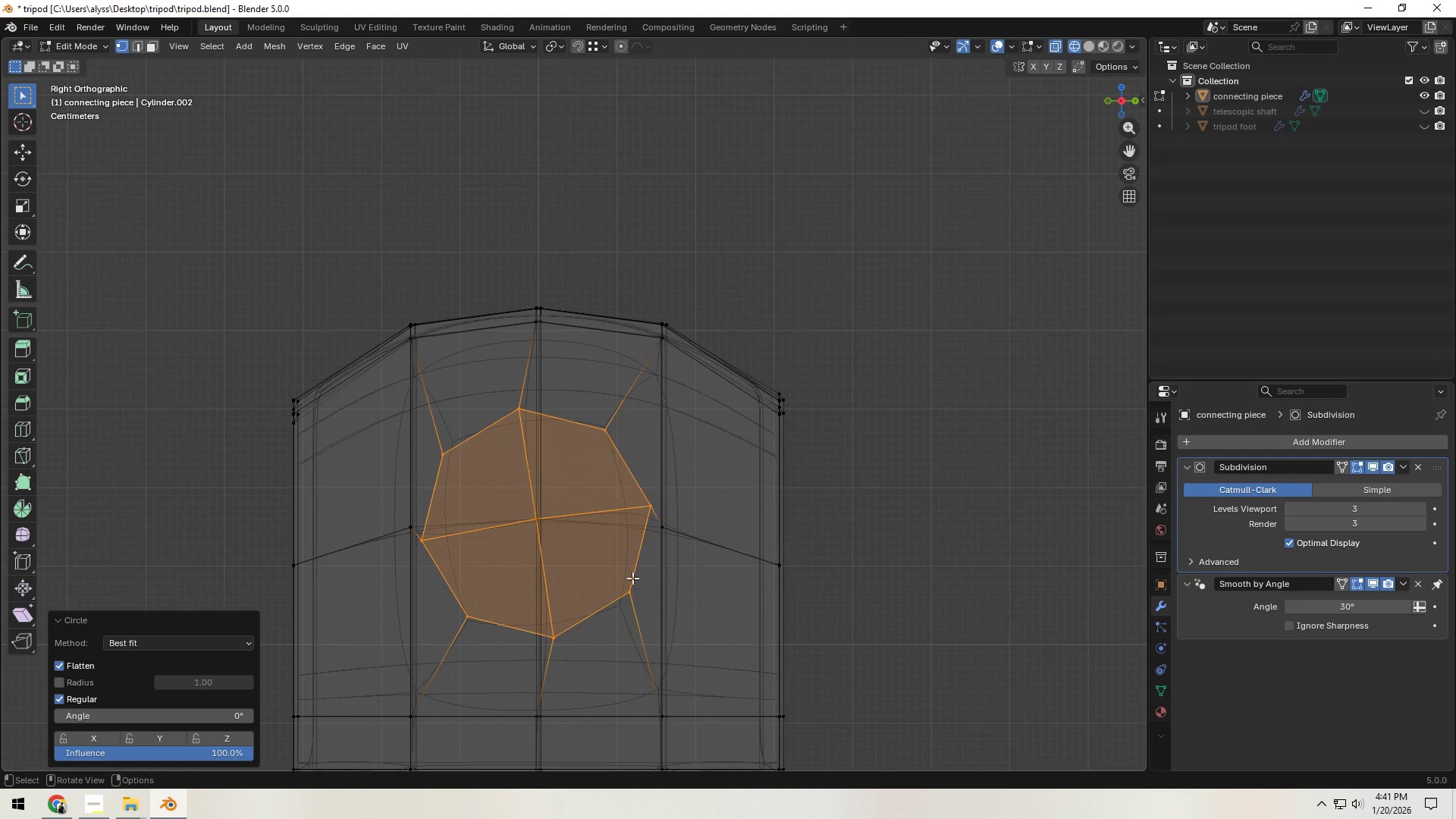 
hold_key(key=ShiftLeft, duration=0.7)
 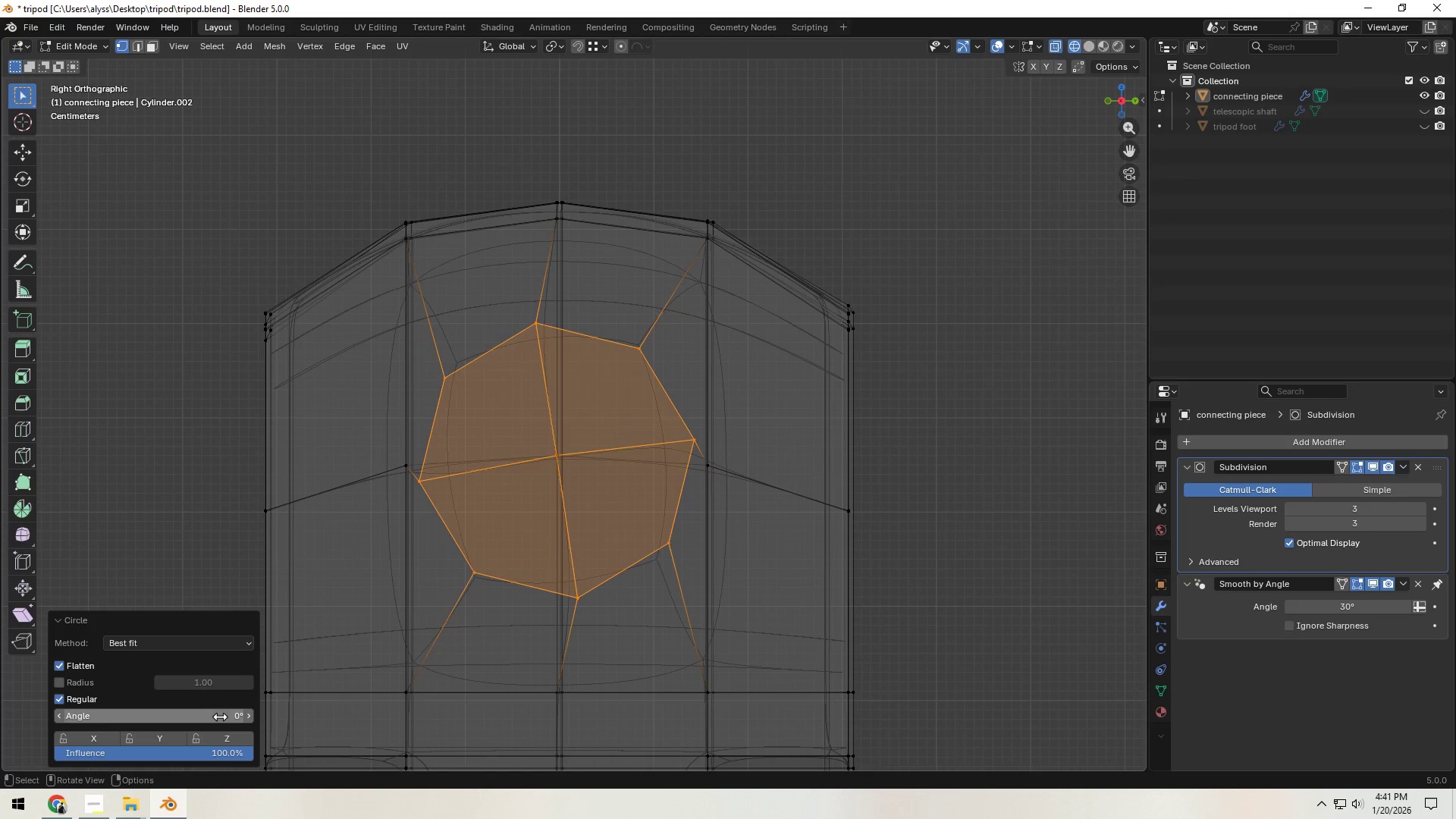 
scroll: coordinate [632, 578], scroll_direction: up, amount: 2.0
 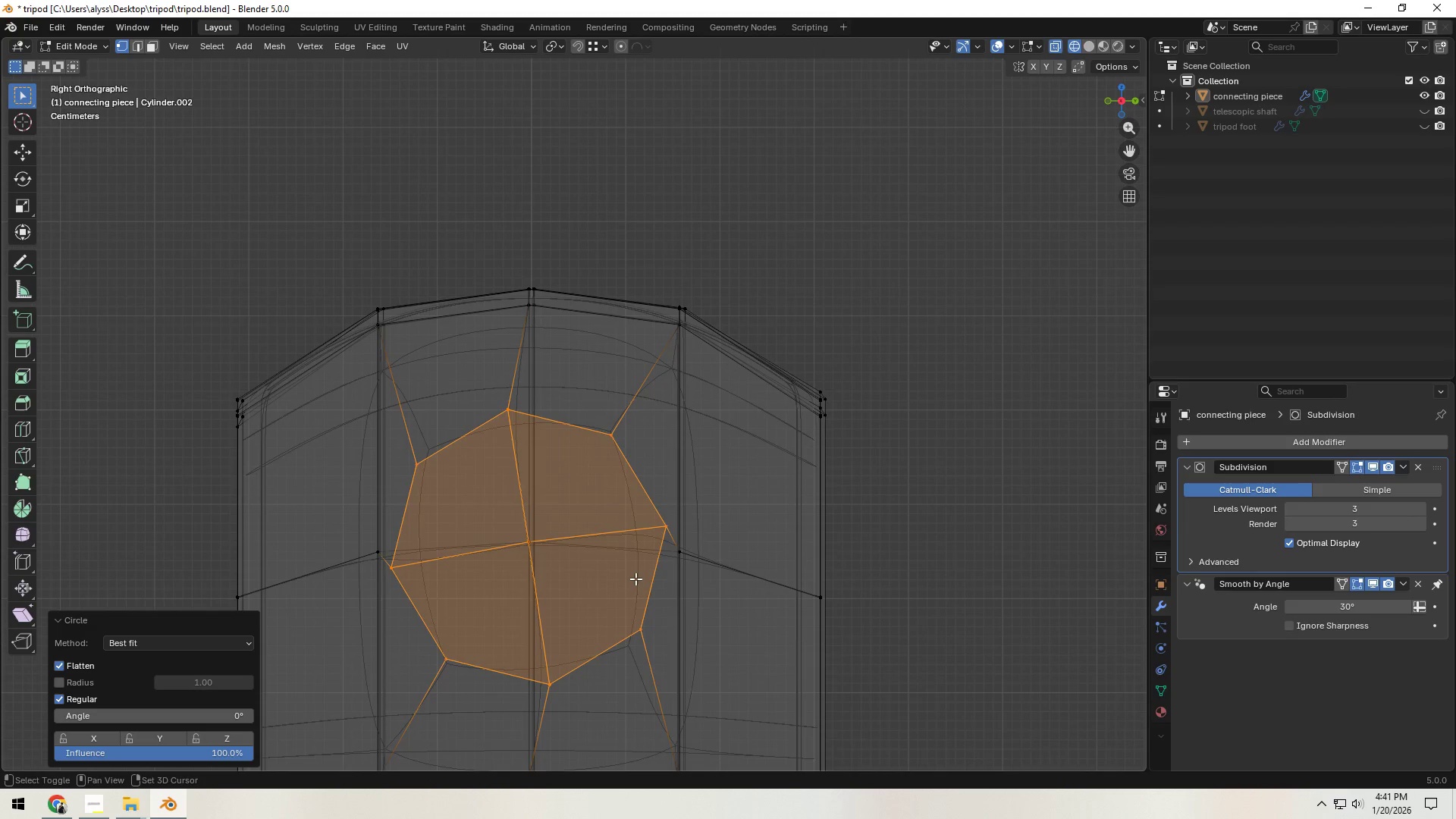 
left_click_drag(start_coordinate=[222, 715], to_coordinate=[448, 231])
 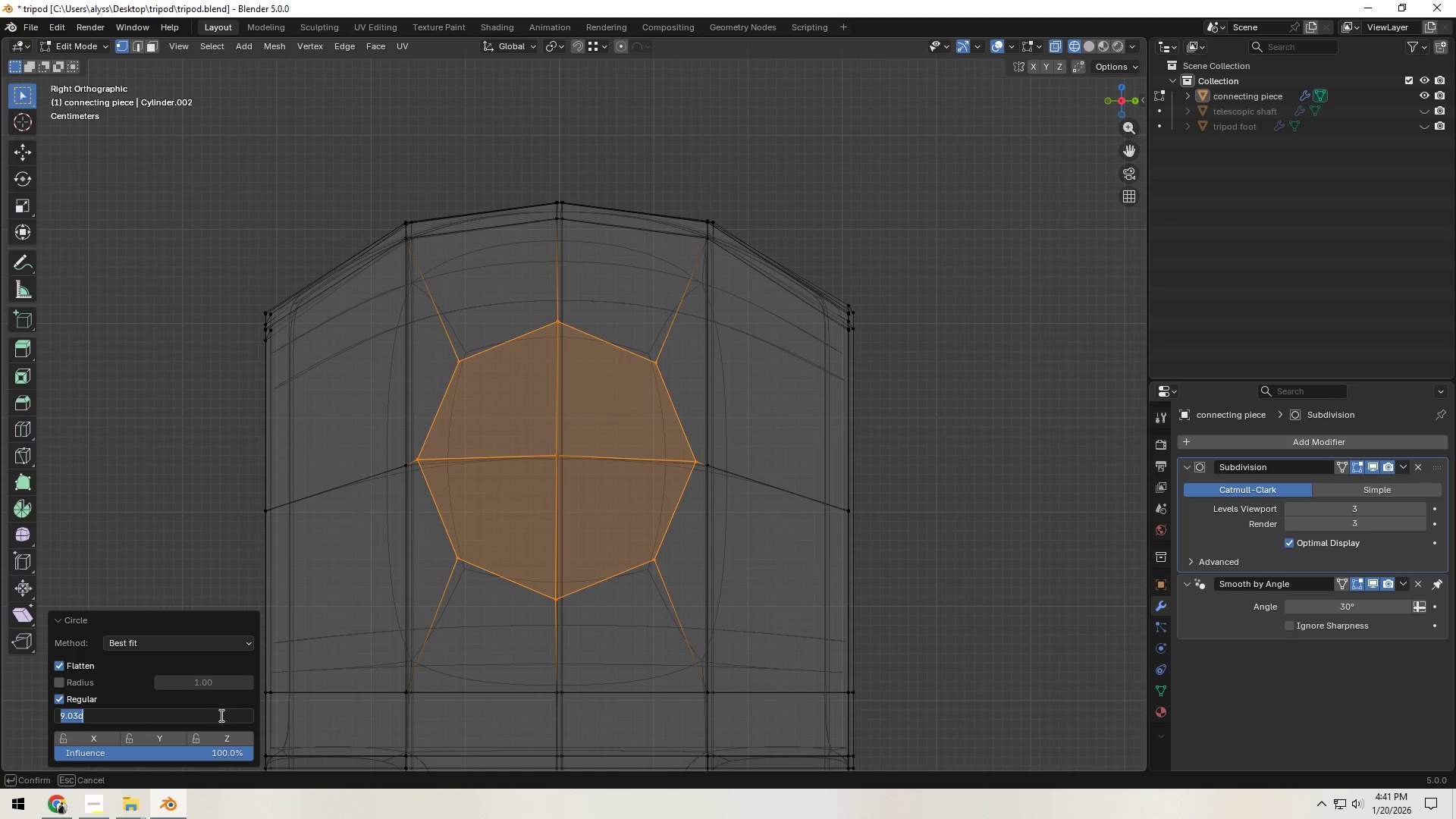 
hold_key(key=ShiftLeft, duration=0.58)
 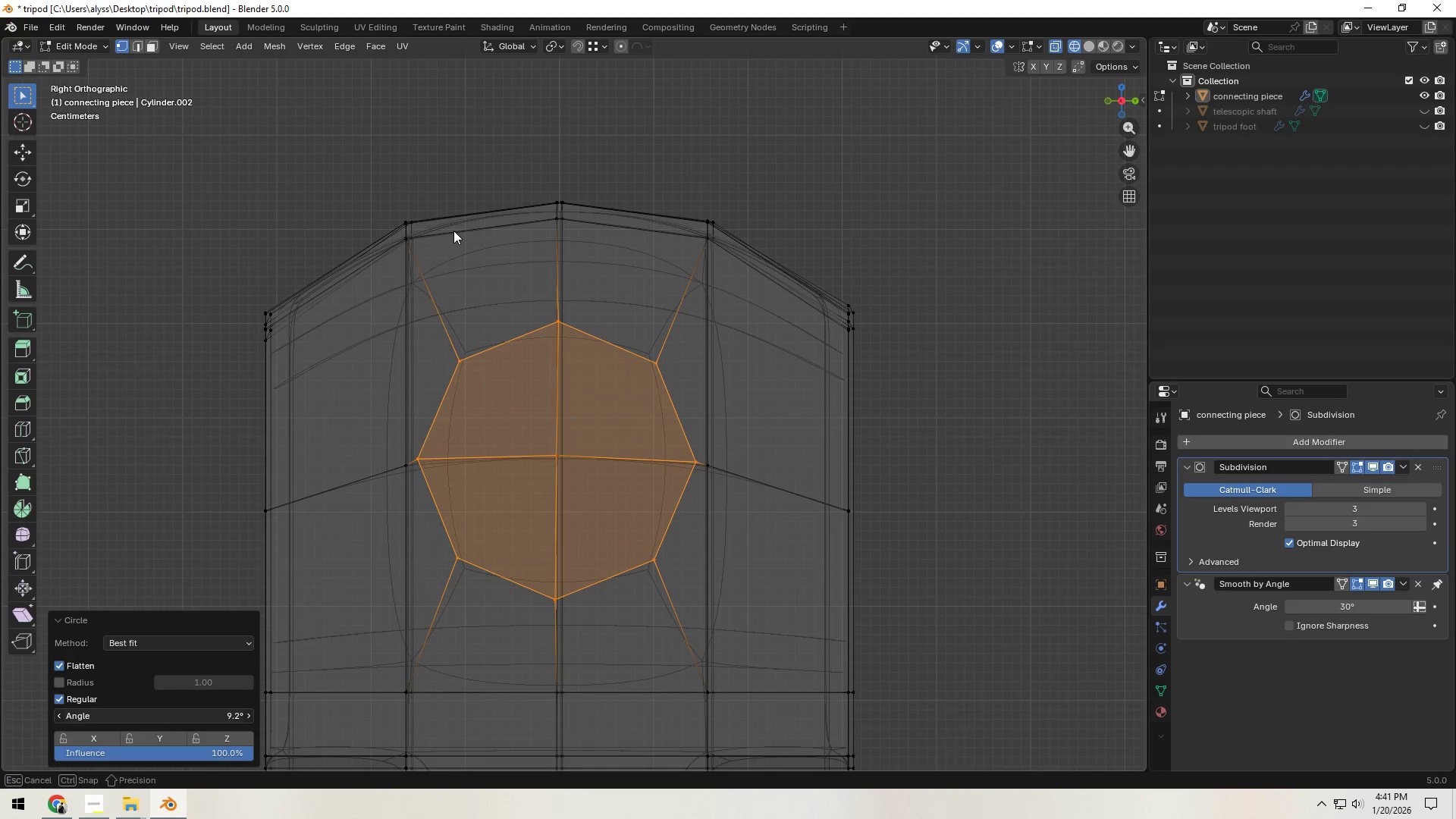 
hold_key(key=ShiftLeft, duration=12.78)
 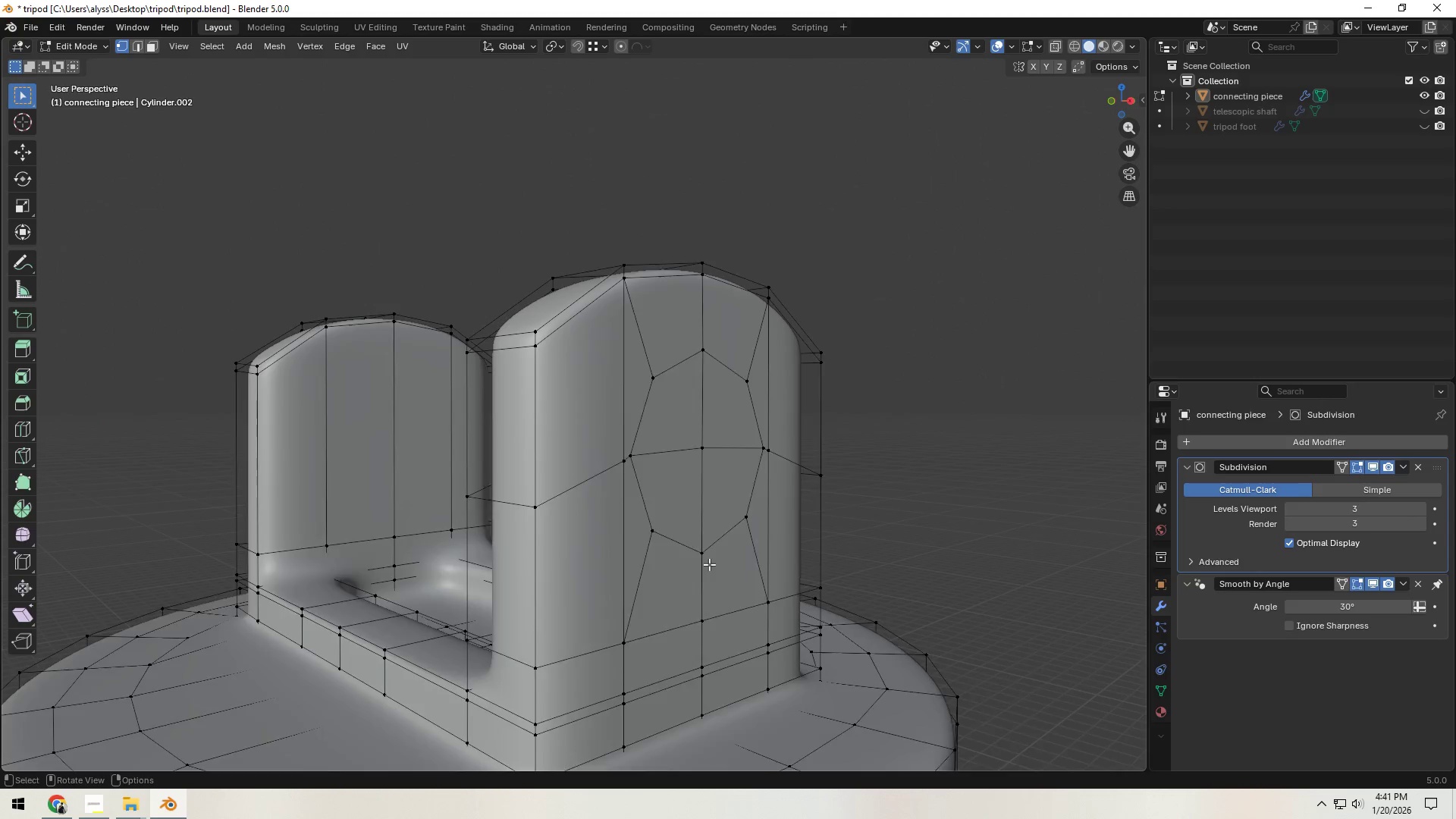 
key(Control+ControlLeft)
 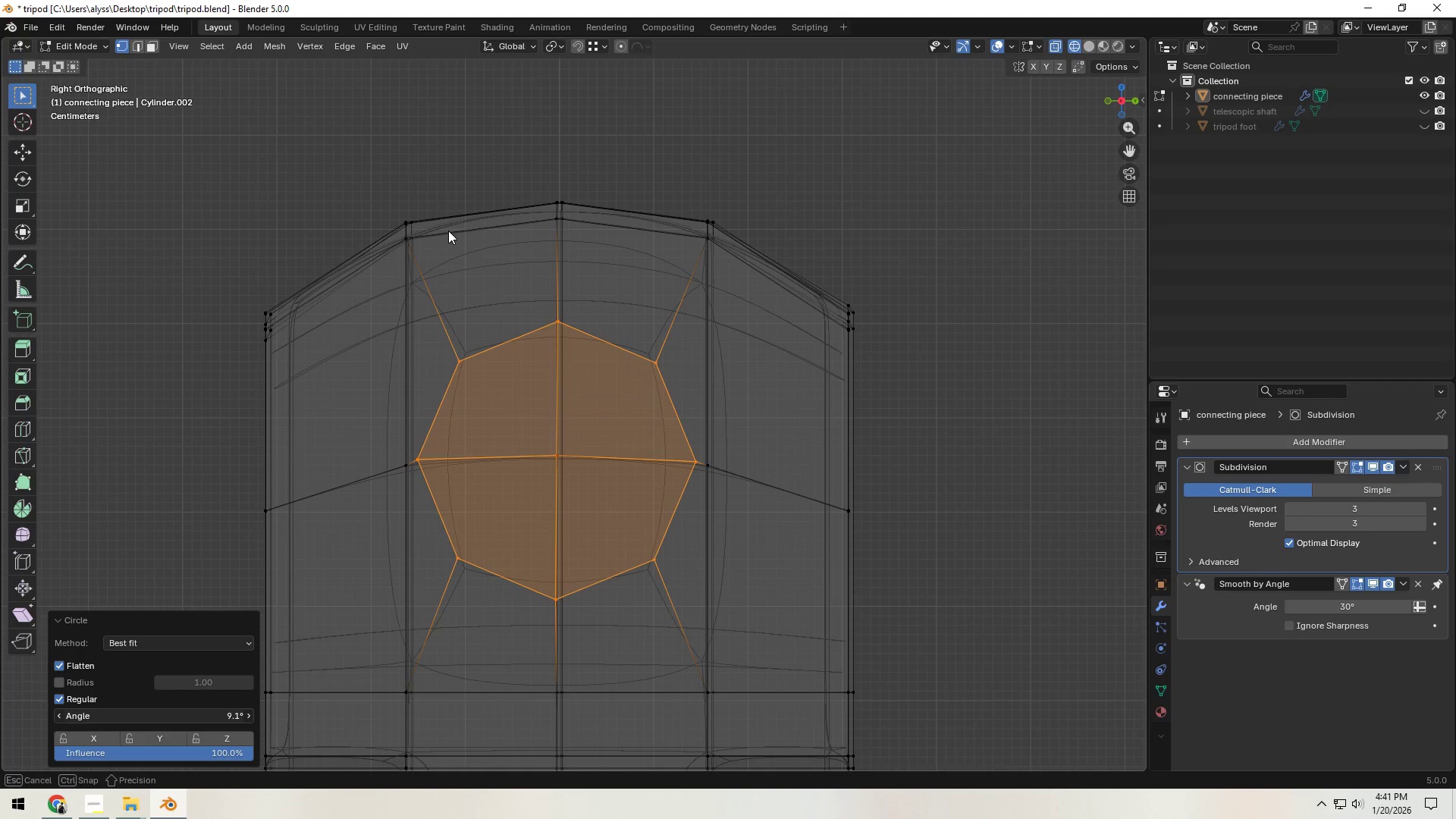 
left_click([222, 715])
 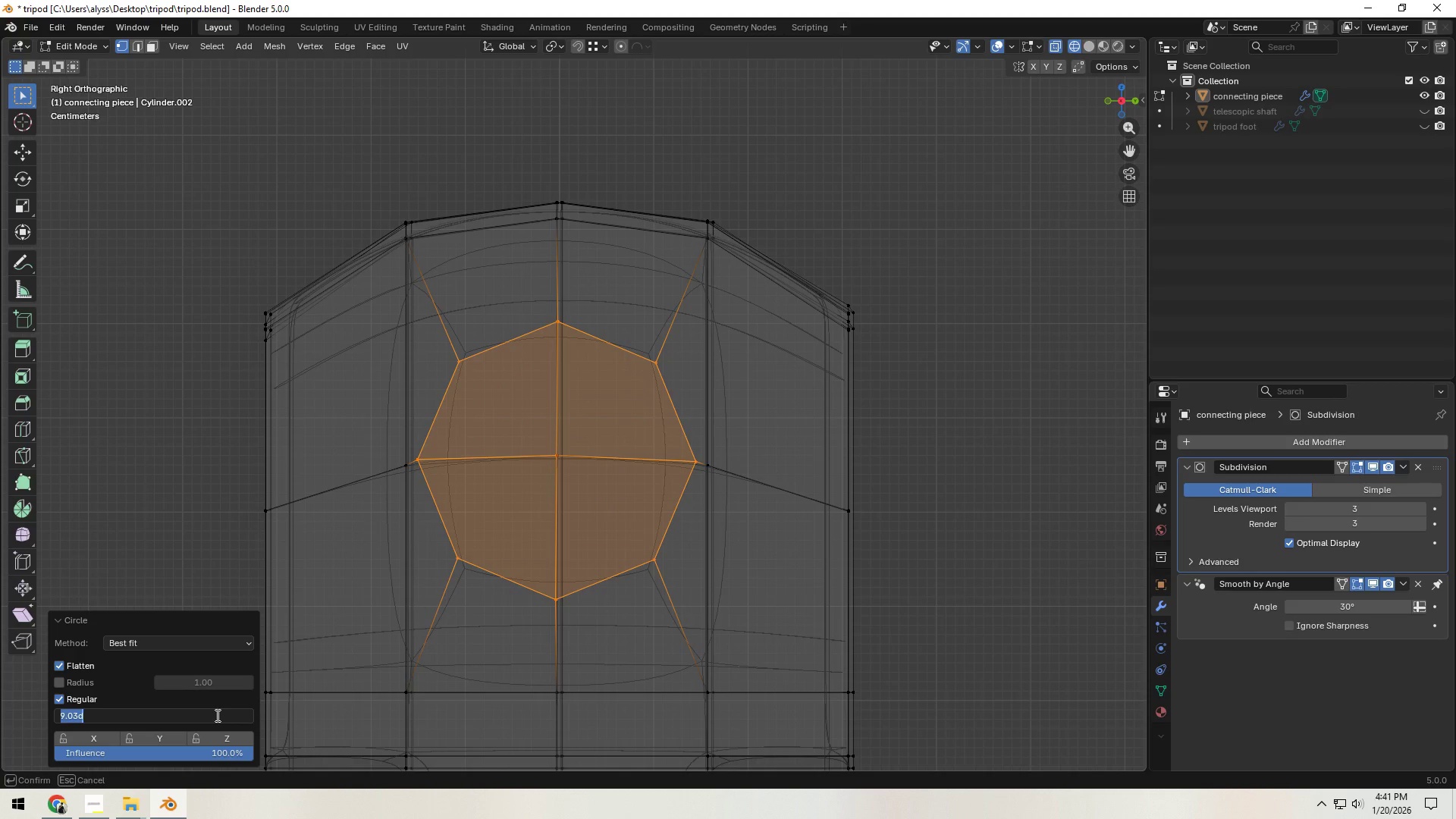 
key(Numpad1)
 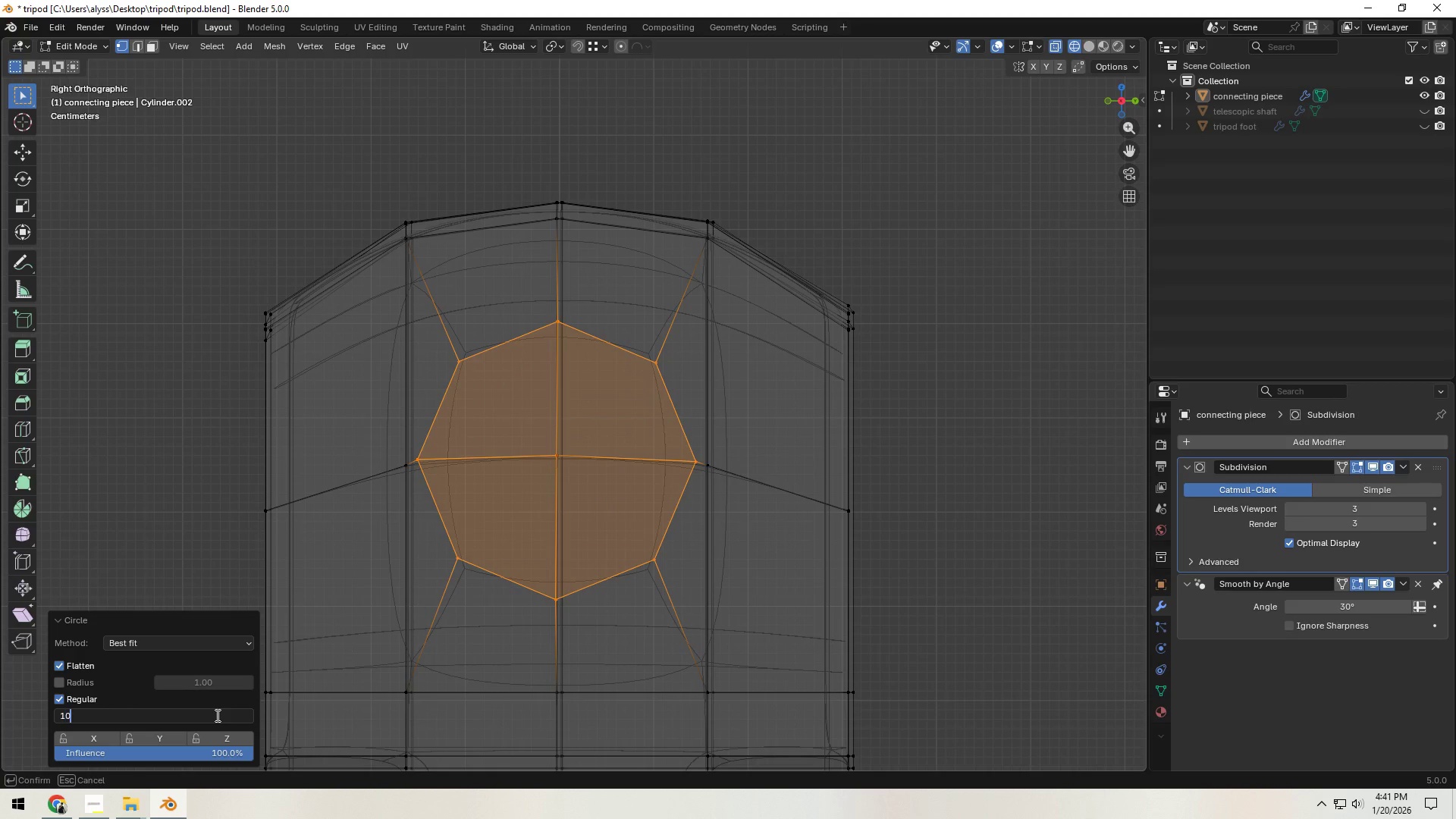 
key(Numpad0)
 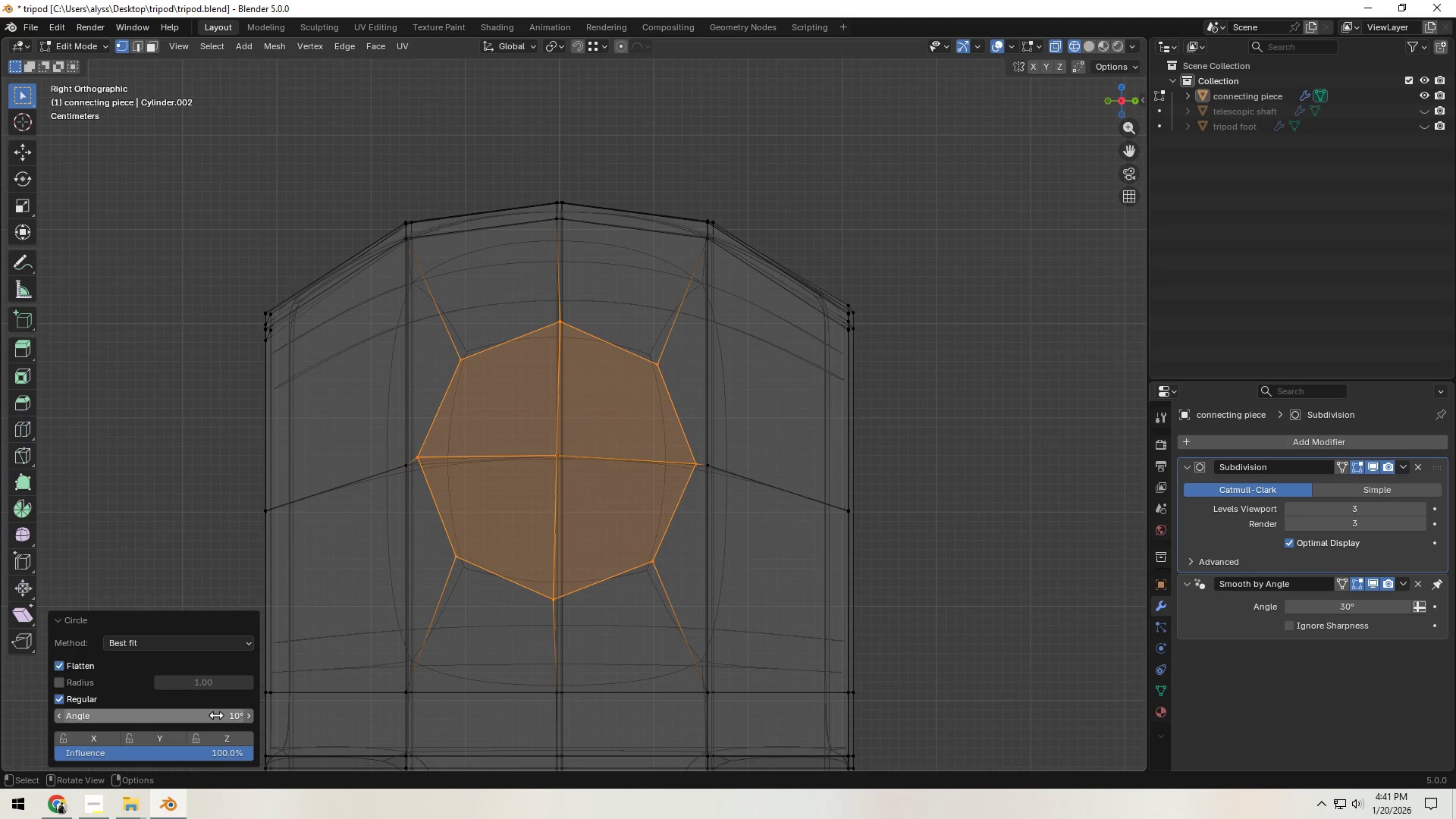 
key(NumpadEnter)
 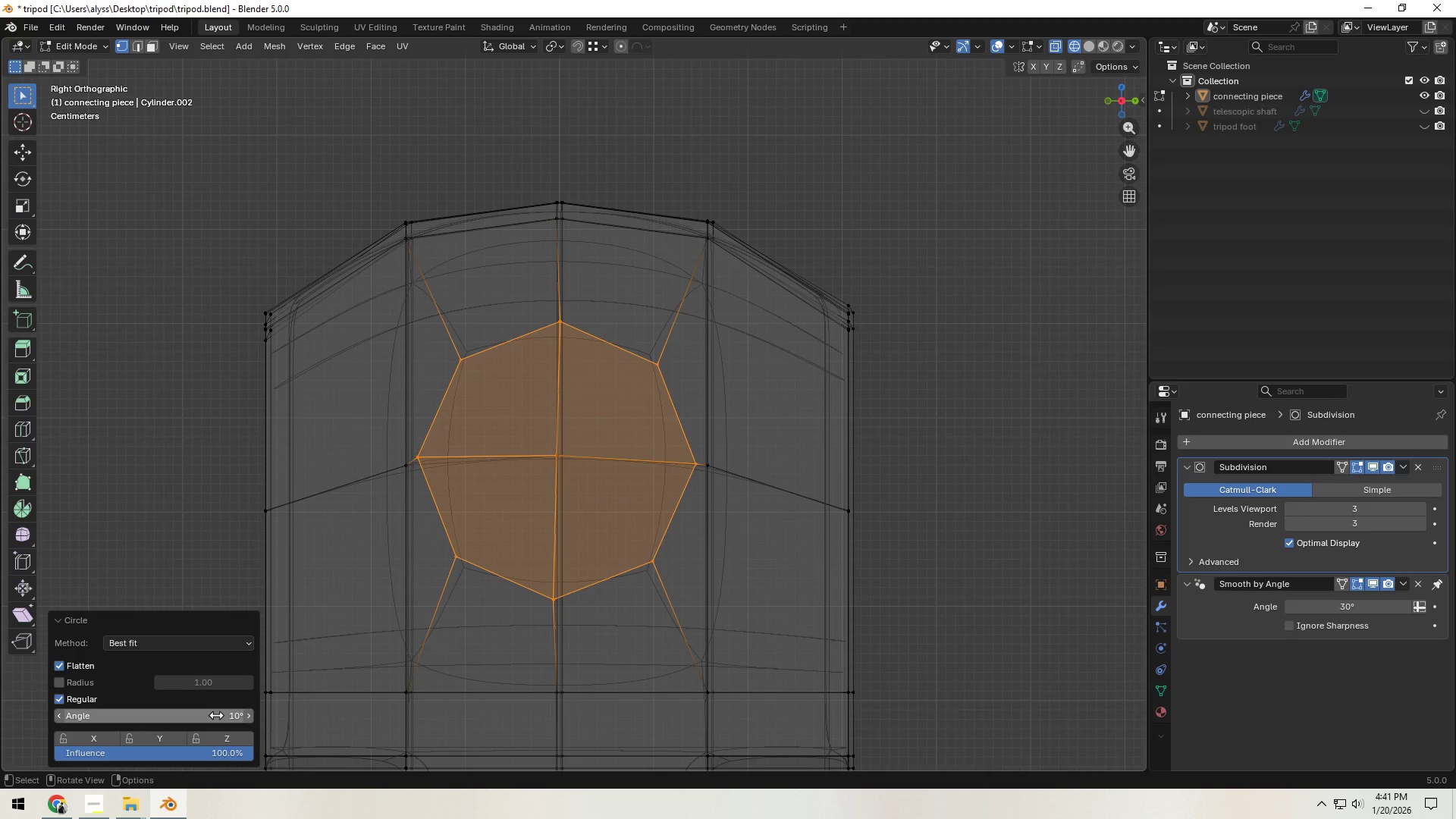 
left_click([216, 715])
 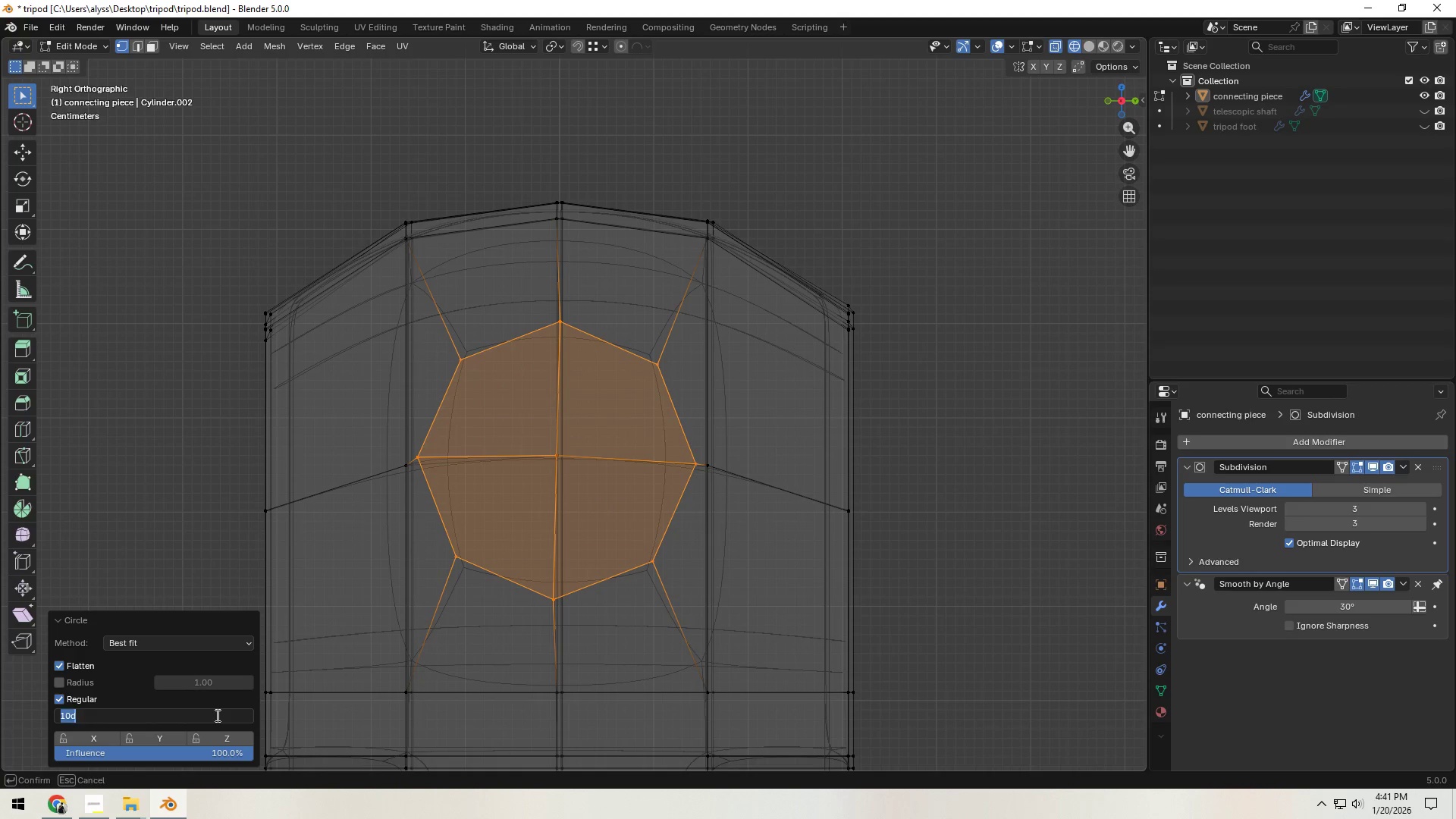 
key(Numpad9)
 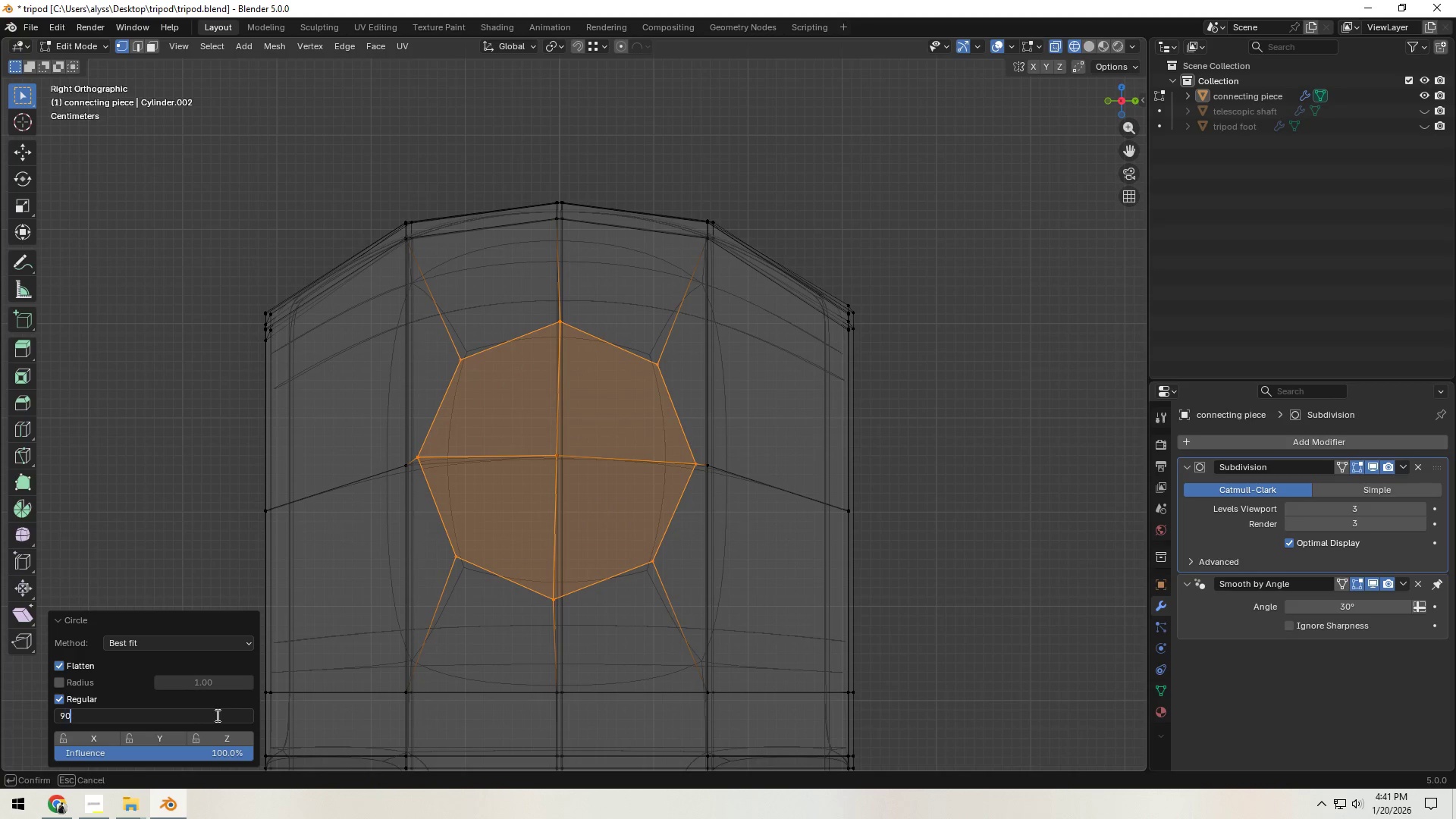 
key(Numpad0)
 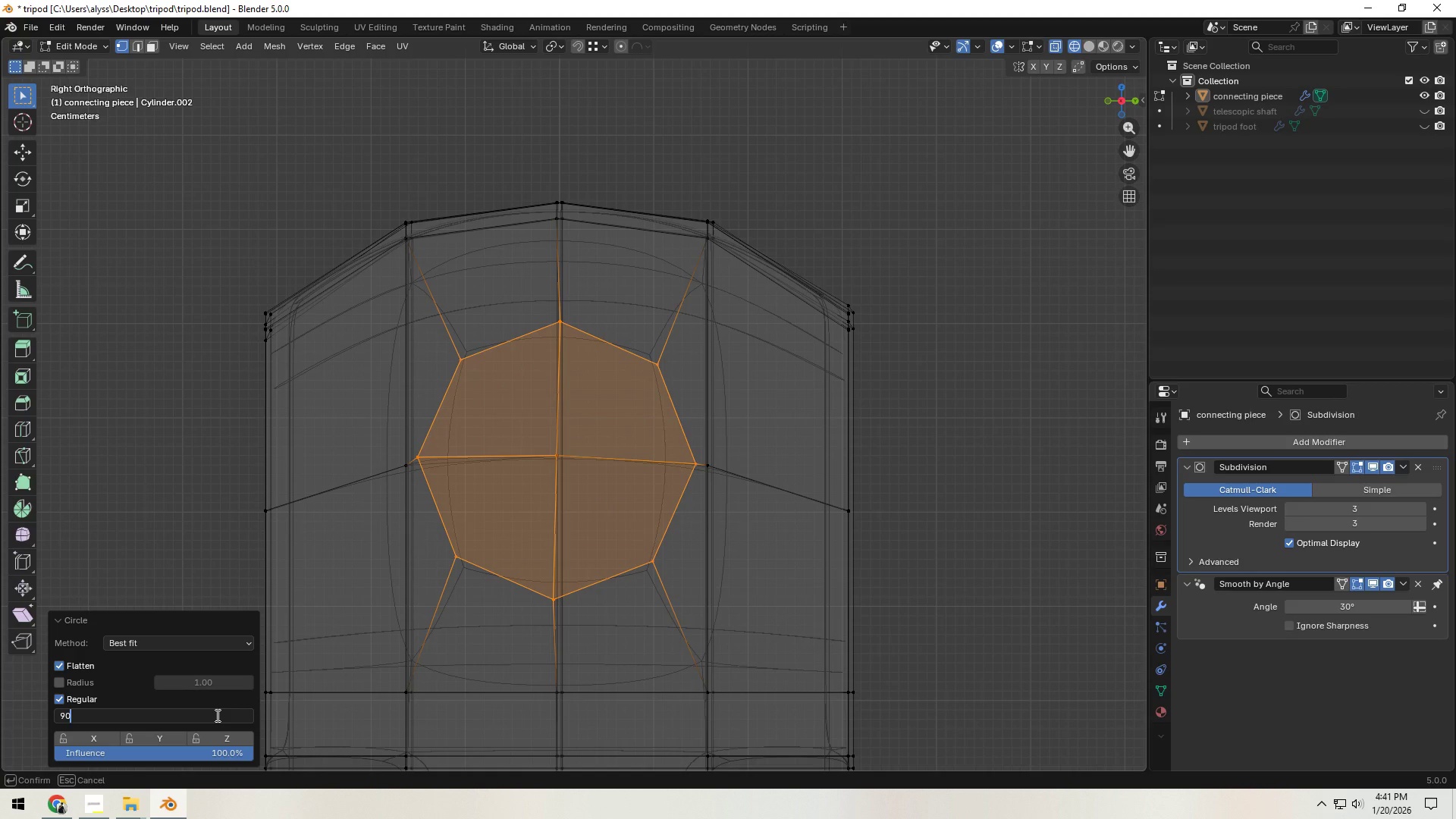 
key(Backspace)
 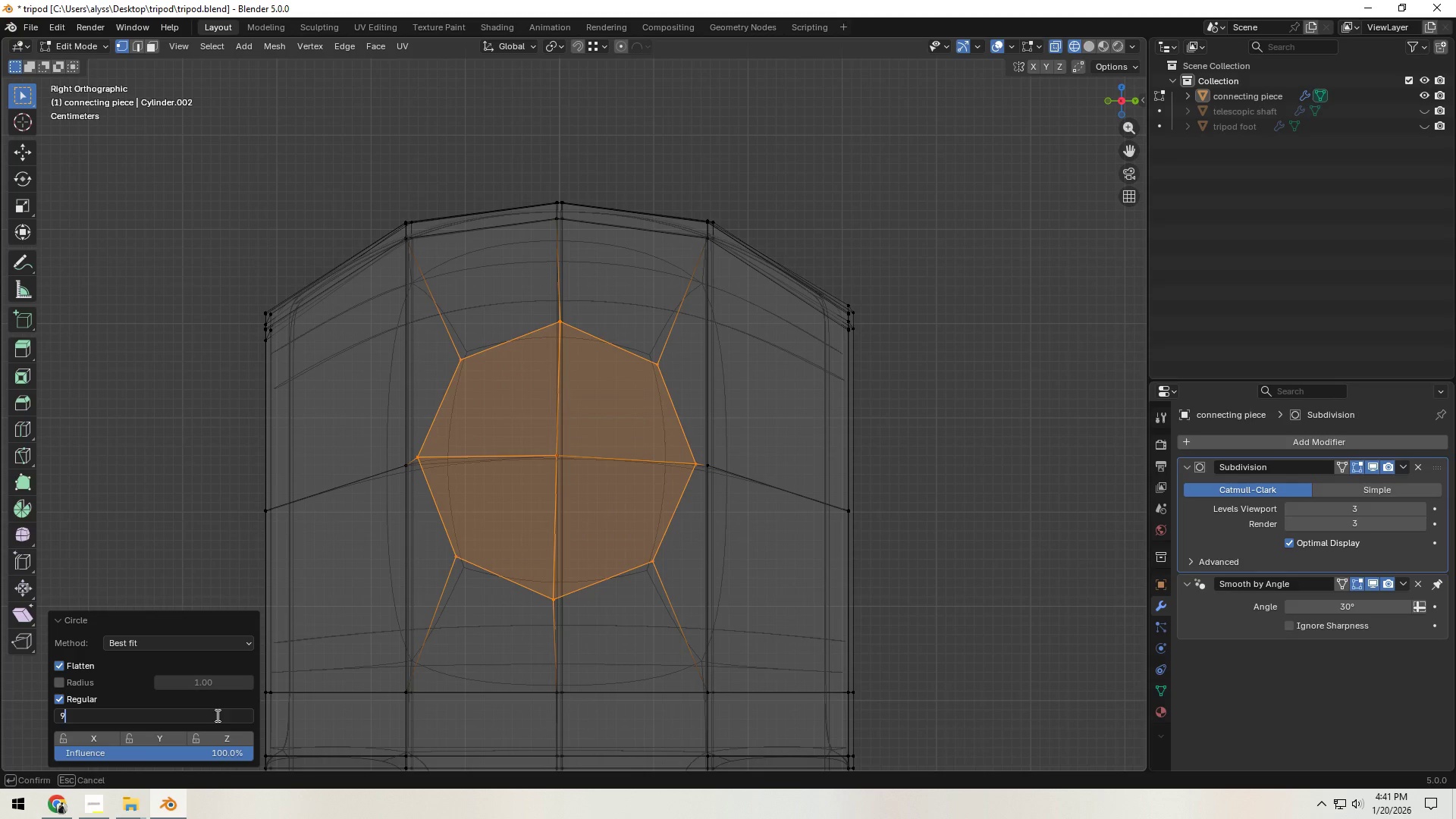 
key(NumpadEnter)
 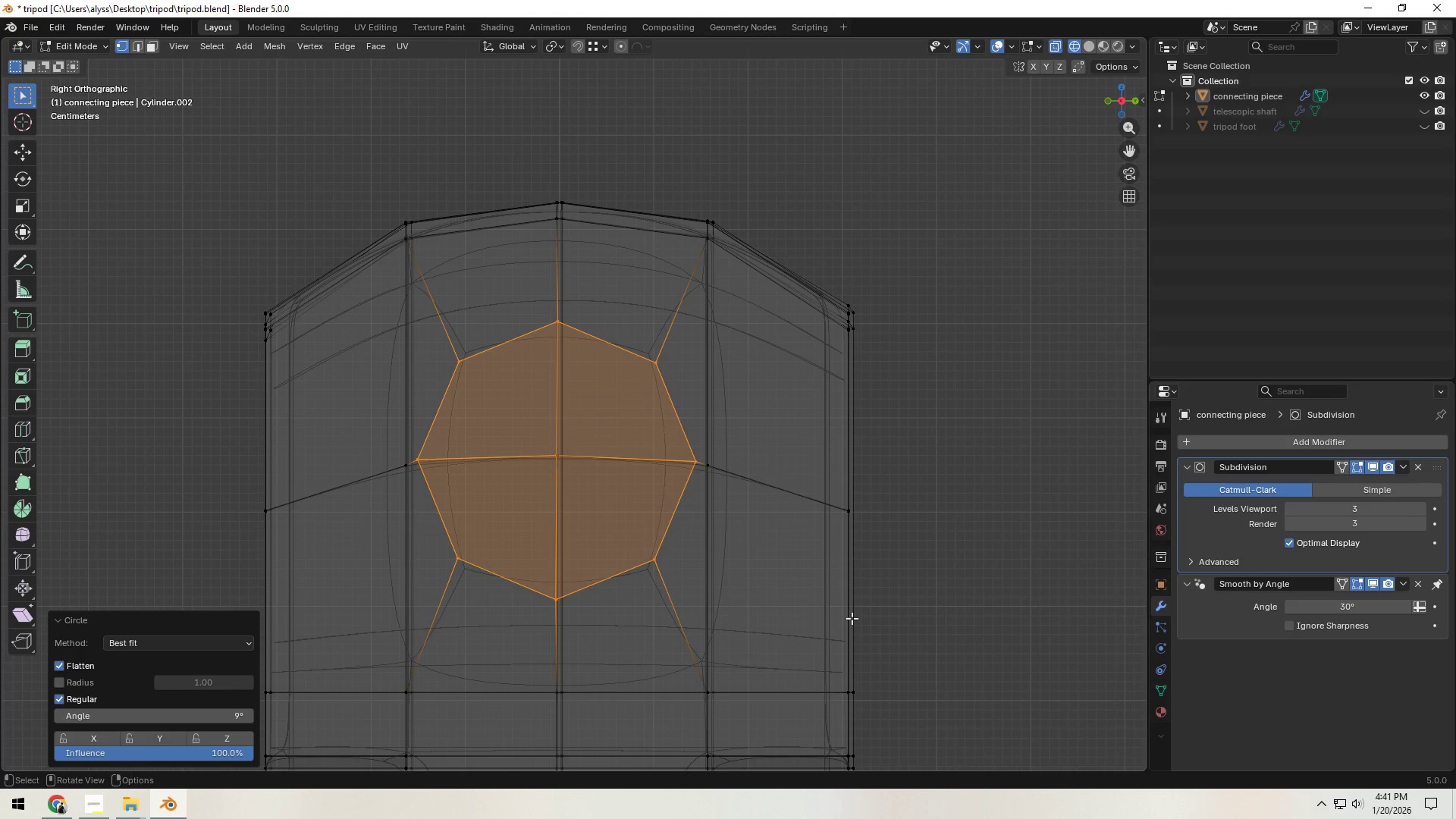 
left_click([971, 596])
 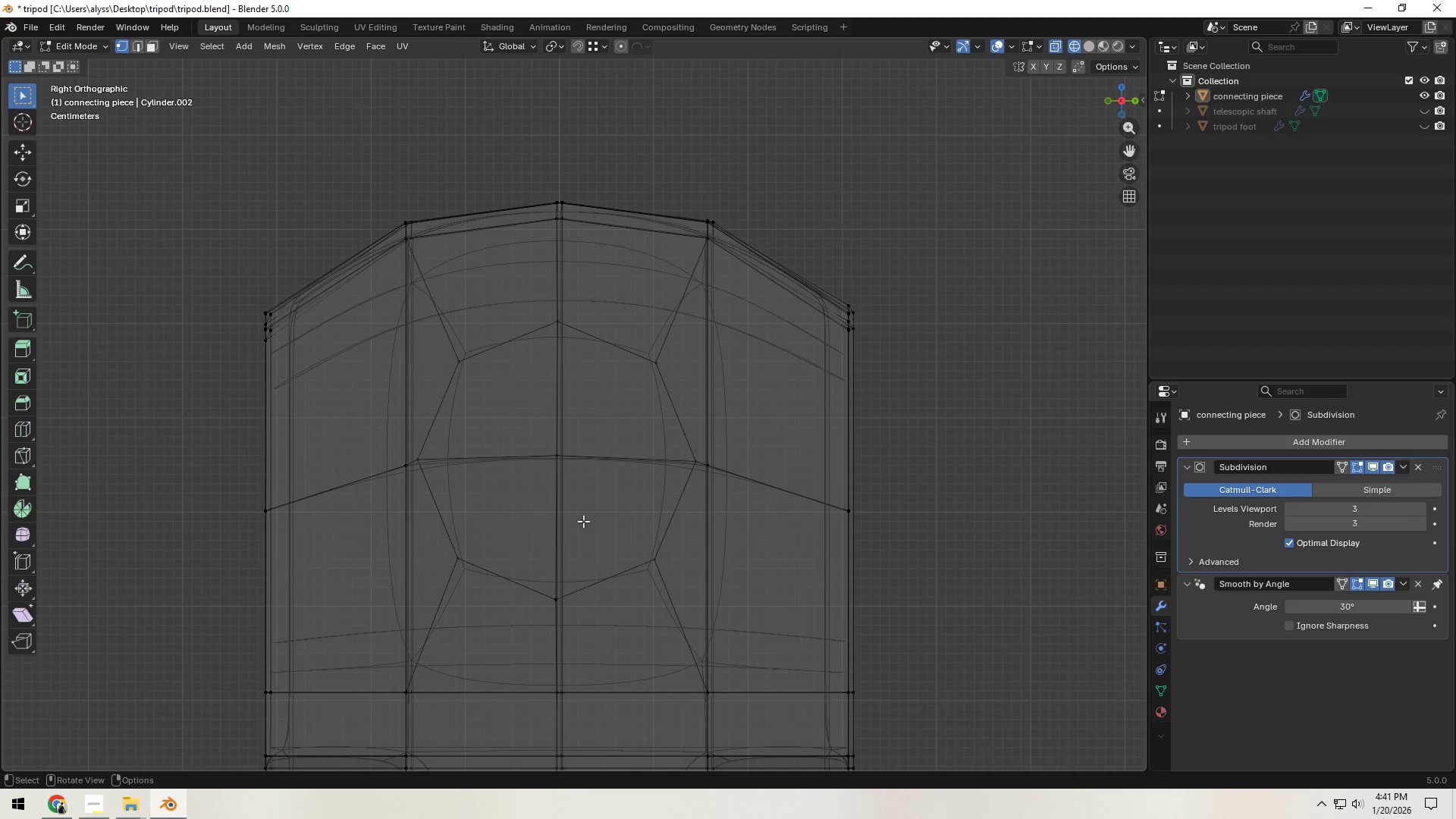 
key(Z)
 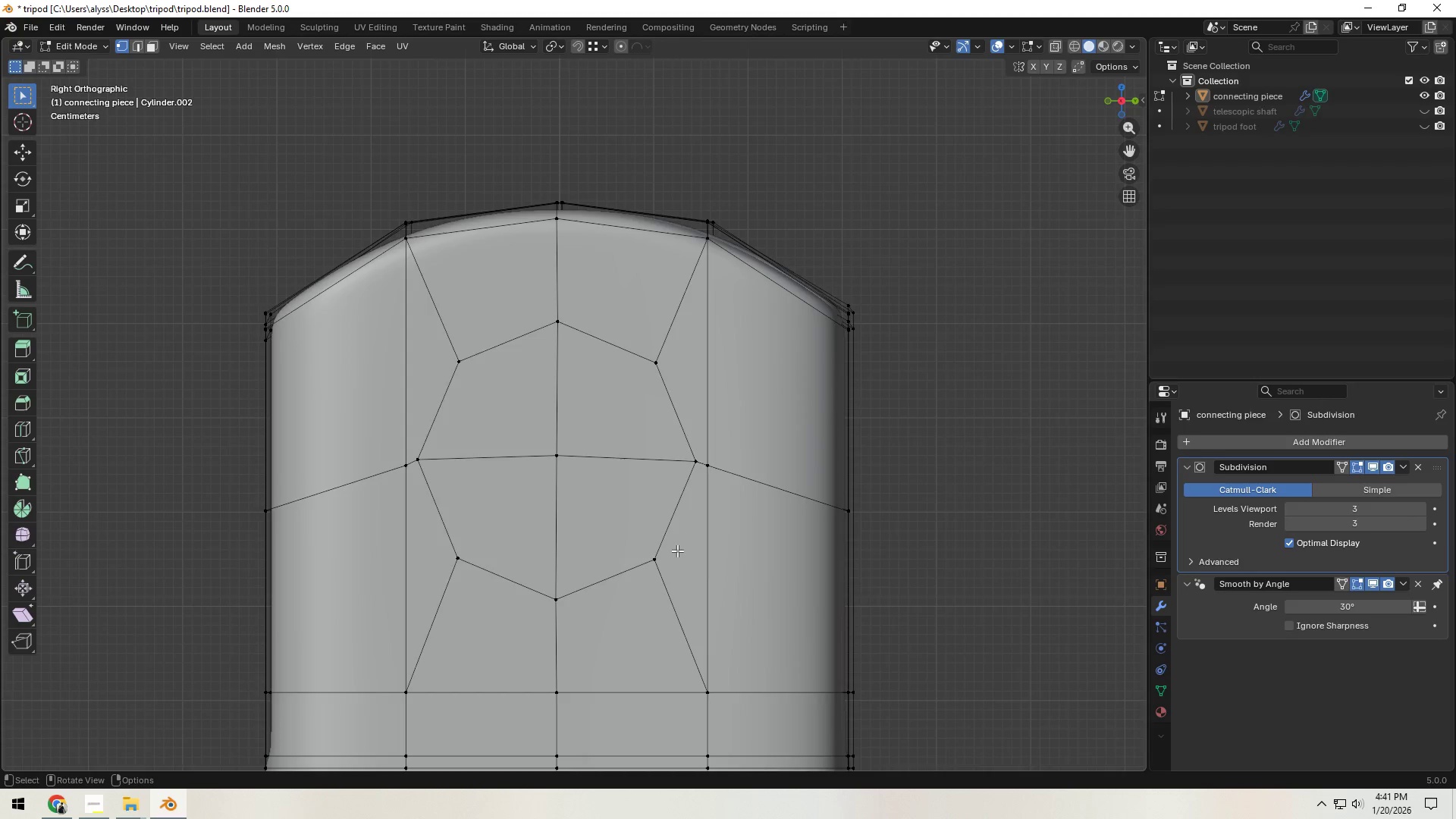 
scroll: coordinate [676, 551], scroll_direction: down, amount: 3.0
 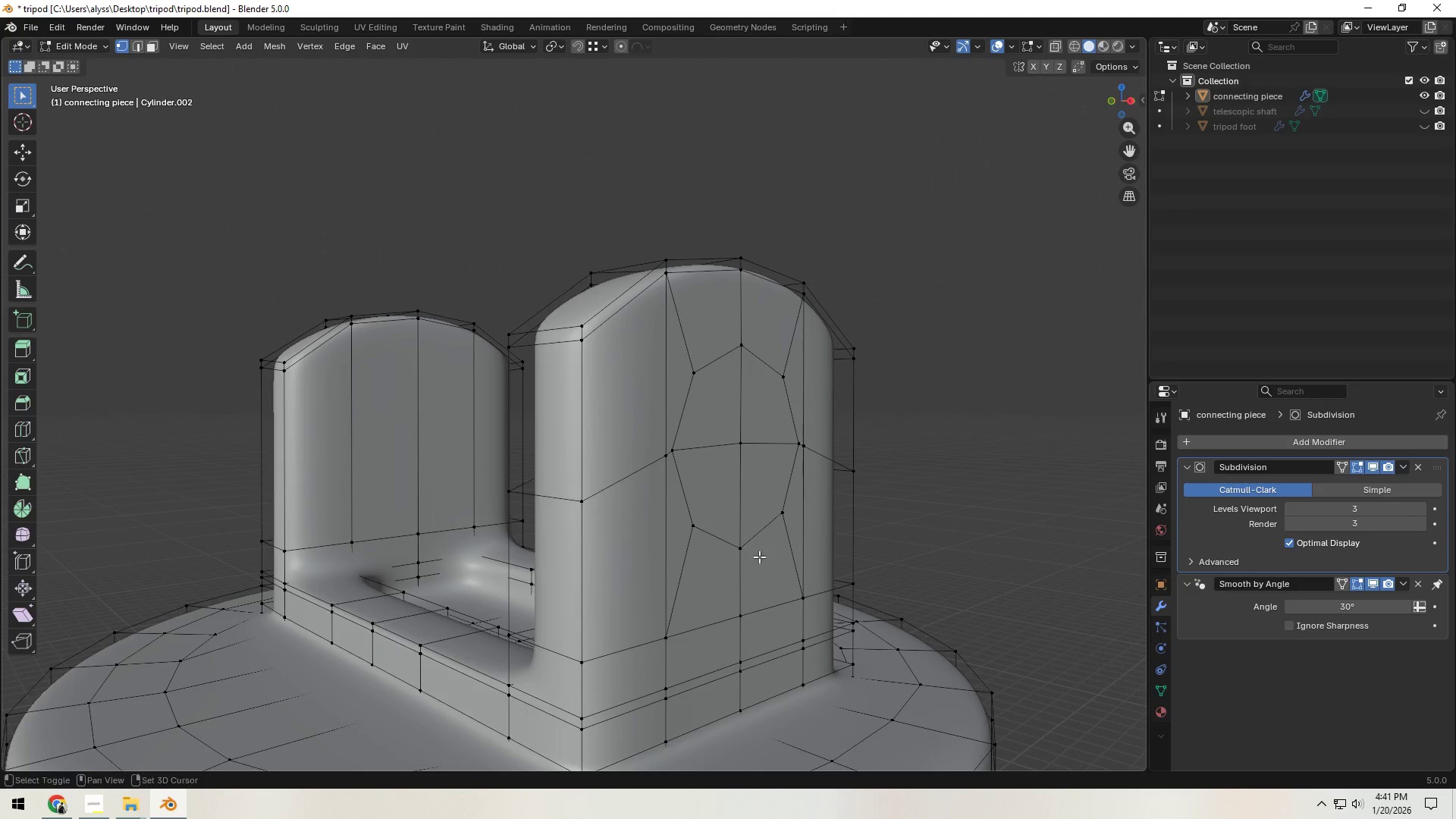 
scroll: coordinate [710, 564], scroll_direction: up, amount: 1.0
 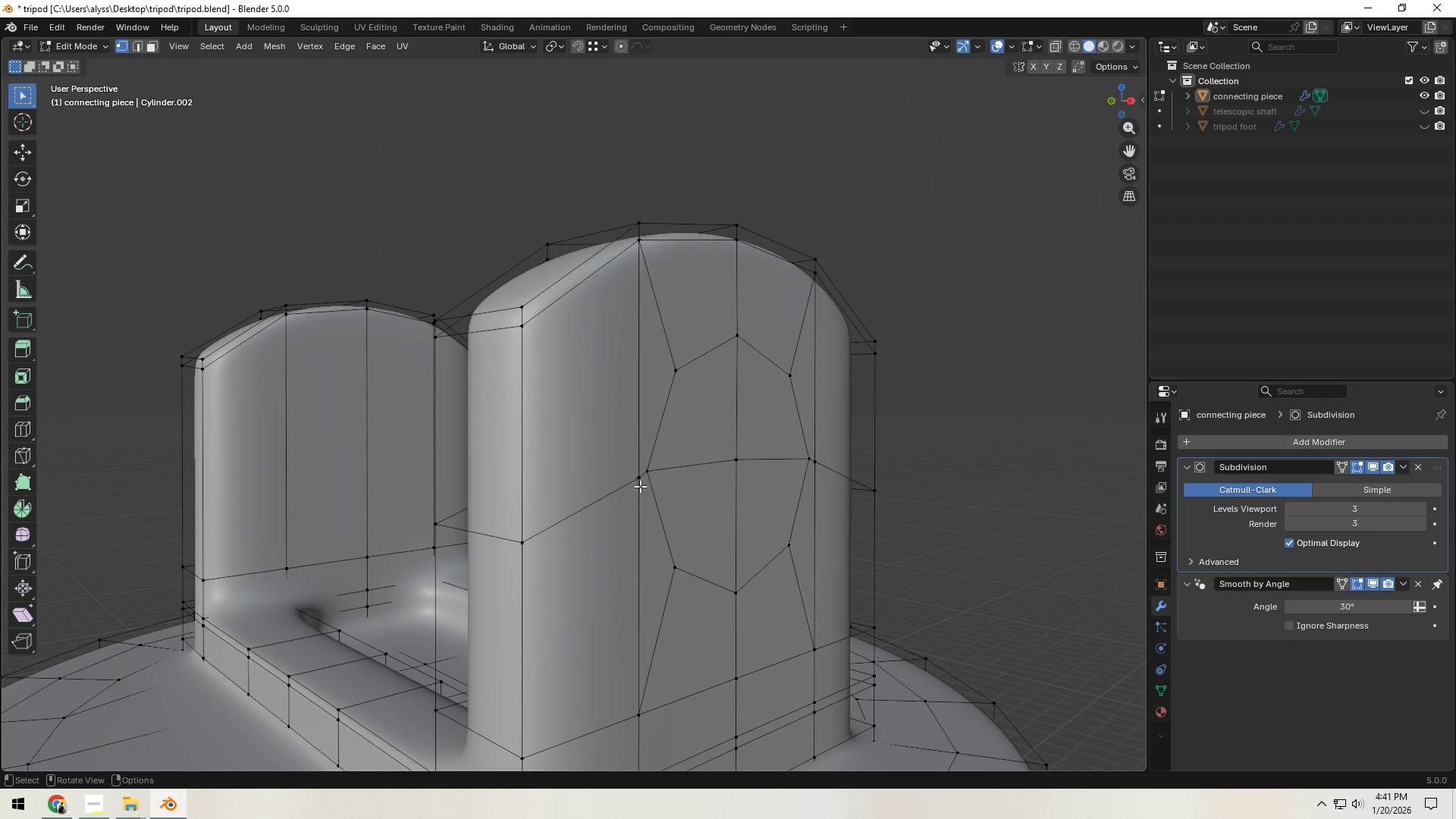 
left_click([640, 486])
 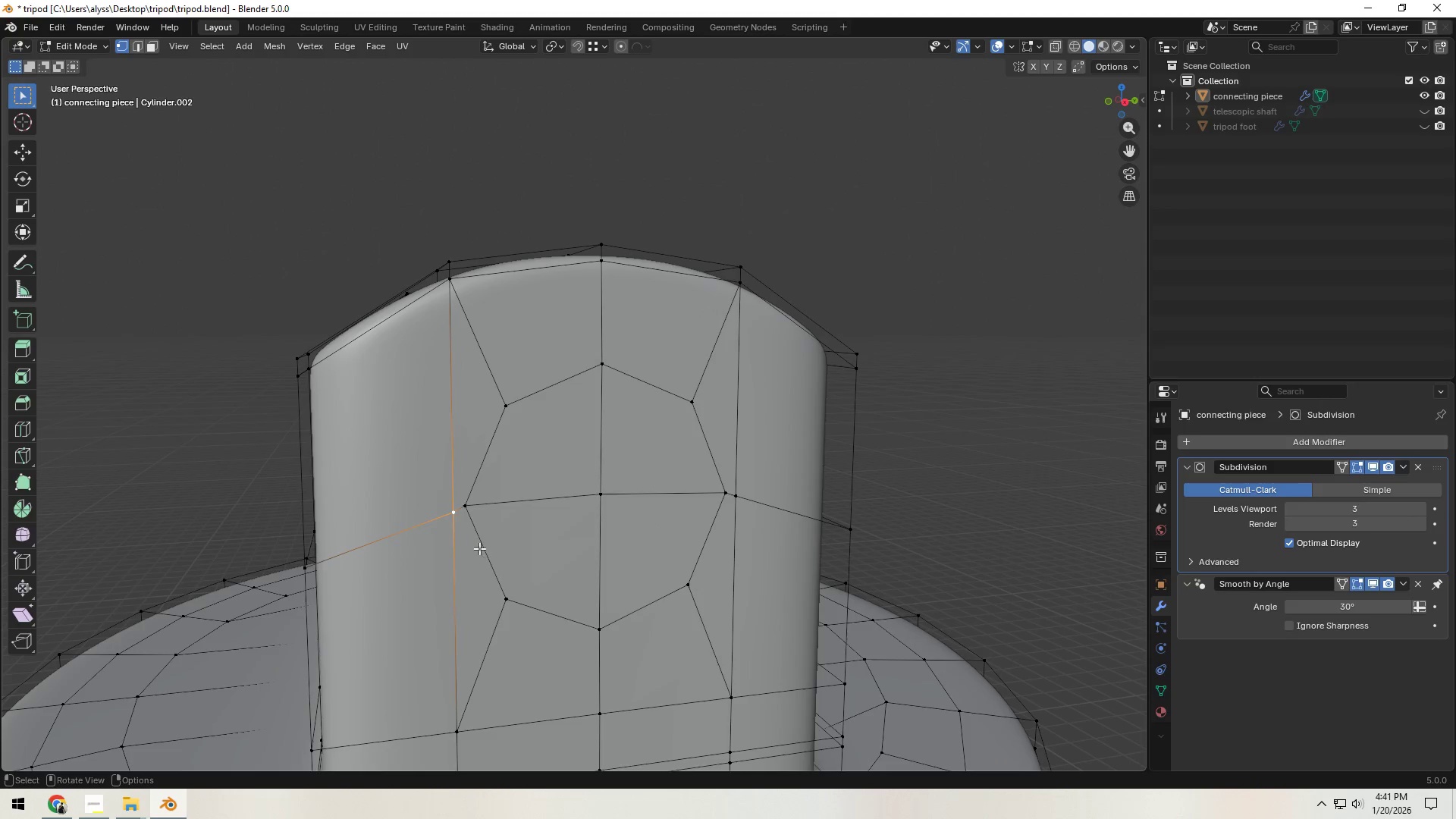 
type(gg)
 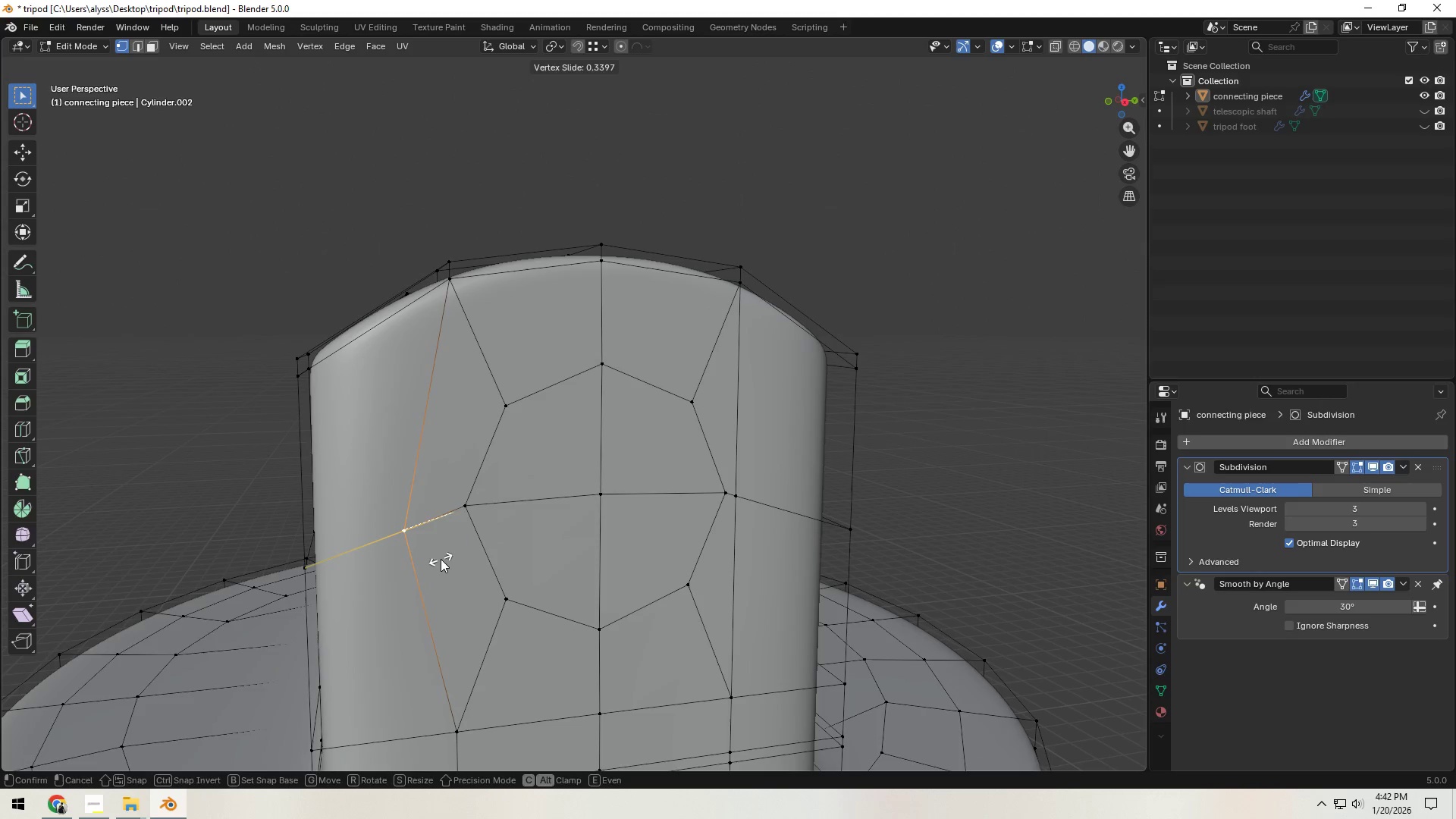 
left_click([441, 559])
 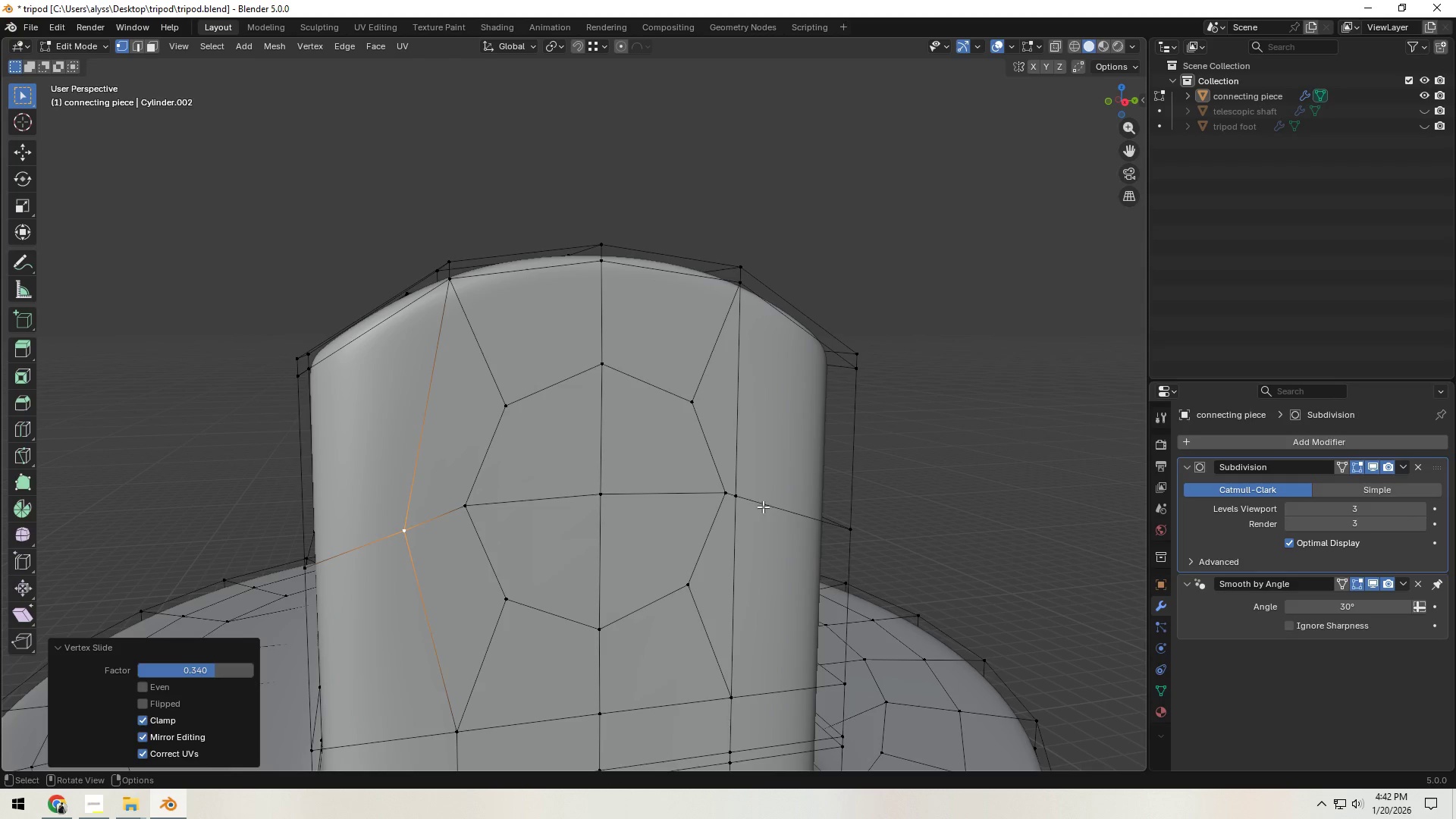 
left_click([749, 503])
 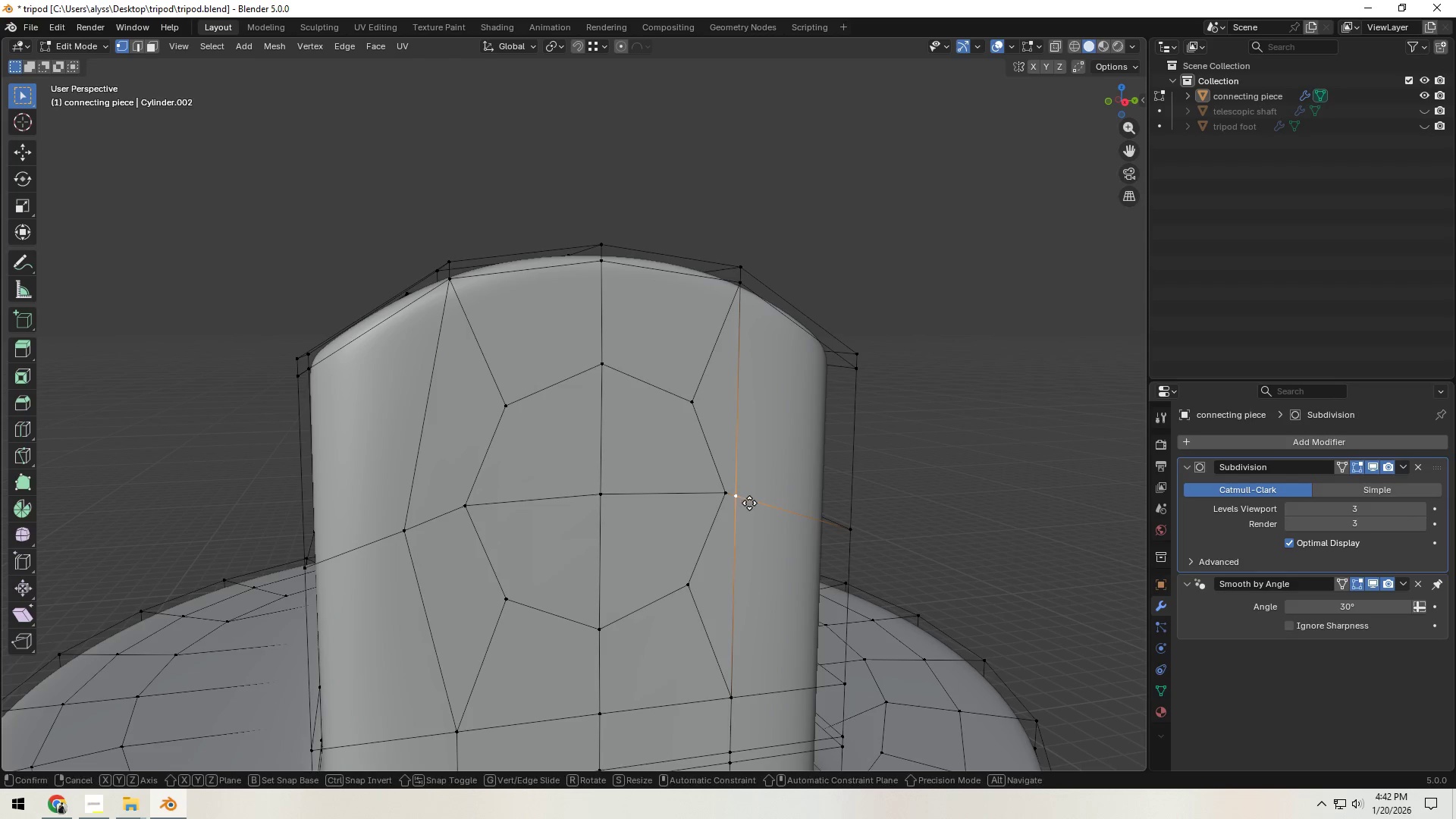 
type(gg)
 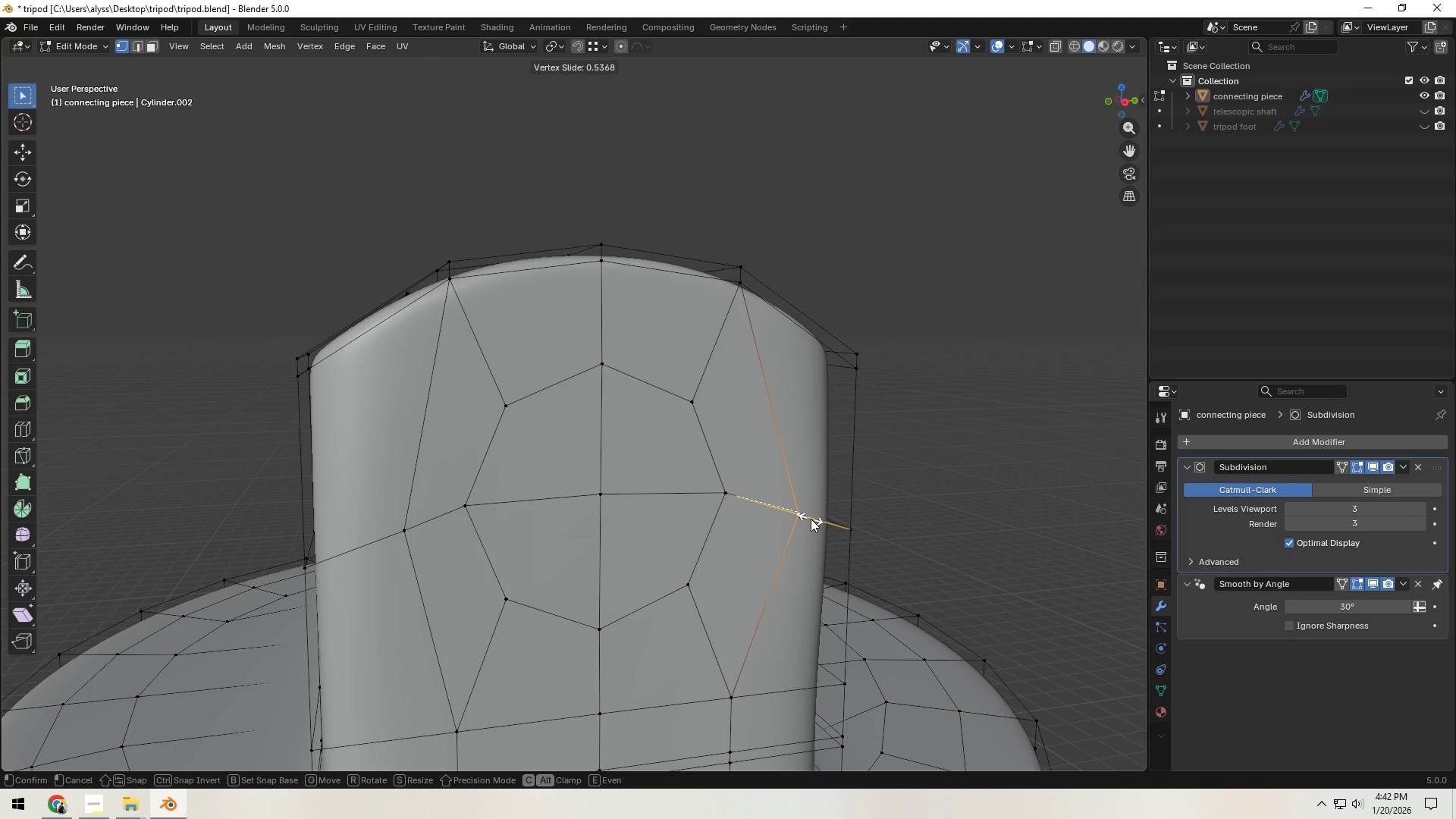 
left_click([811, 519])
 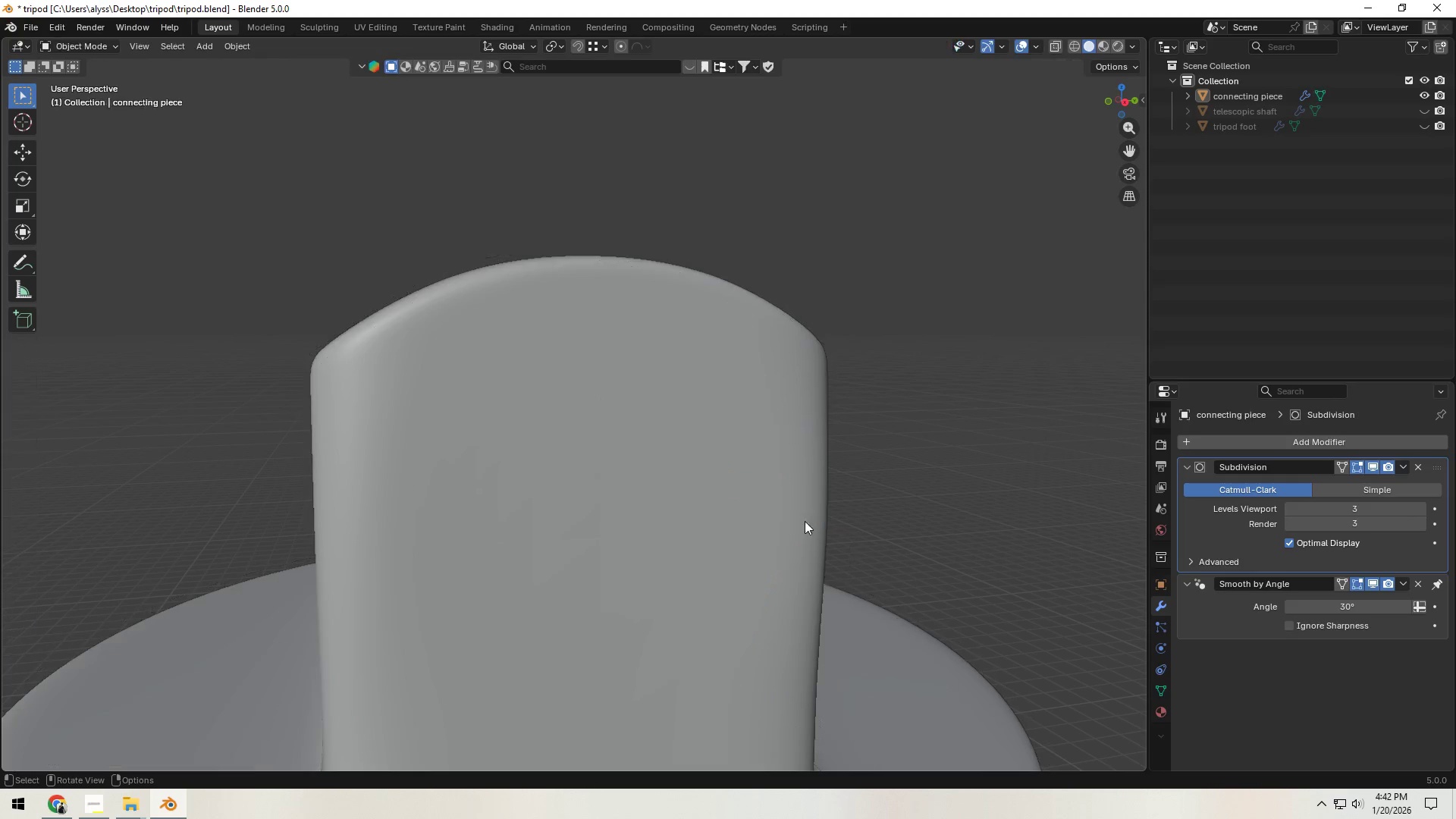 
key(Tab)
 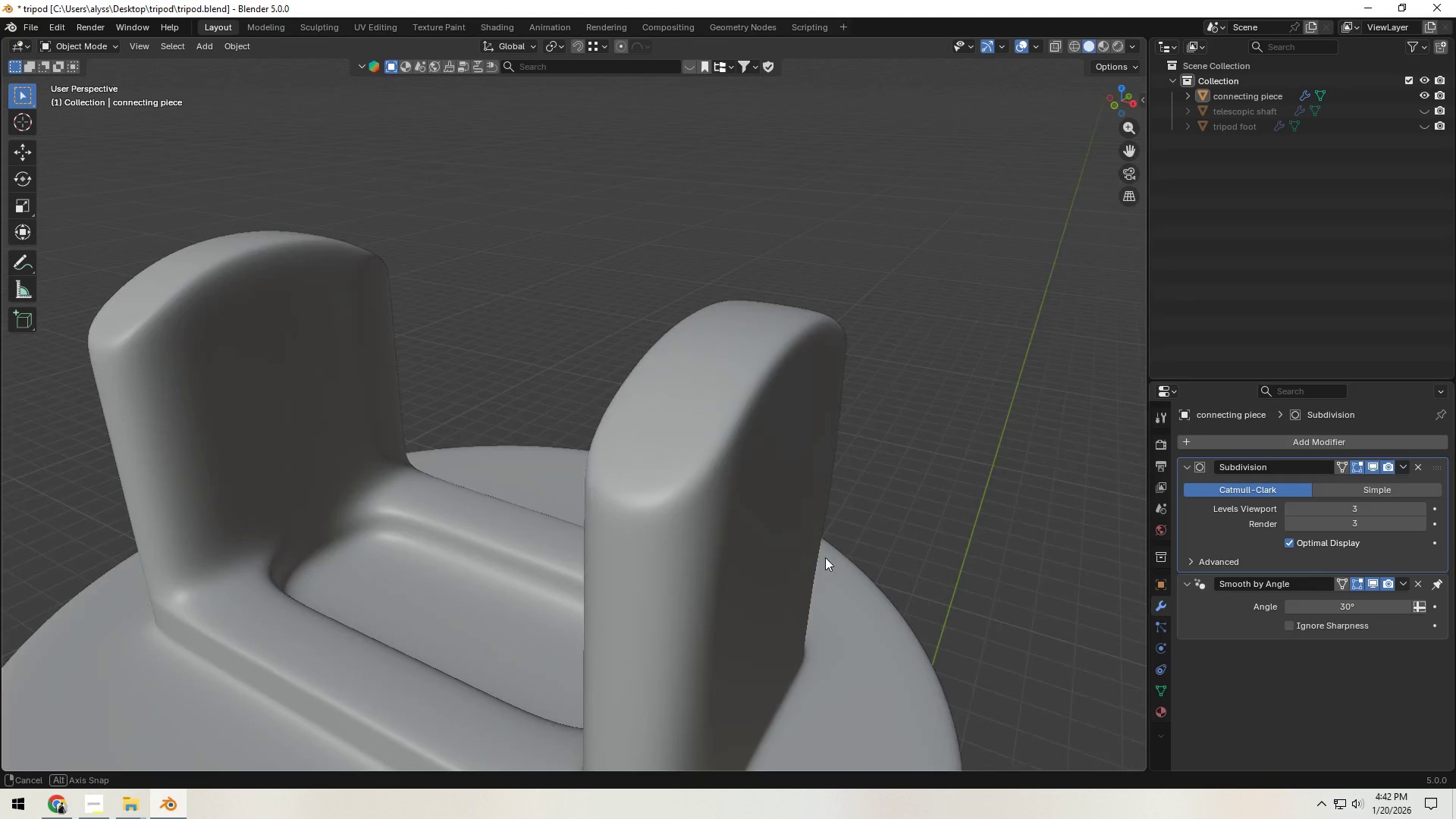 
key(Tab)
 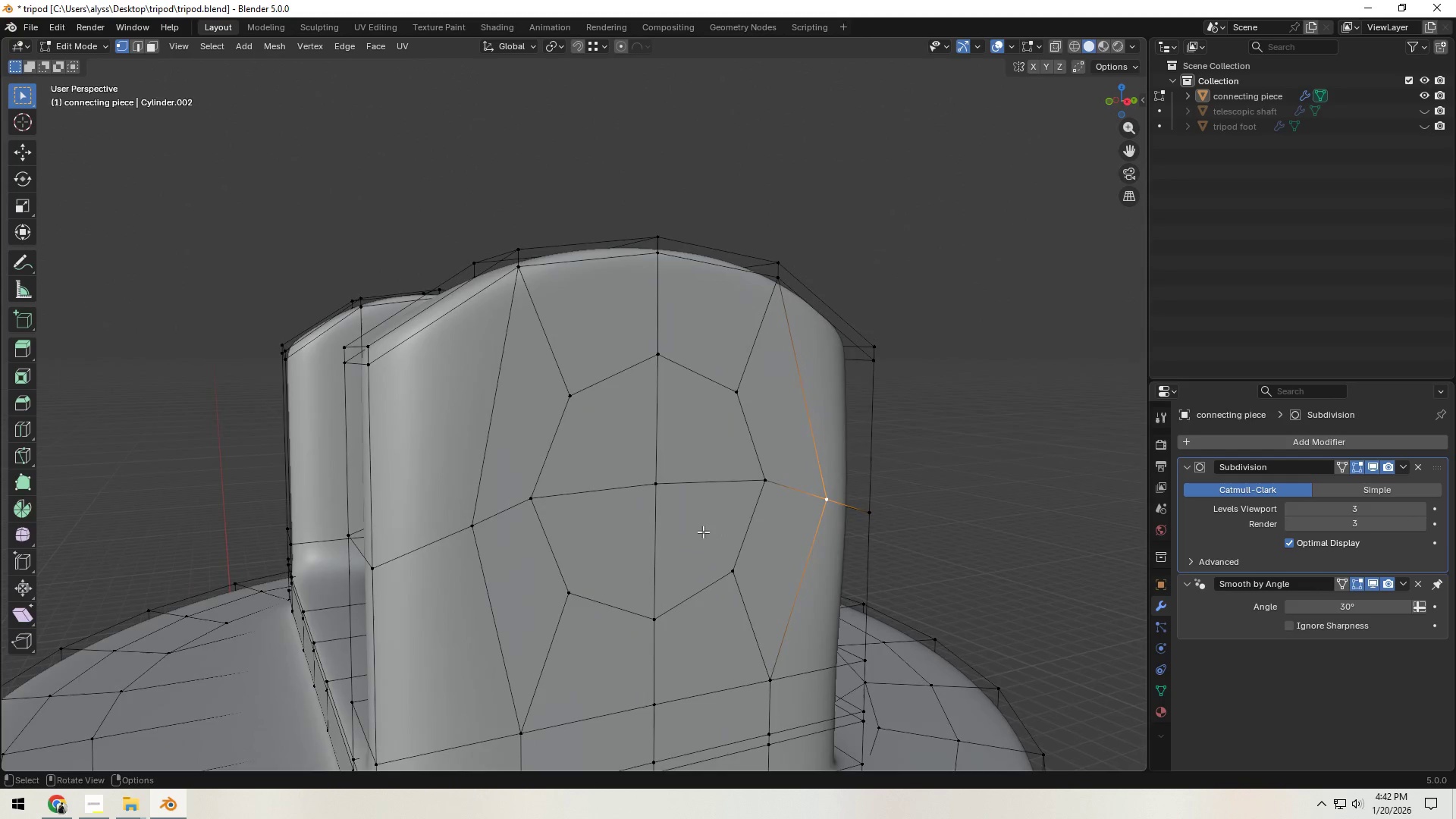 
key(3)
 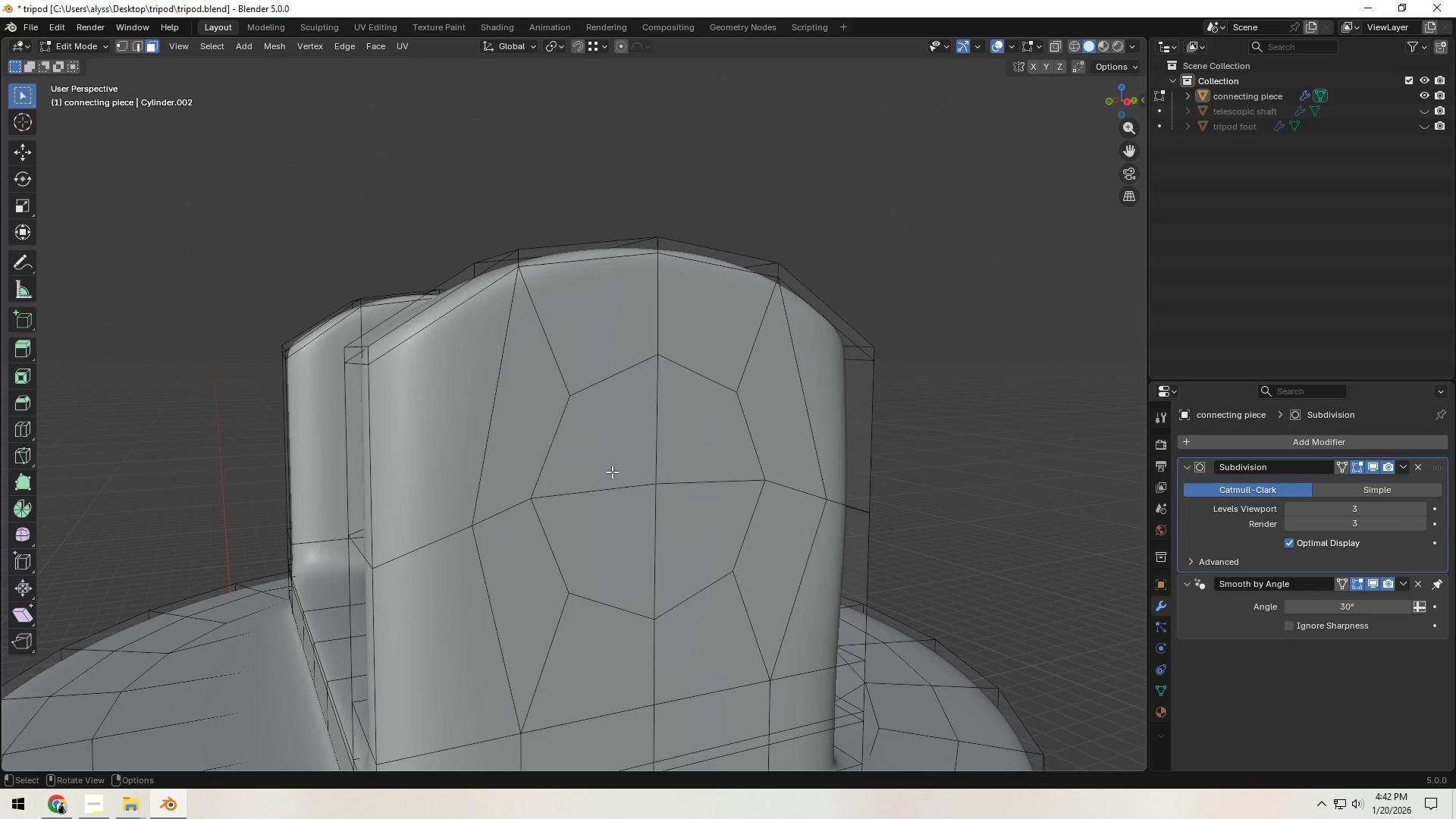 
left_click([608, 466])
 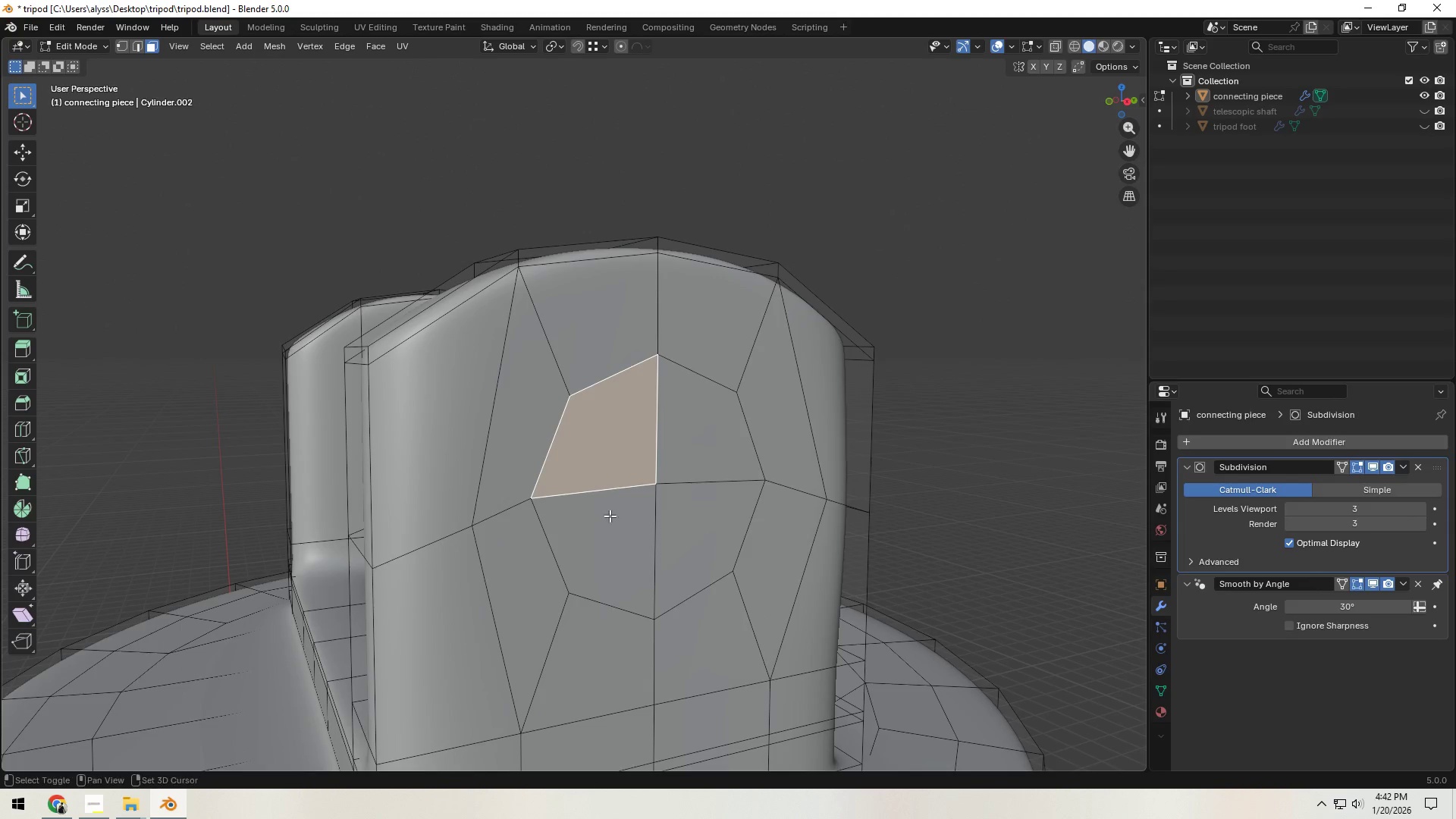 
hold_key(key=ShiftLeft, duration=0.7)
double_click([609, 524])
 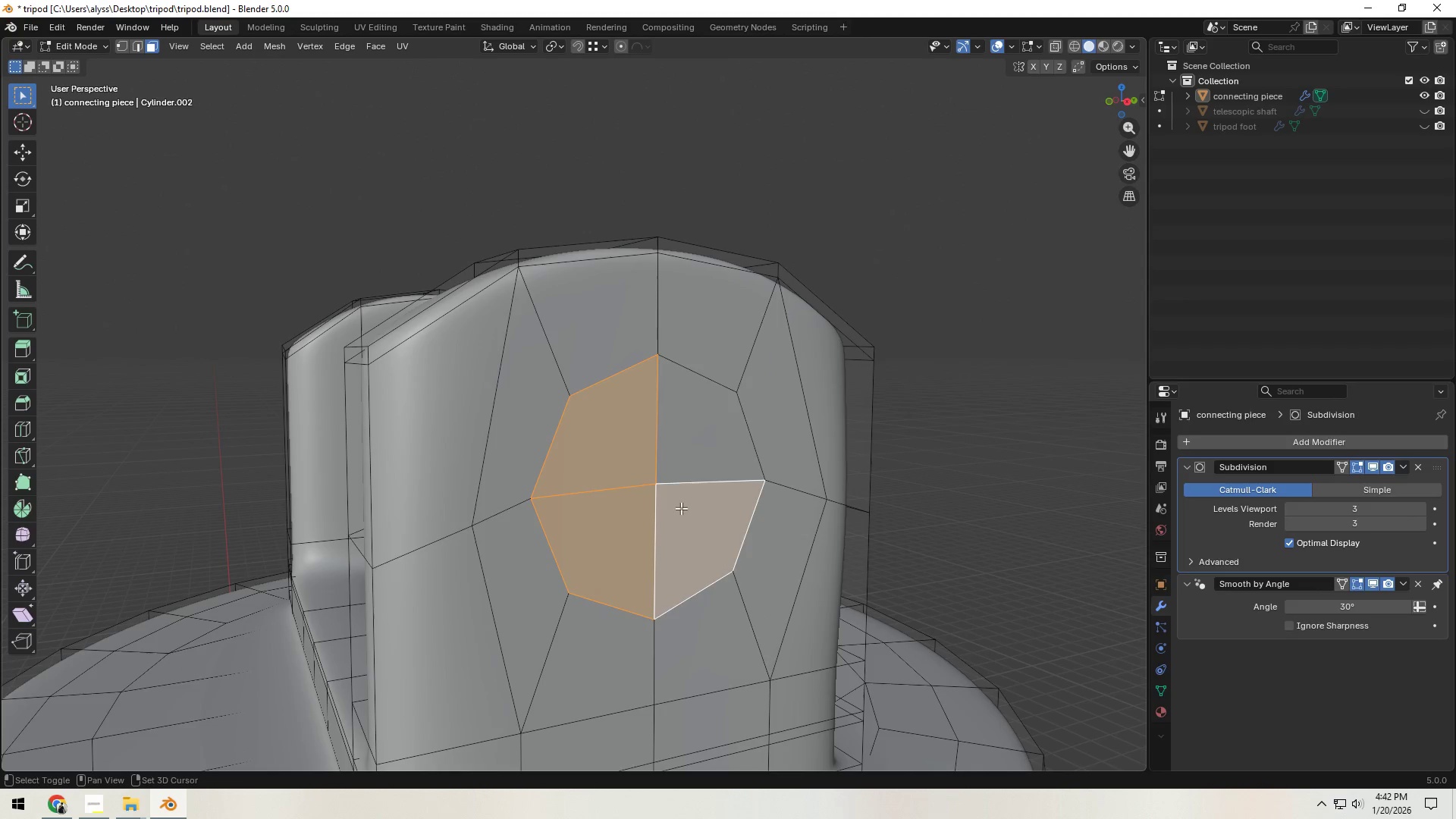 
triple_click([691, 460])
 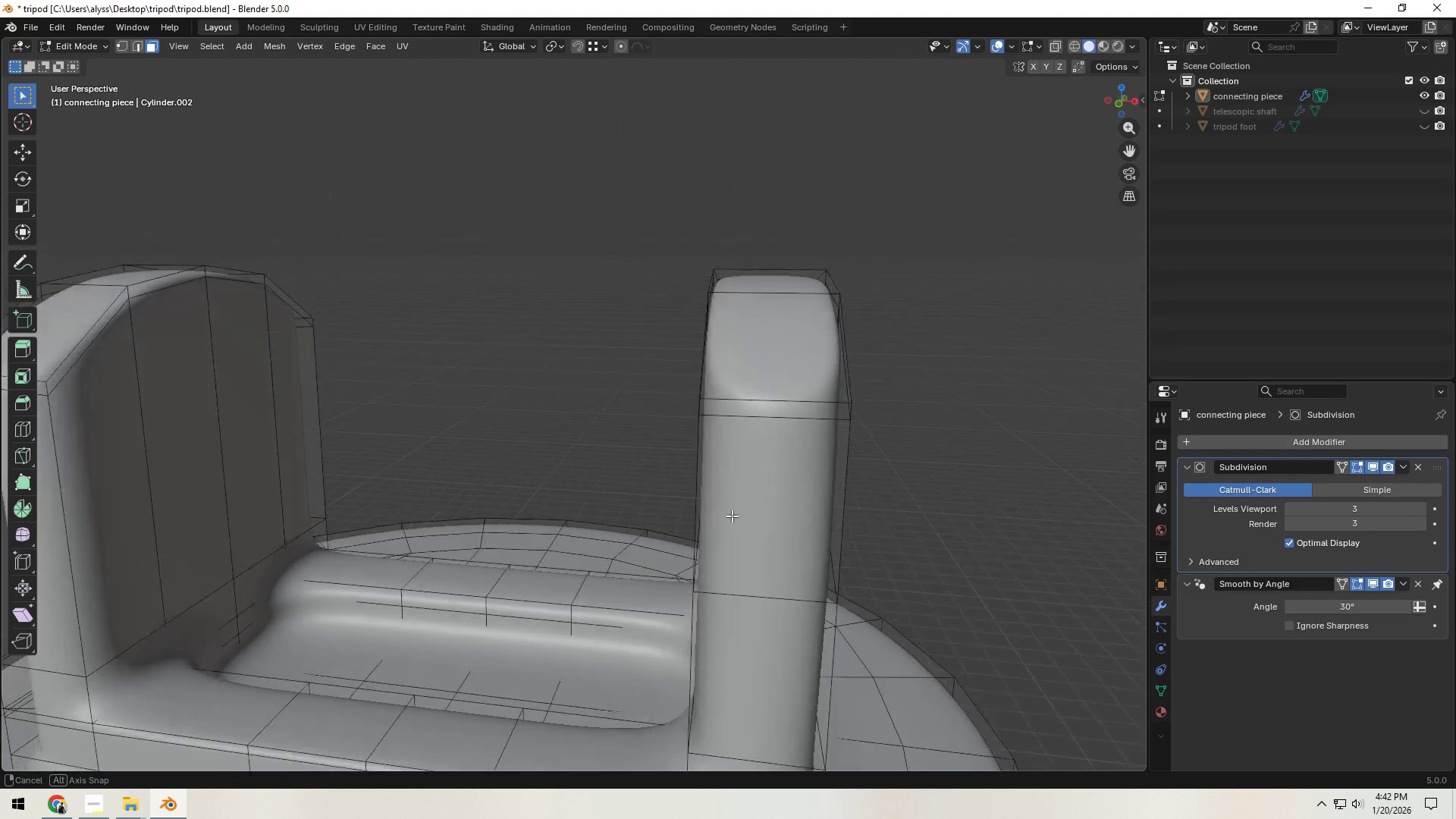 
key(Backquote)
 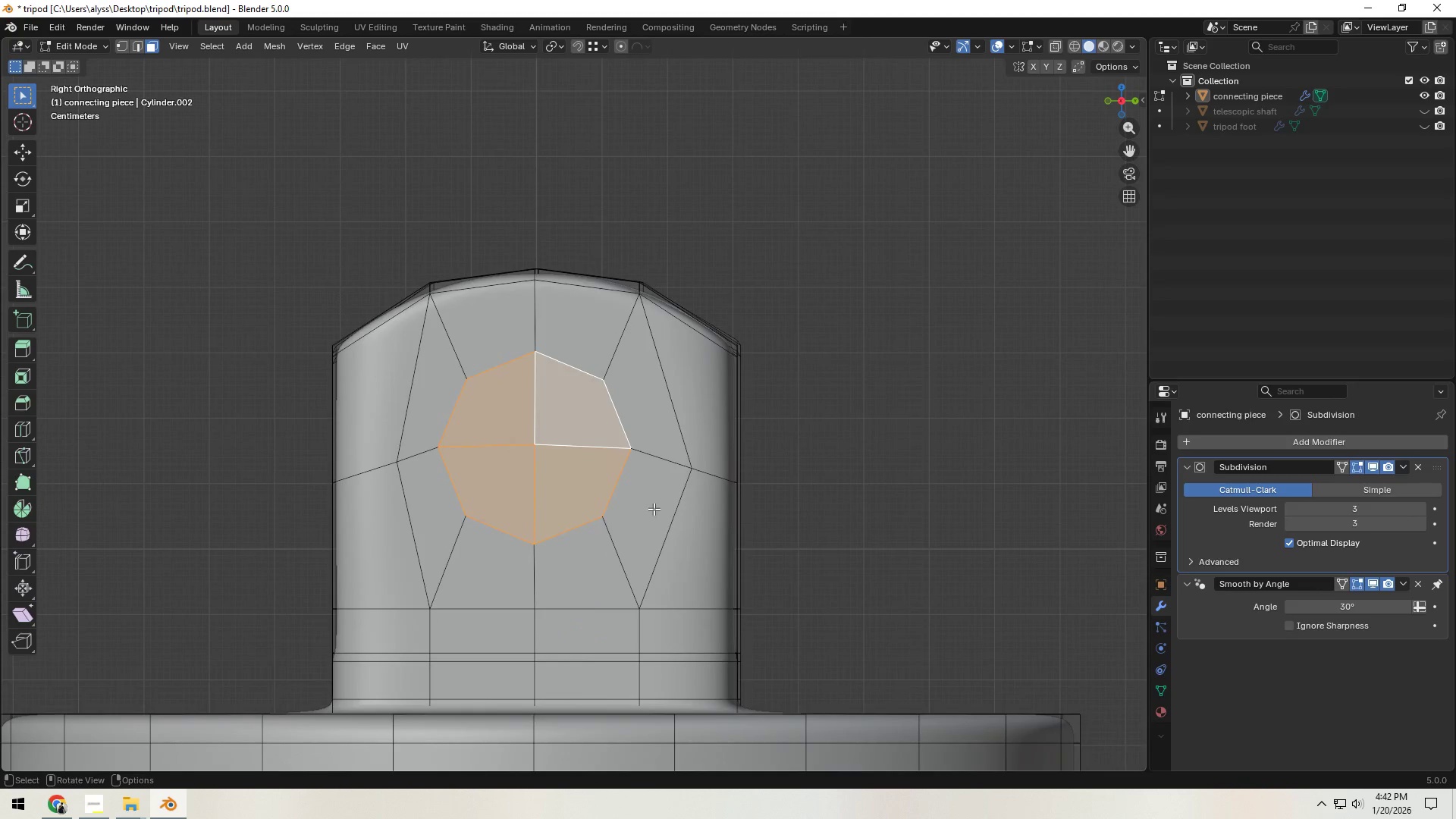 
key(Z)
 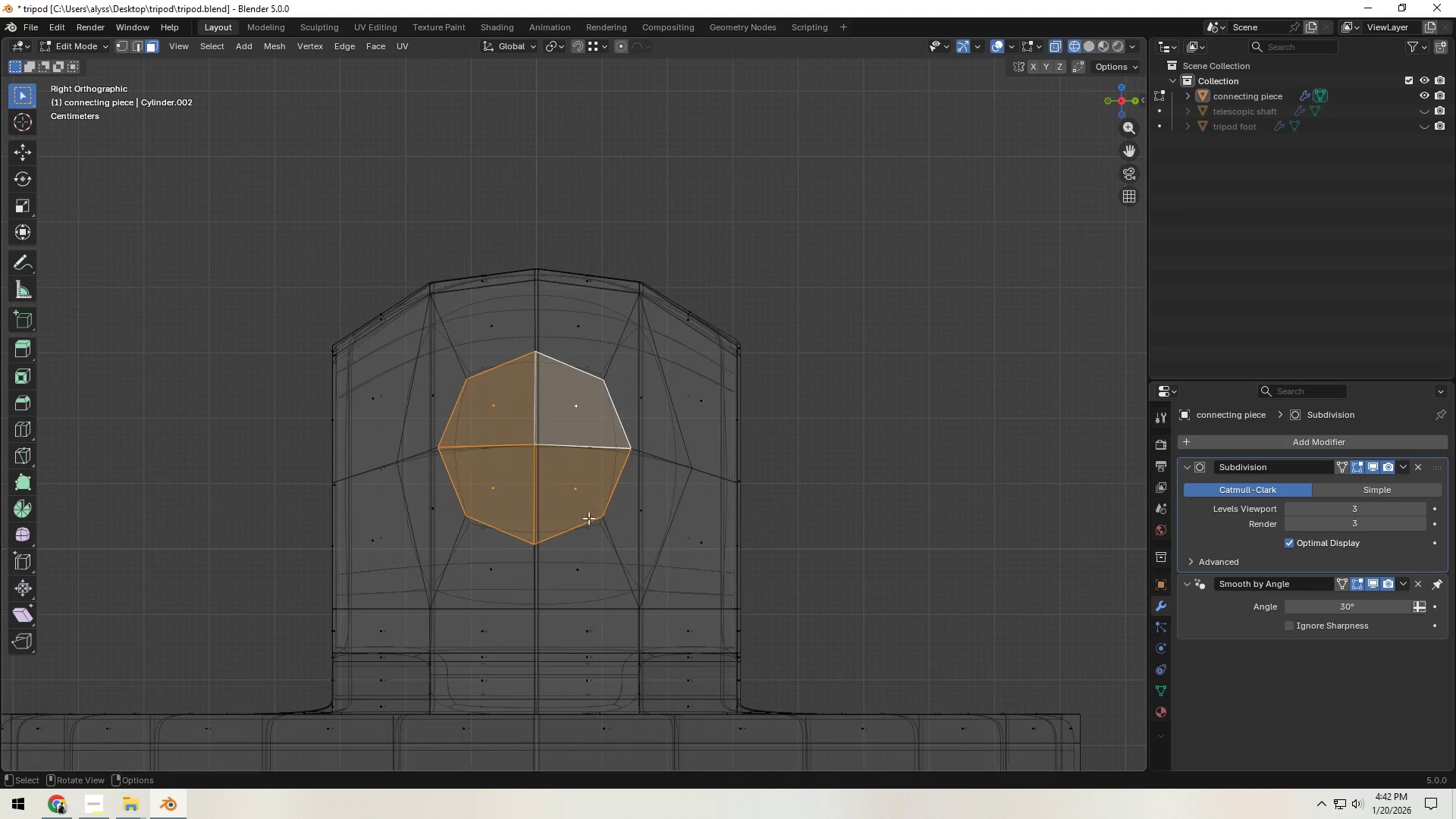 
hold_key(key=ShiftLeft, duration=0.33)
 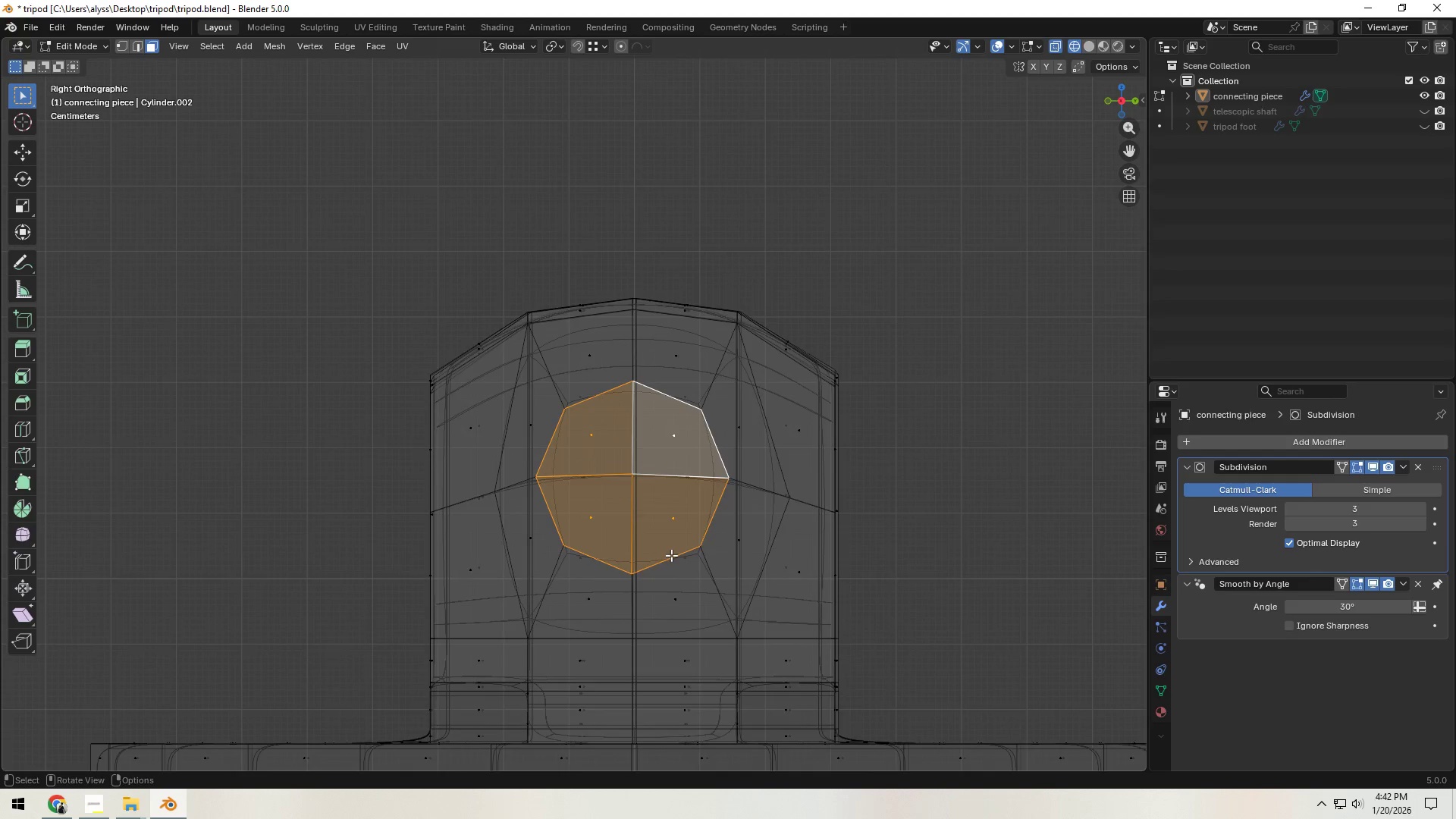 
scroll: coordinate [671, 555], scroll_direction: up, amount: 2.0
 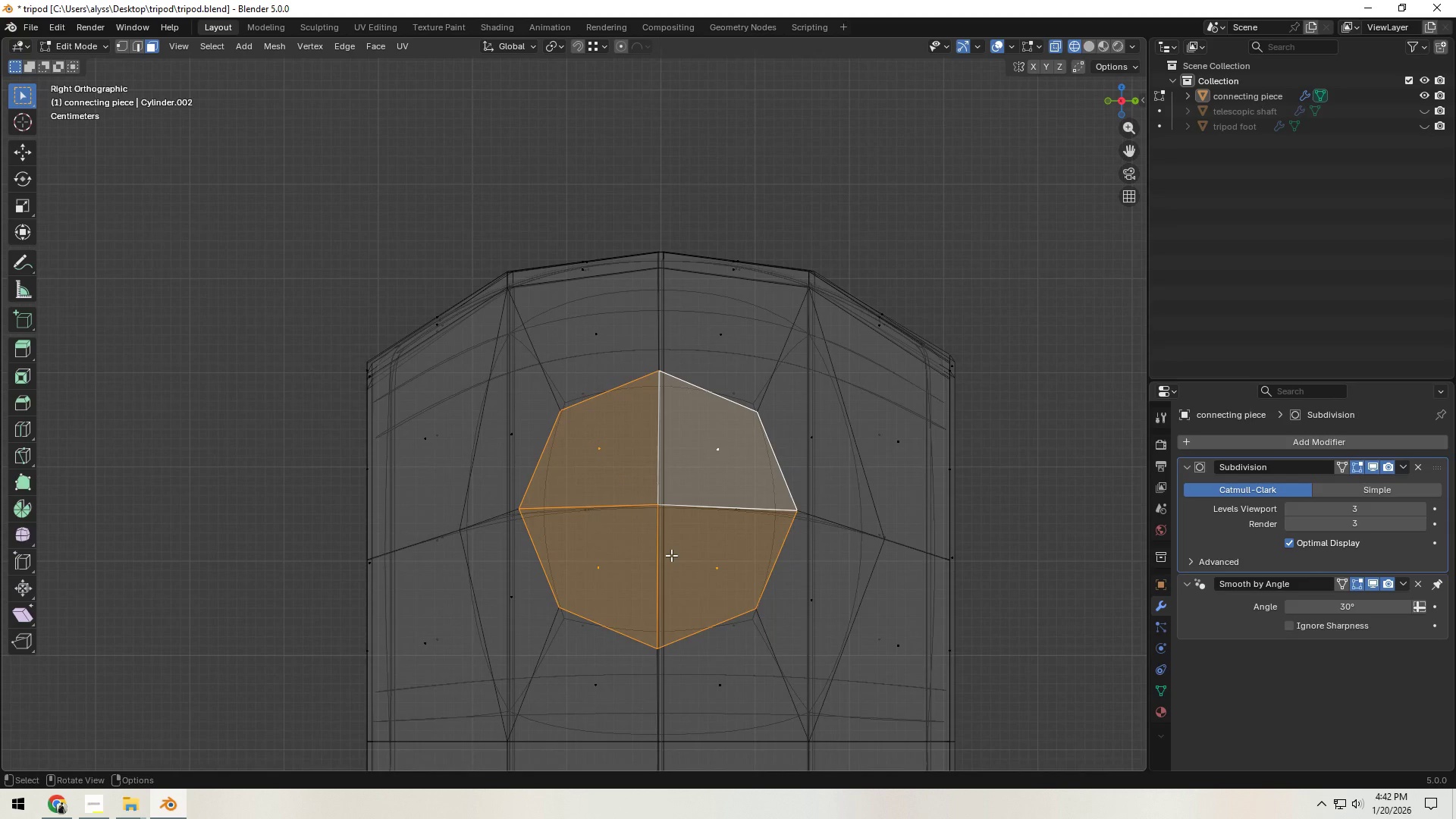 
key(1)
 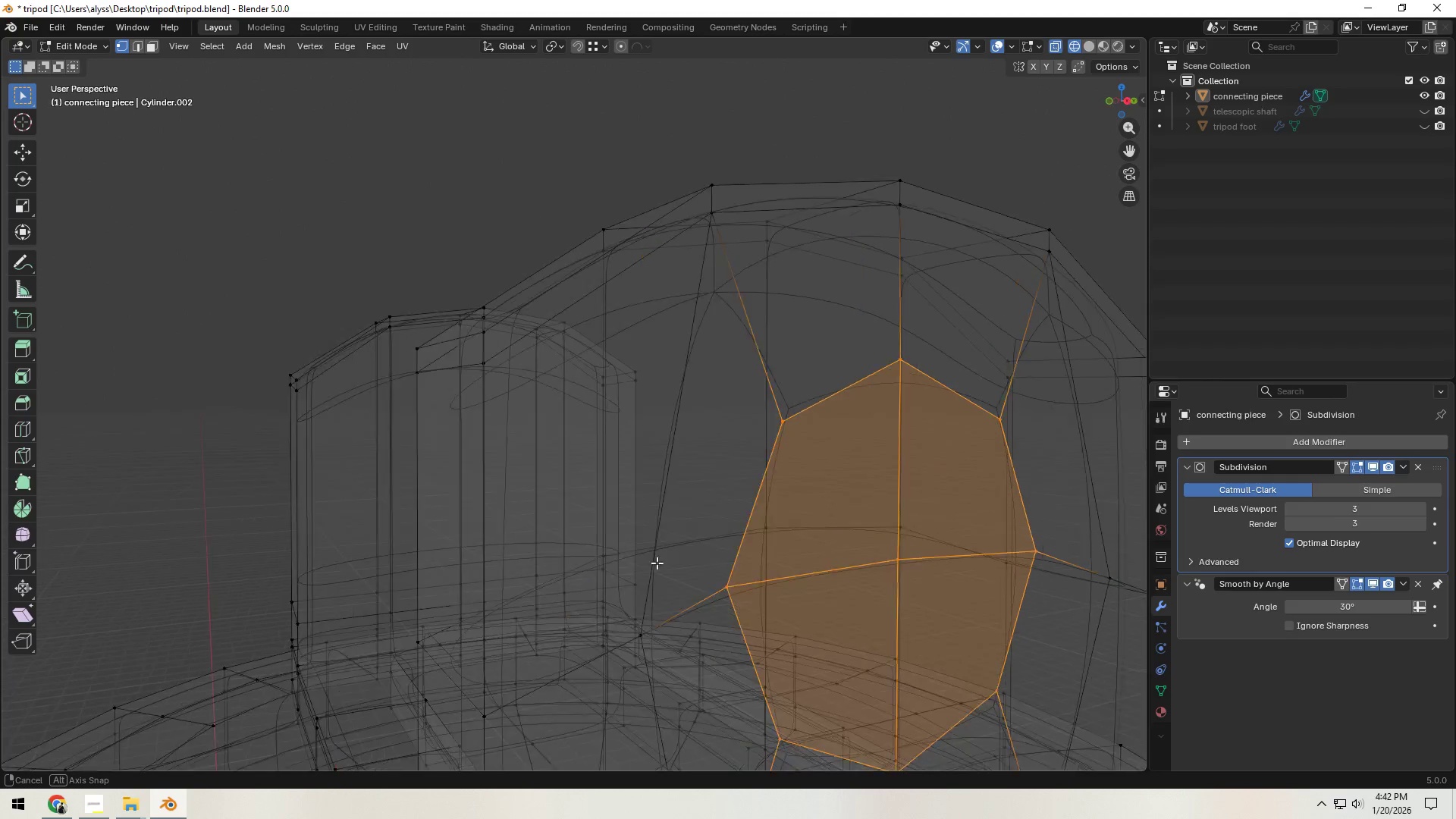 
key(Z)
 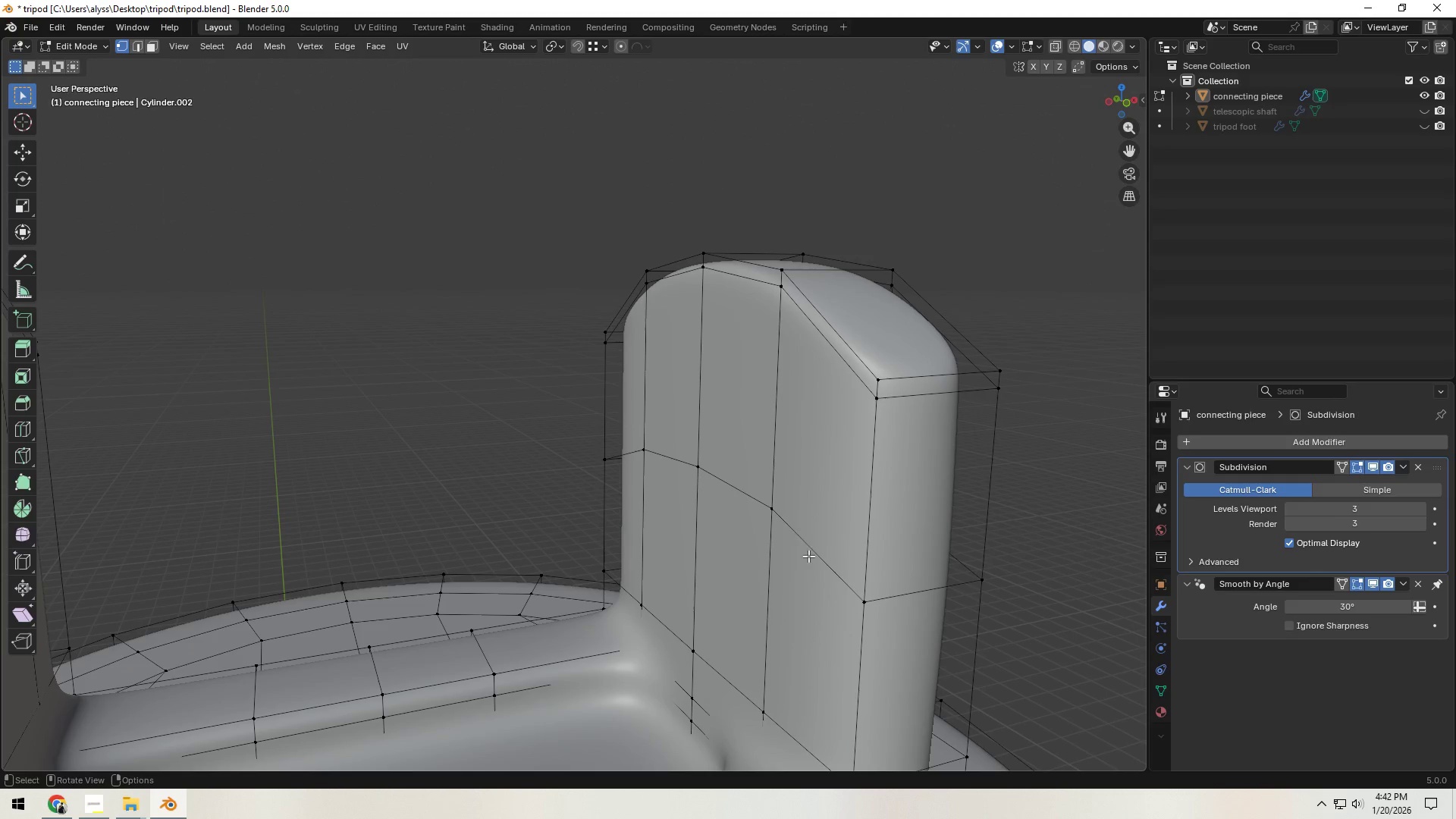 
left_click([777, 509])
 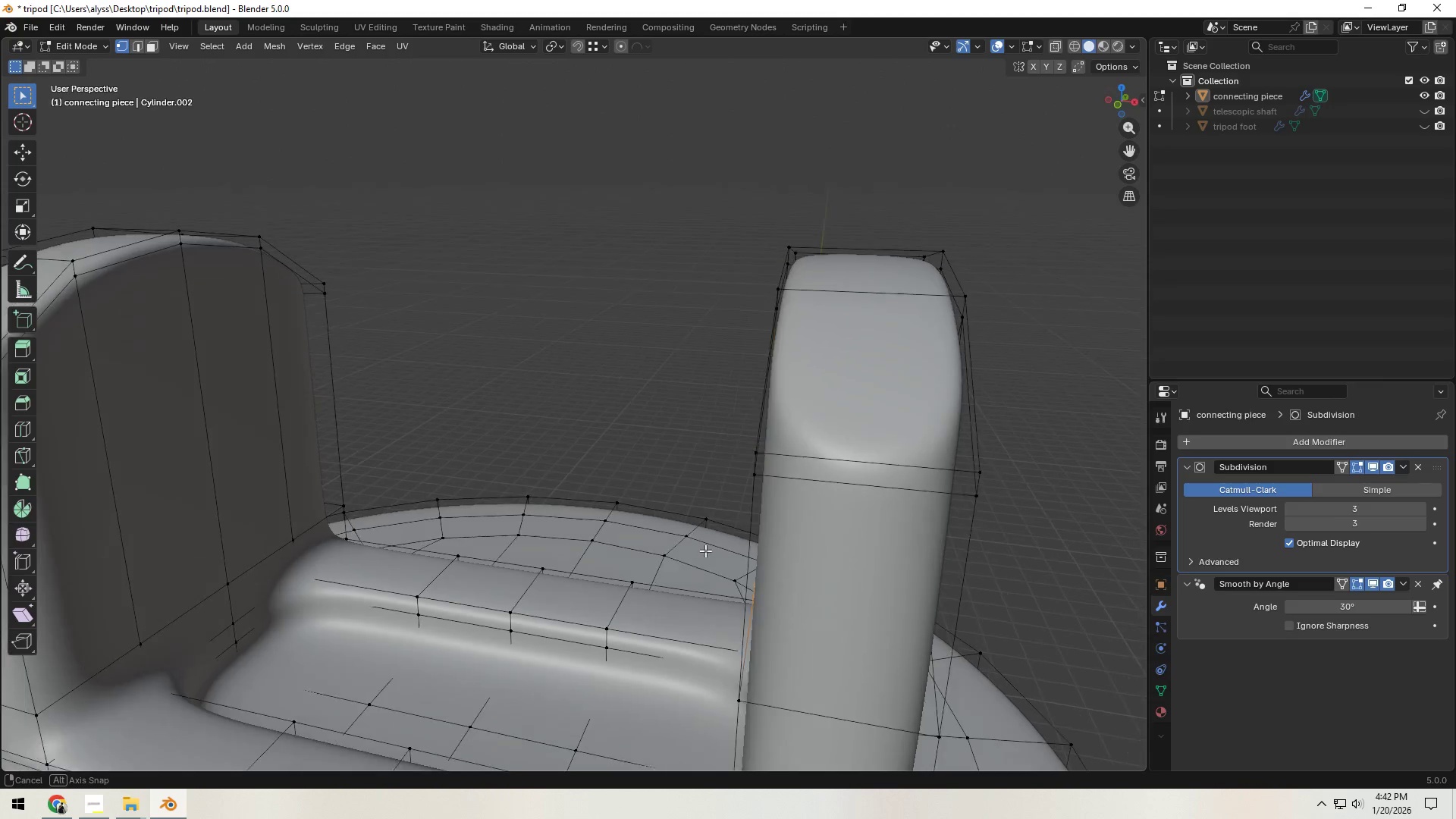 
scroll: coordinate [653, 562], scroll_direction: down, amount: 1.0
 